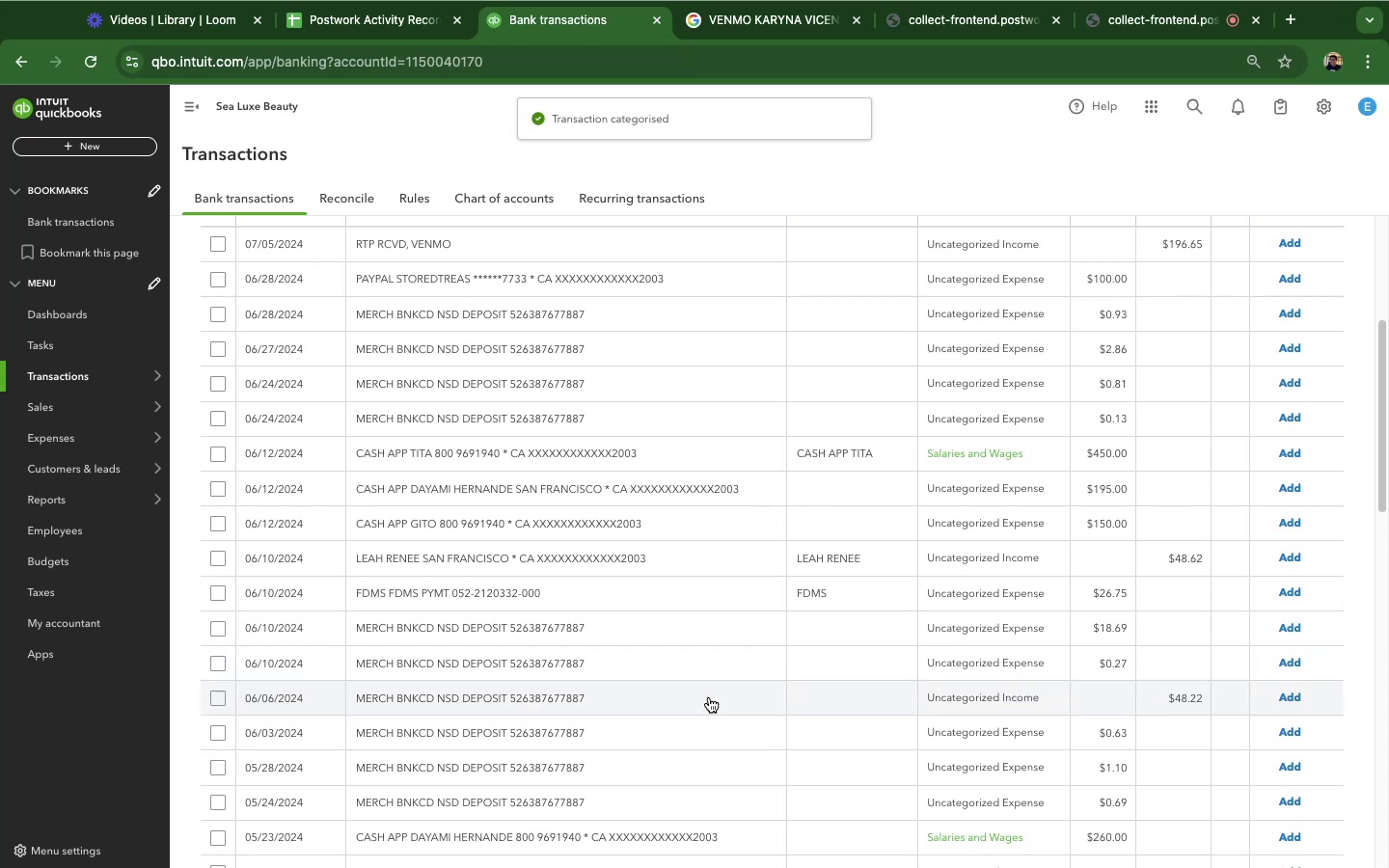 
scroll: coordinate [652, 585], scroll_direction: down, amount: 10.0
 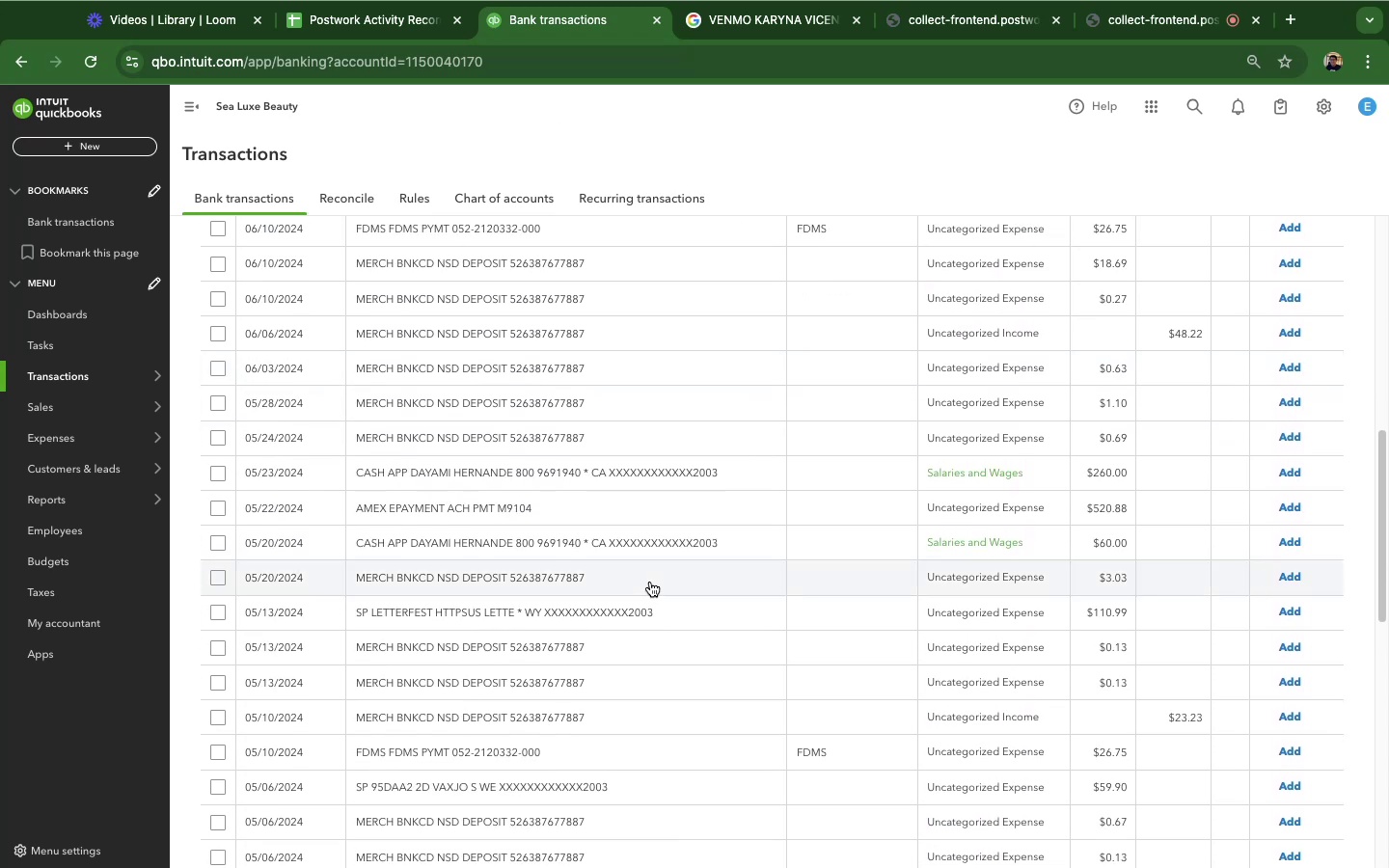 
scroll: coordinate [647, 582], scroll_direction: up, amount: 6.0
 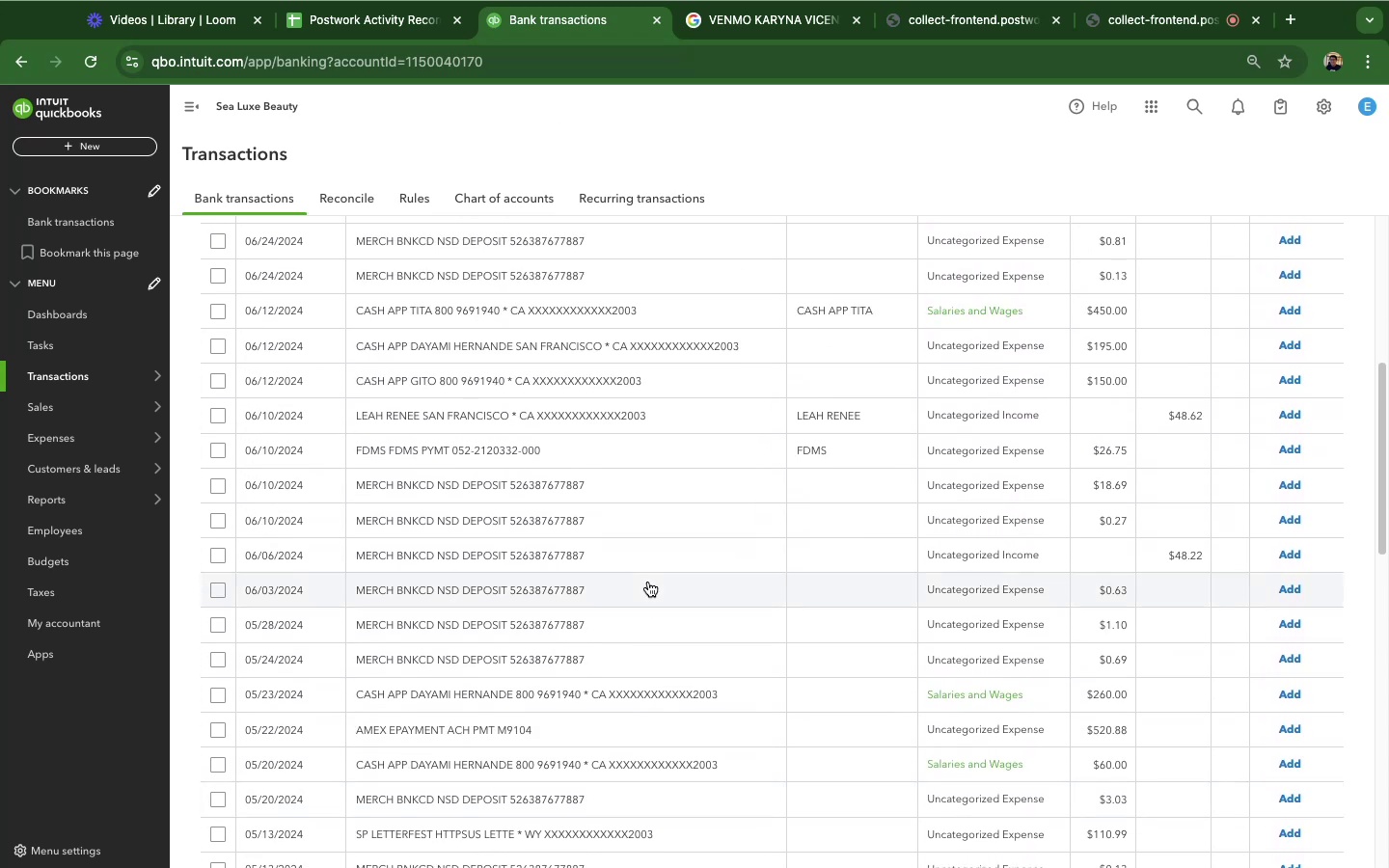 
scroll: coordinate [648, 582], scroll_direction: down, amount: 13.0
 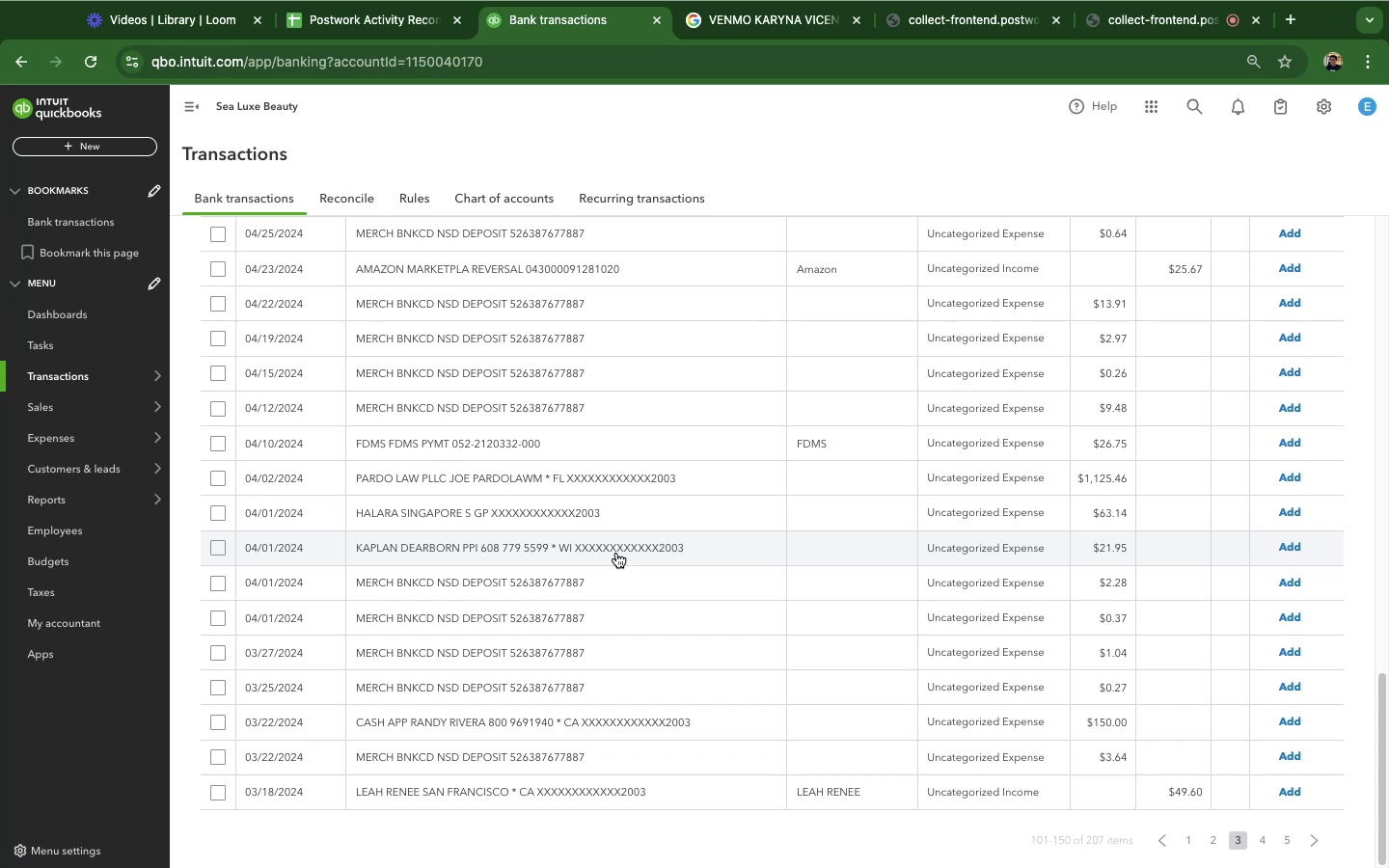 
wait(19.49)
 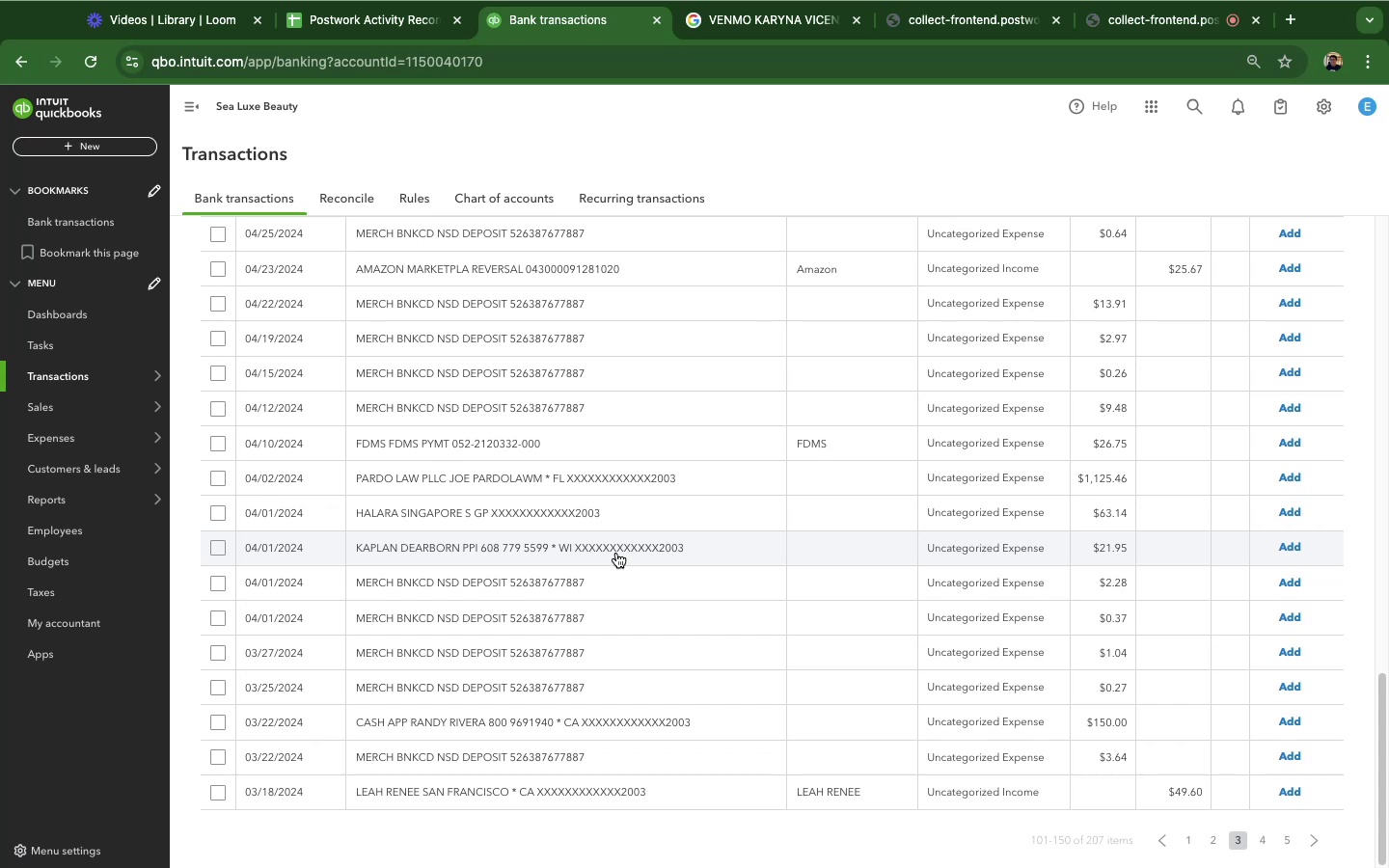 
mouse_move([605, 540])
 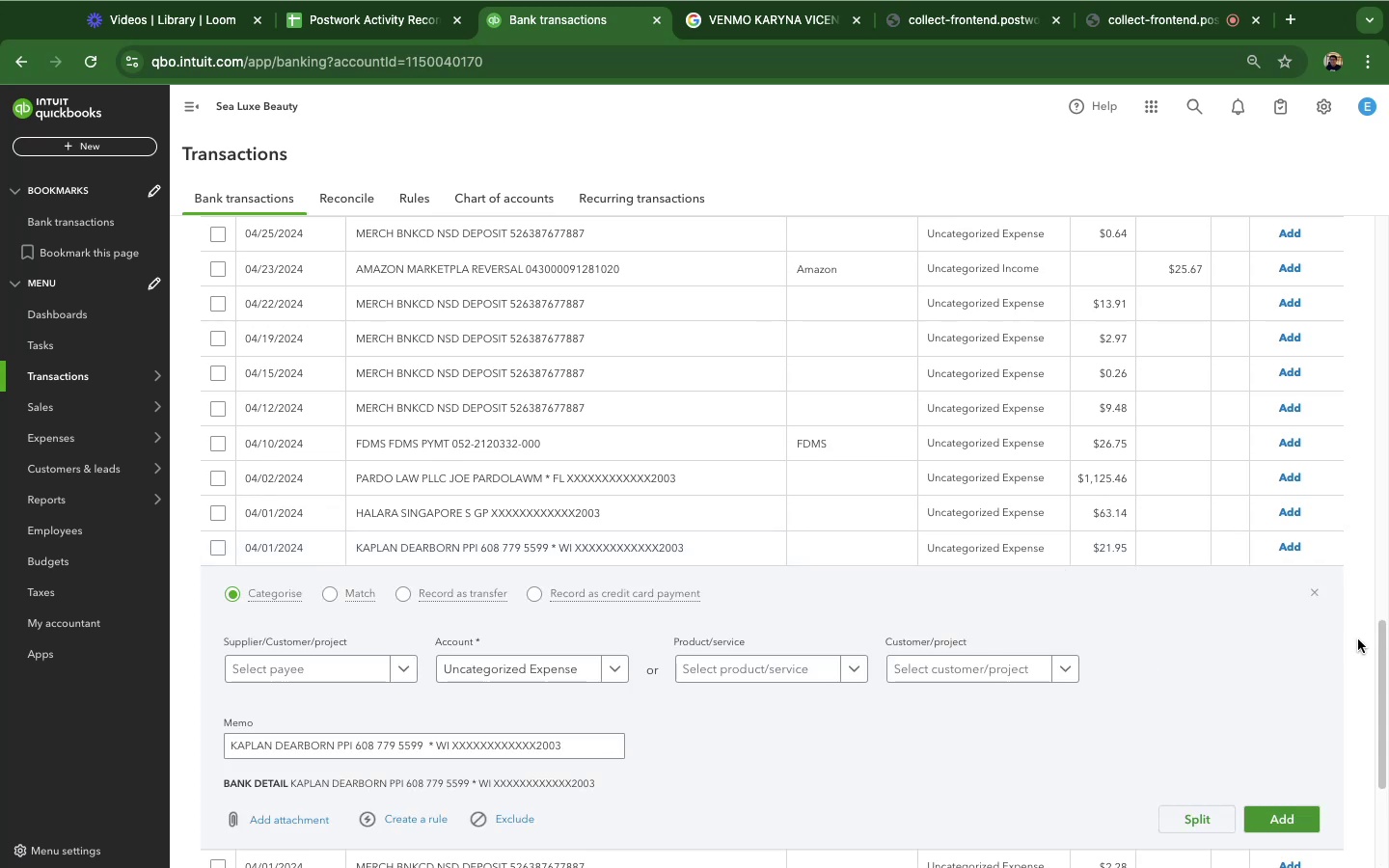 
scroll: coordinate [1338, 611], scroll_direction: down, amount: 7.0
 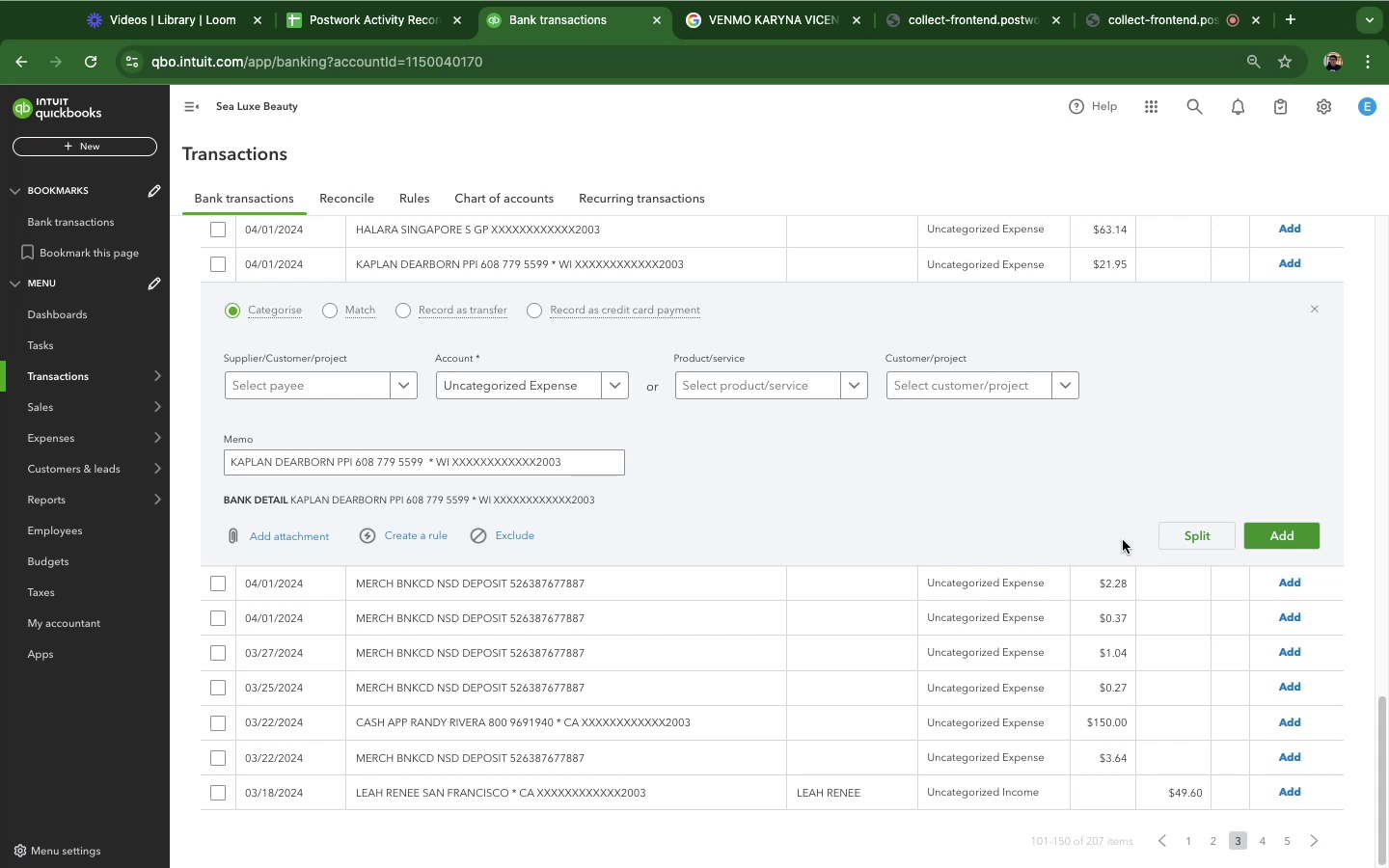 
wait(55.78)
 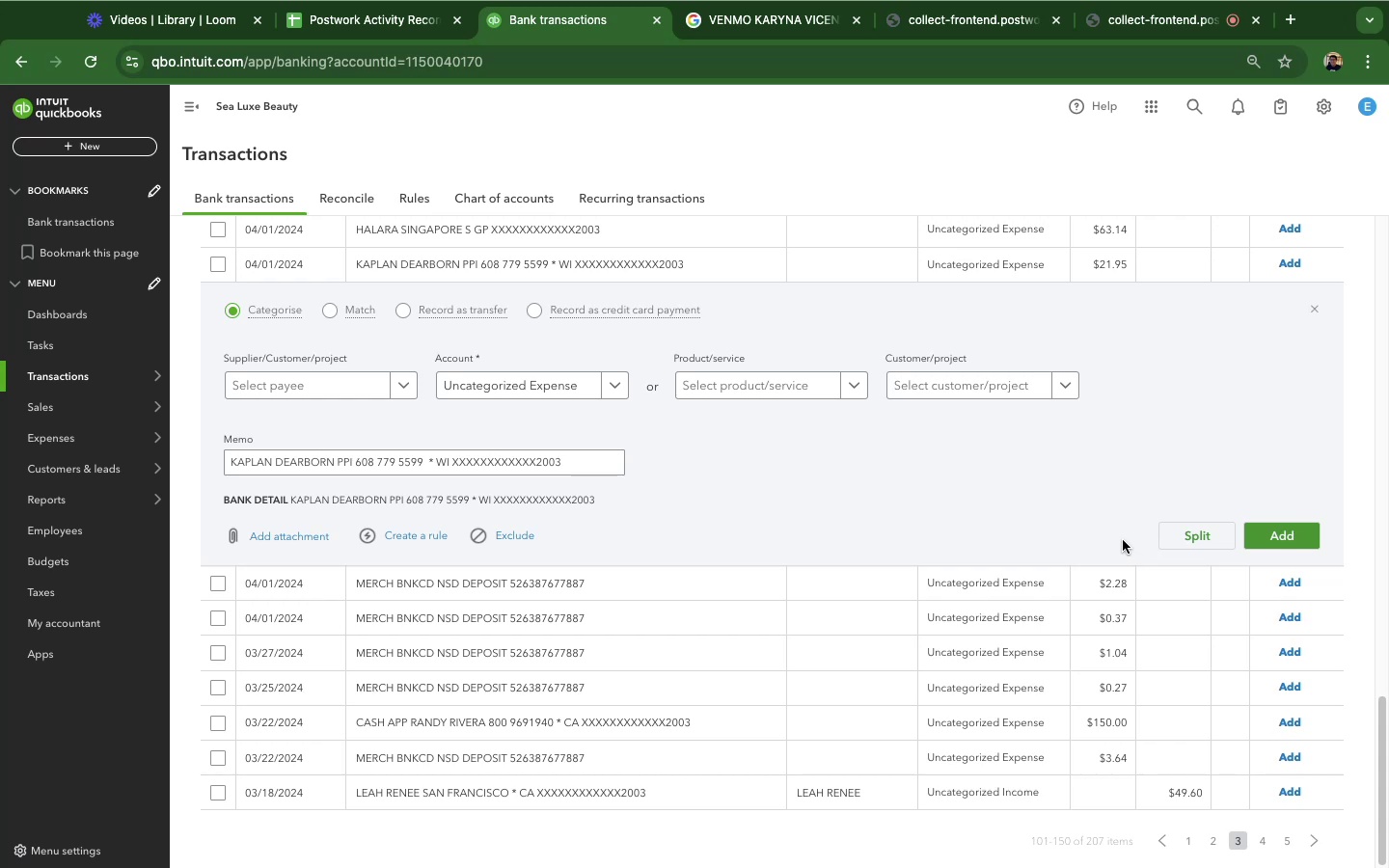 
scroll: coordinate [593, 589], scroll_direction: up, amount: 7.0
 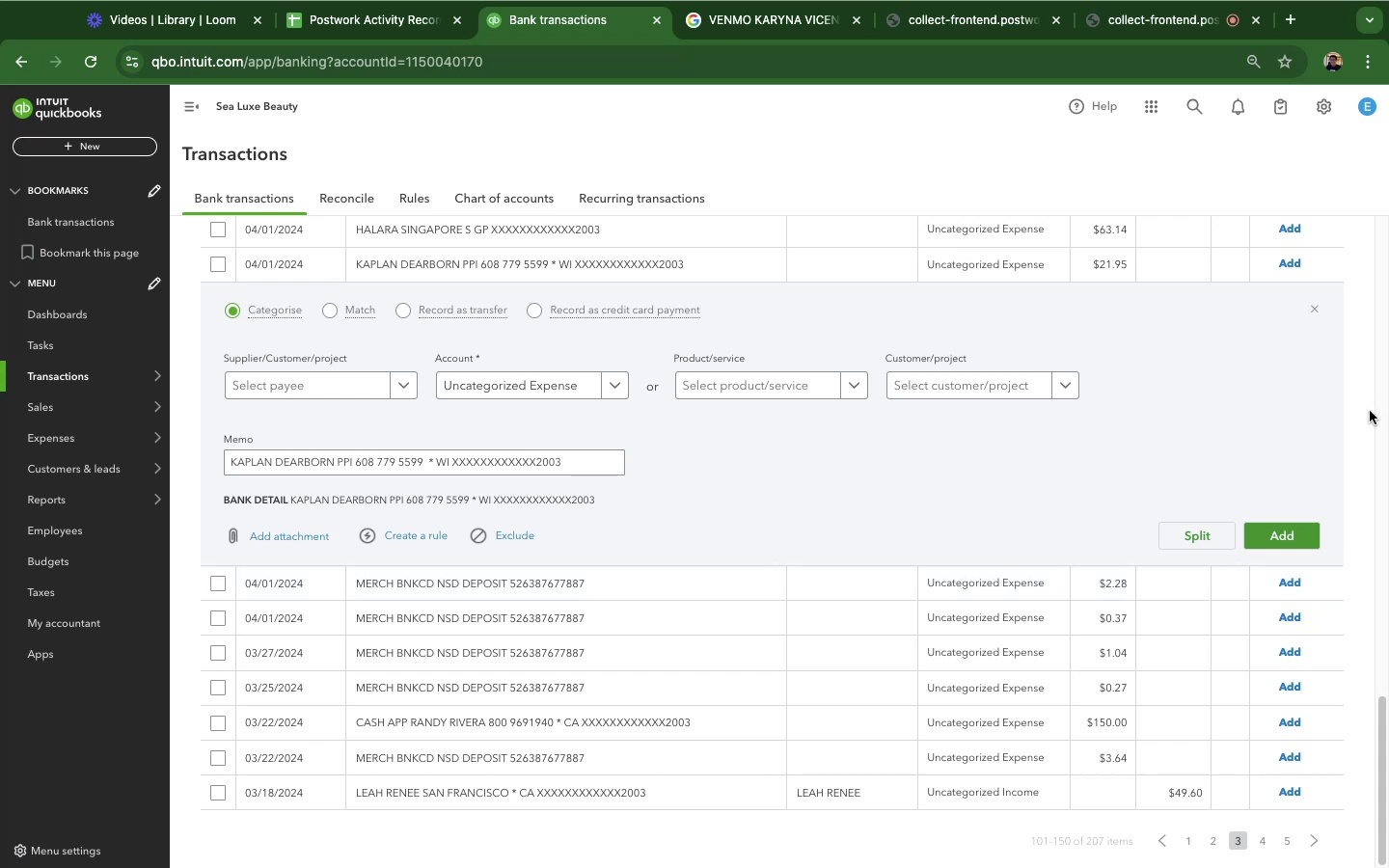 
scroll: coordinate [1344, 359], scroll_direction: down, amount: 12.0
 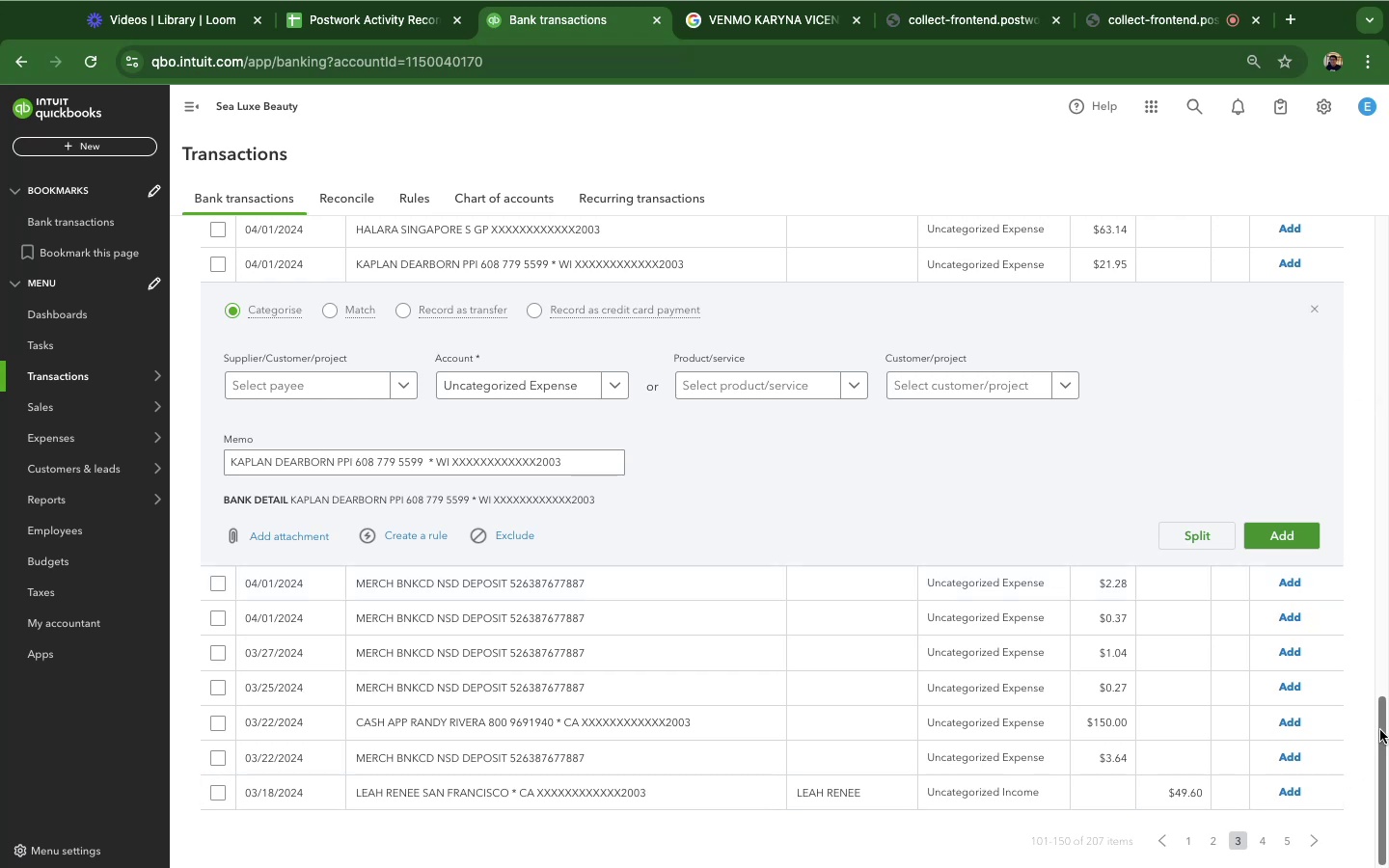 
left_click_drag(start_coordinate=[1386, 720], to_coordinate=[1361, 589])
 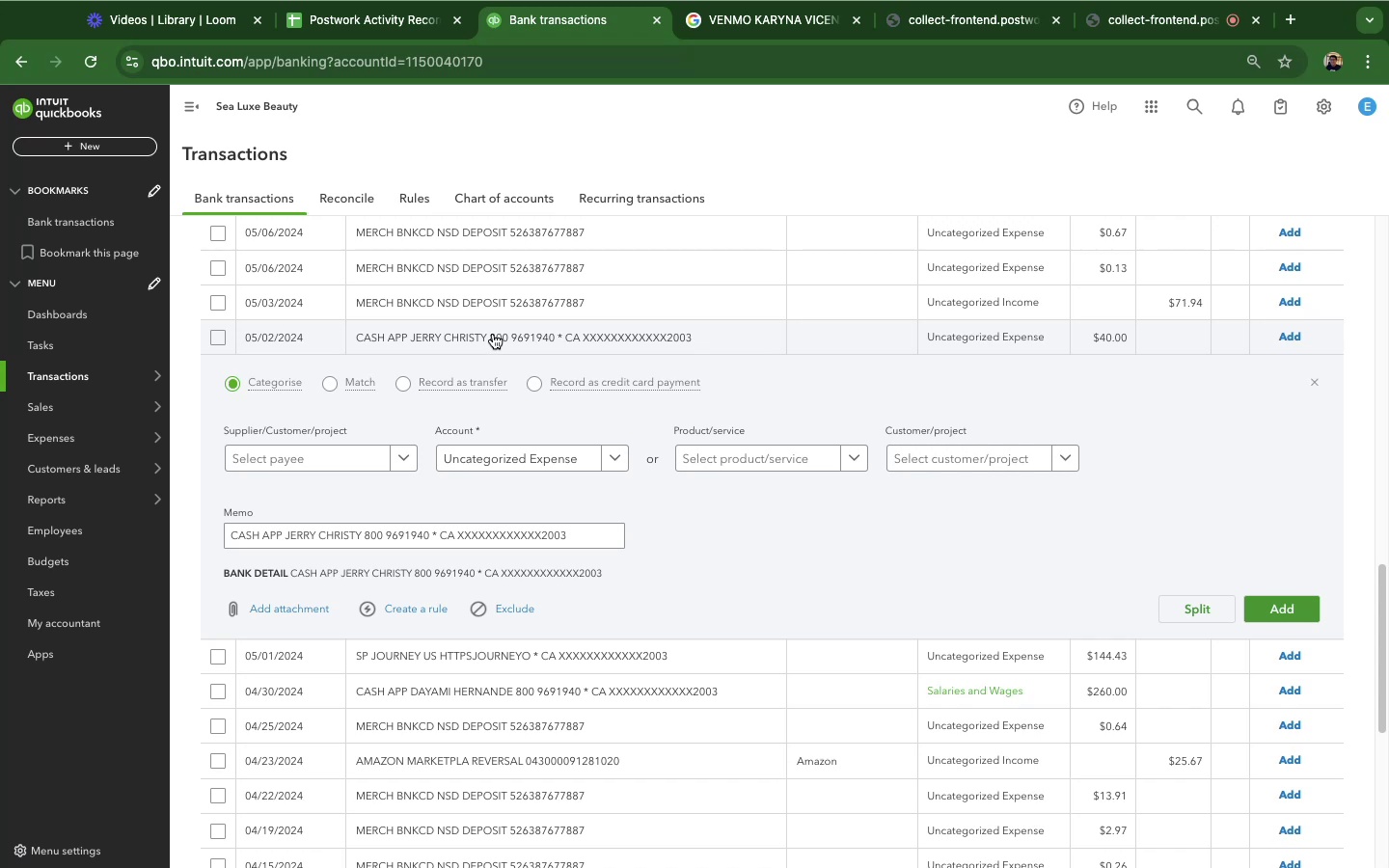 
wait(9.83)
 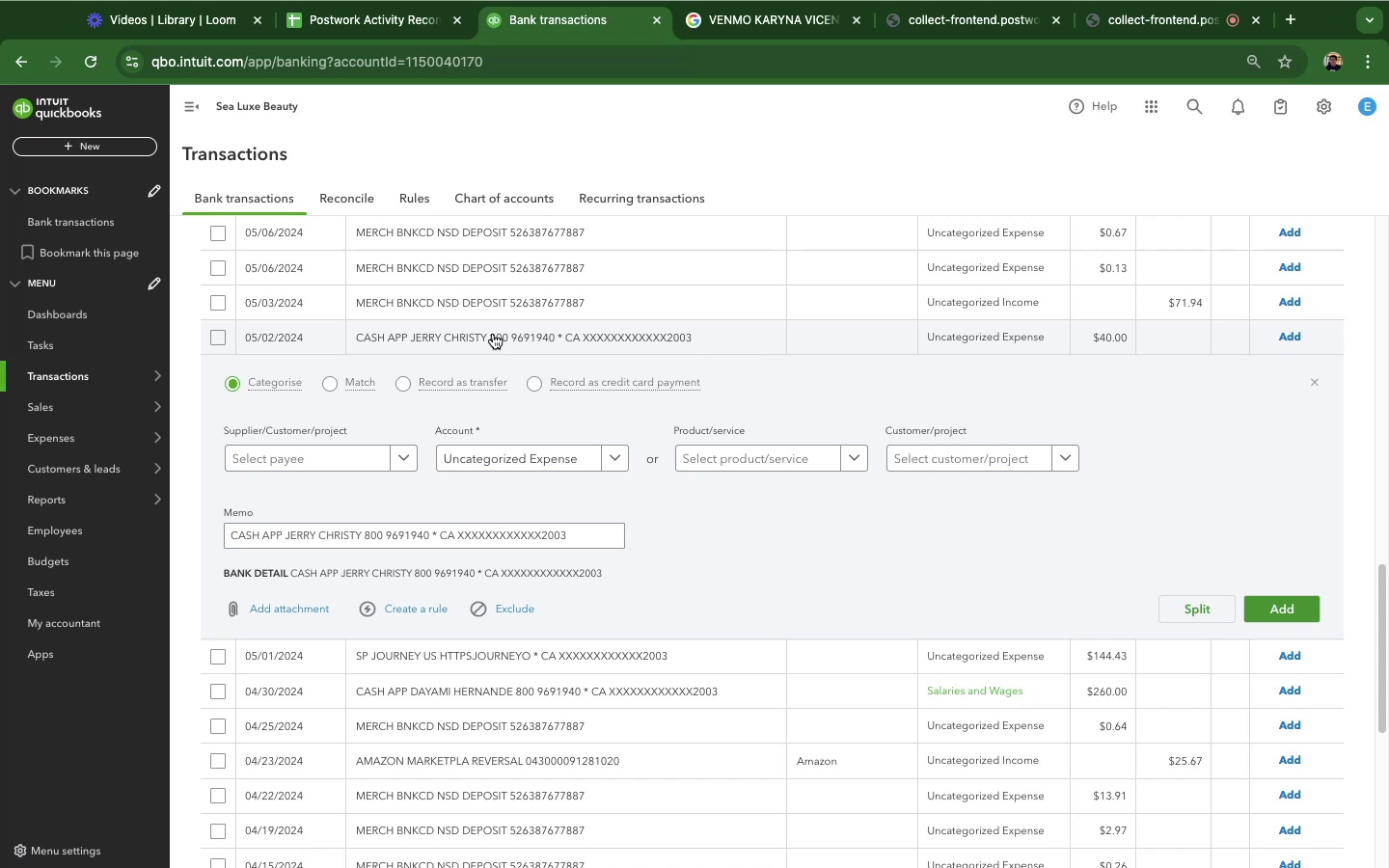 
left_click([522, 471])
 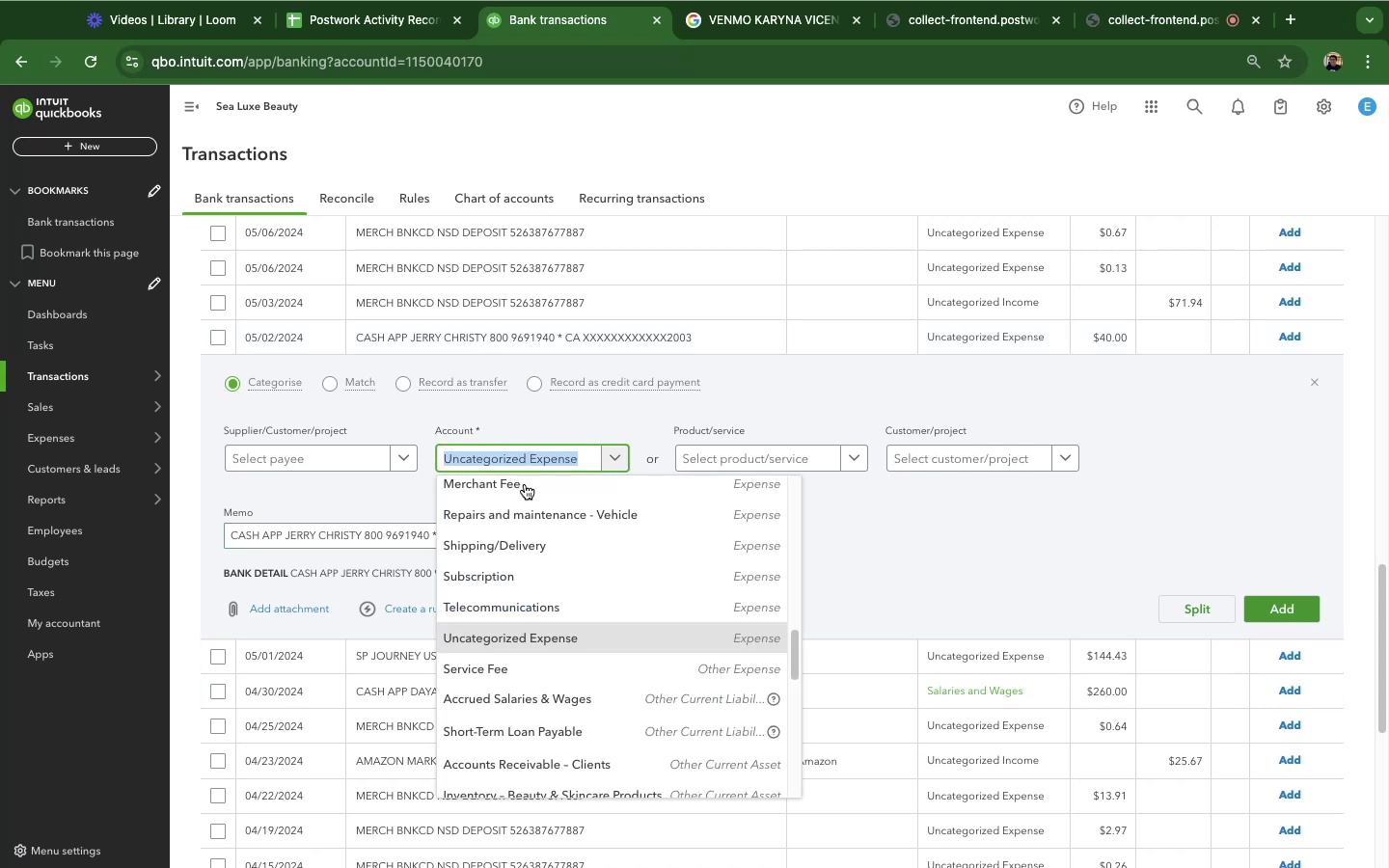 
scroll: coordinate [520, 613], scroll_direction: up, amount: 35.0
 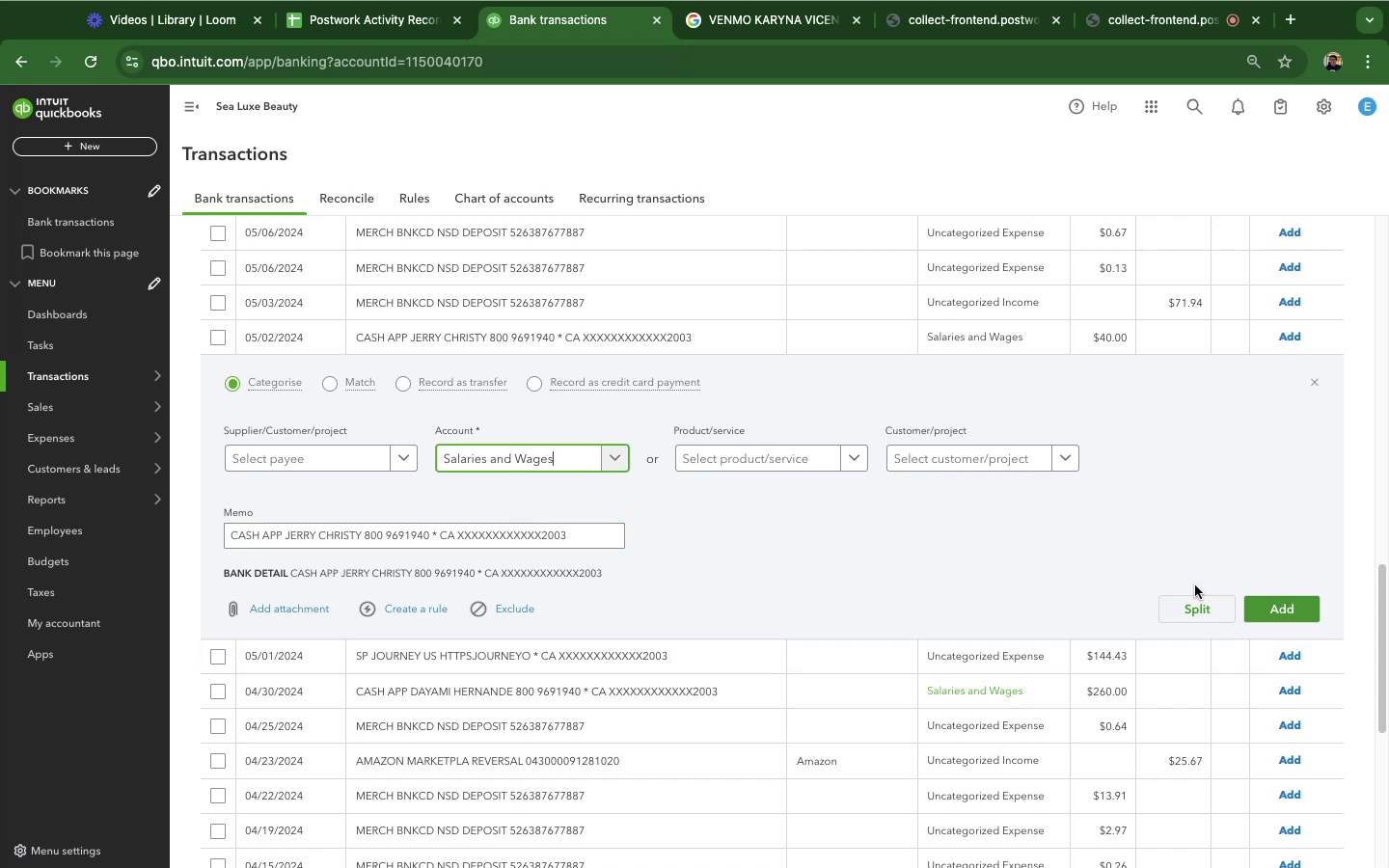 
wait(12.51)
 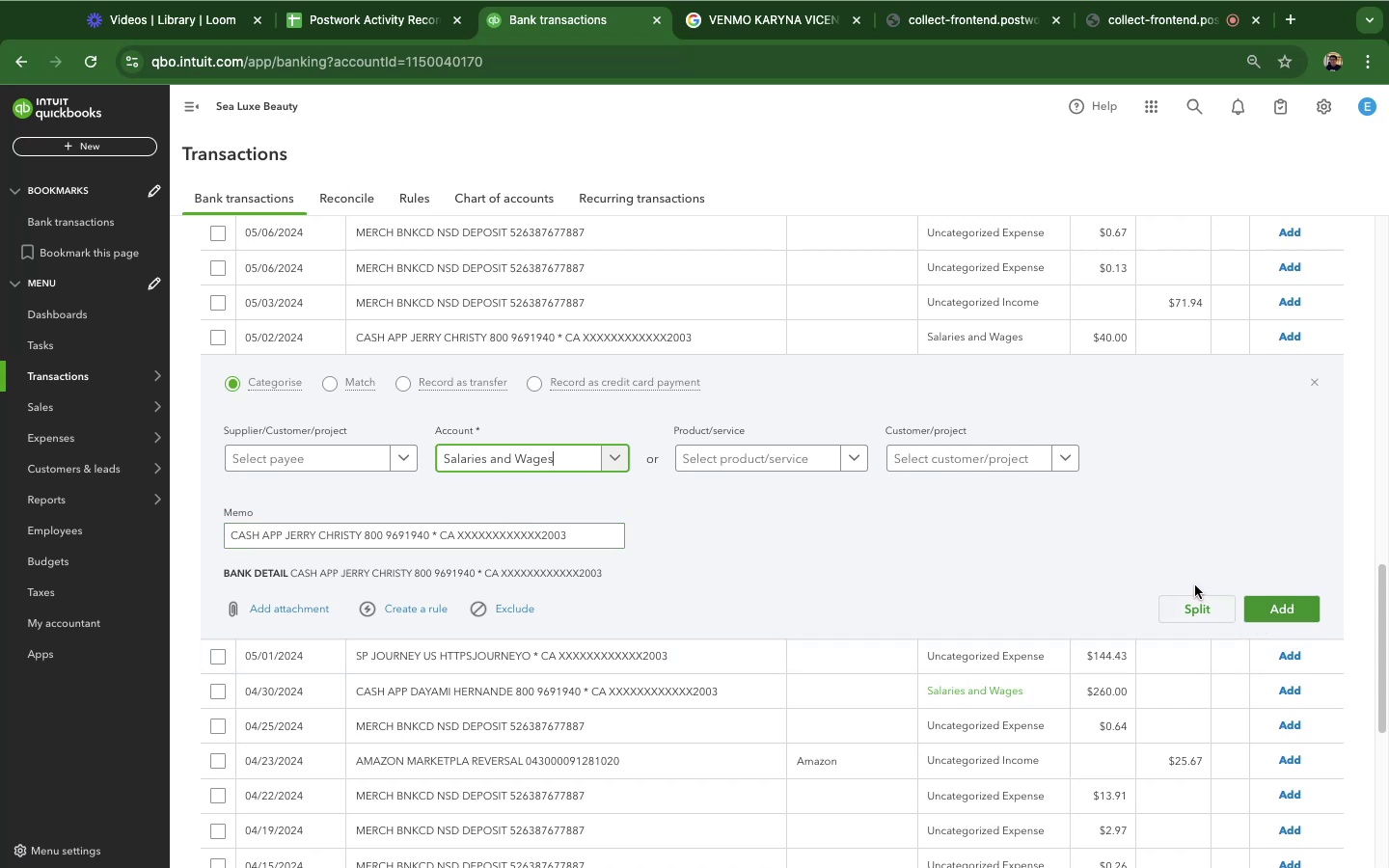 
left_click([1283, 606])
 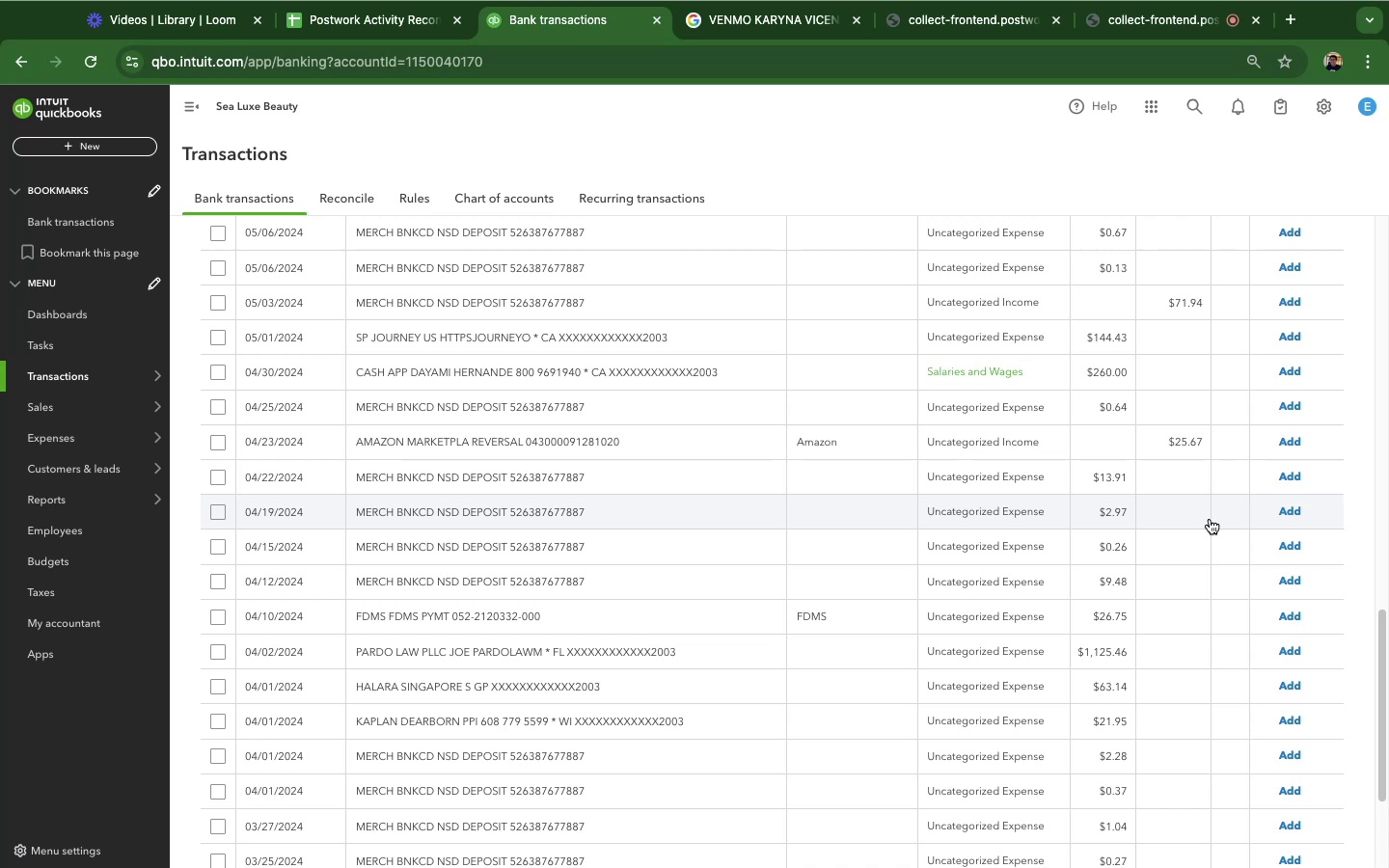 
wait(42.52)
 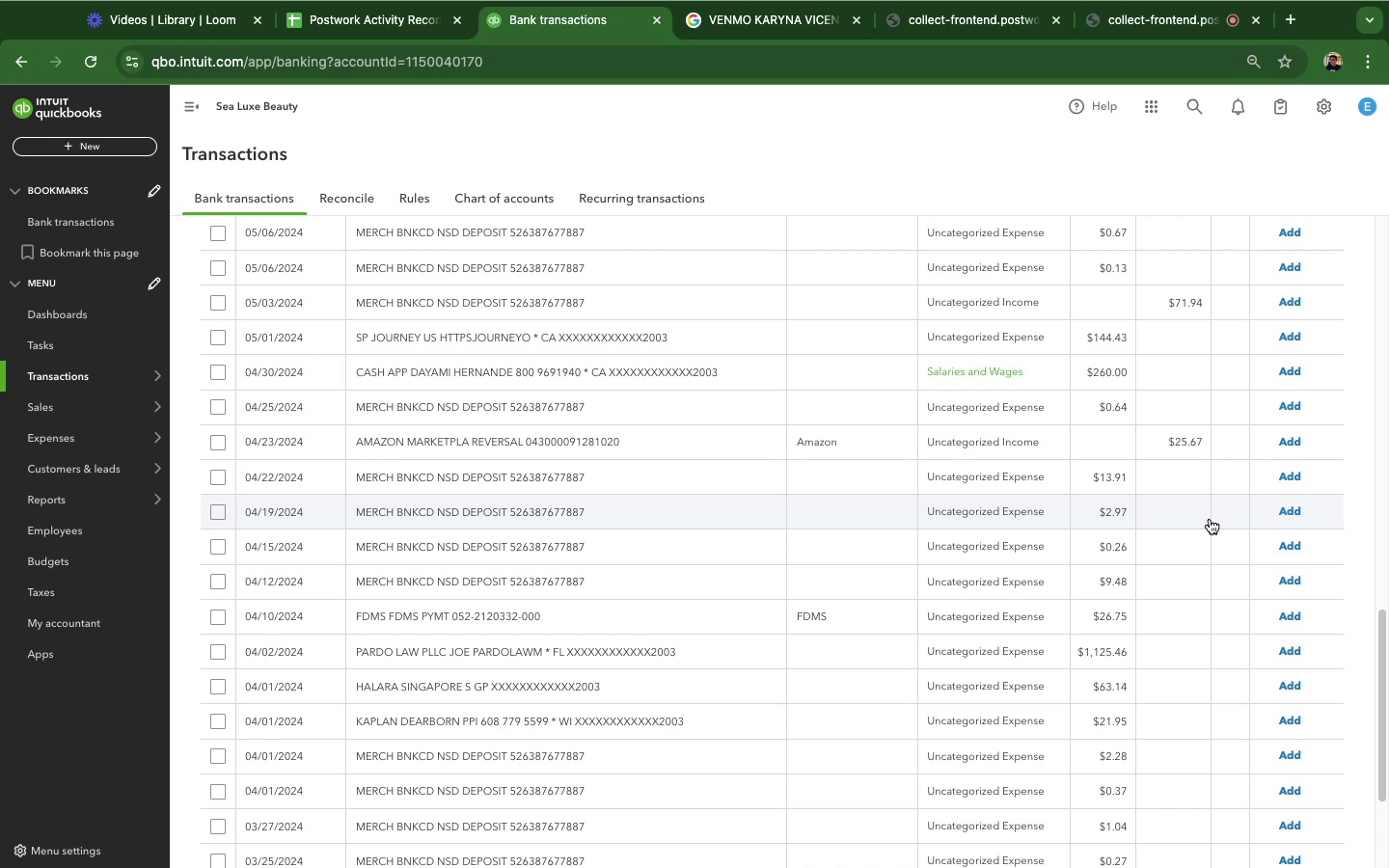 
mouse_move([462, 339])
 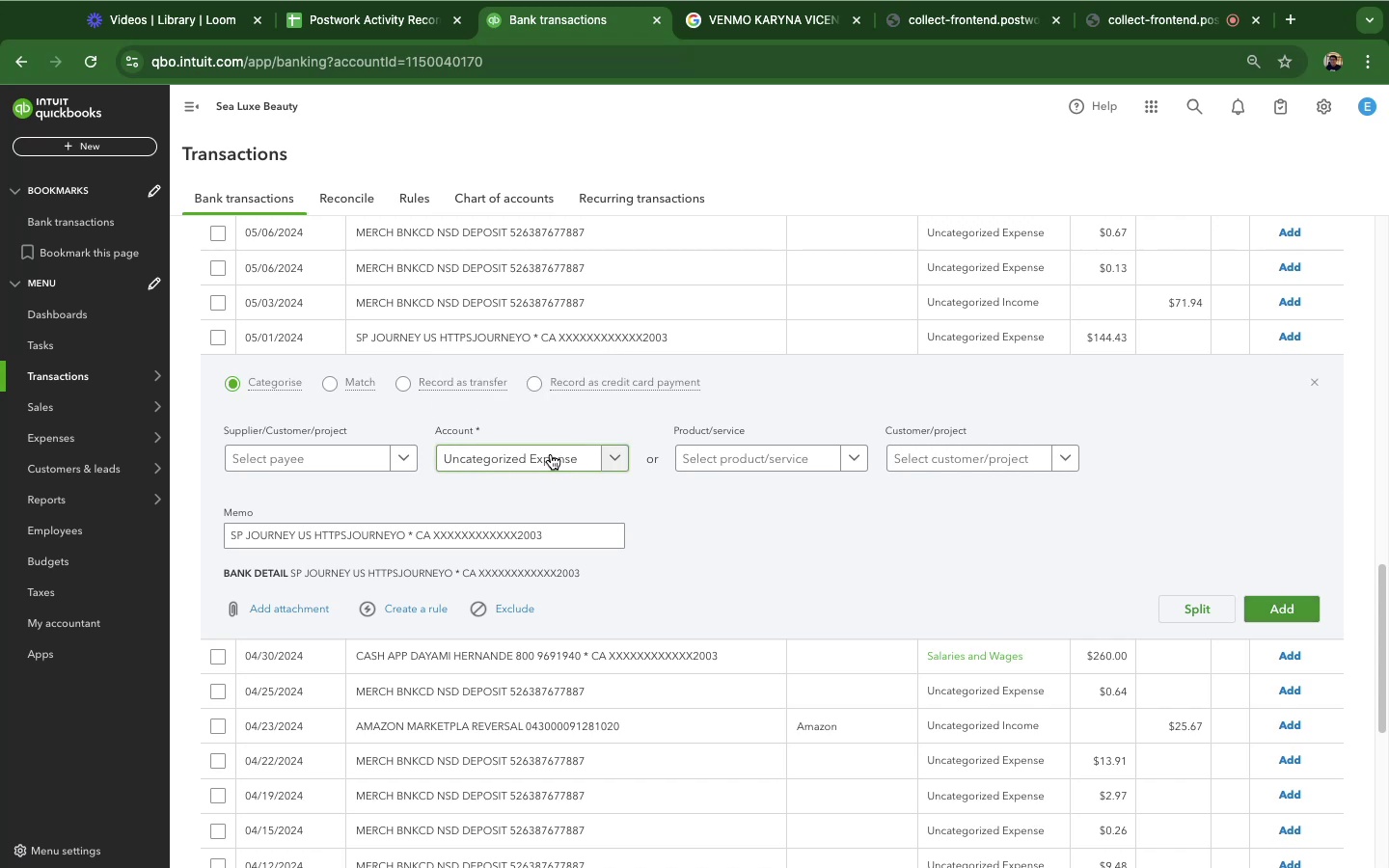 
wait(19.21)
 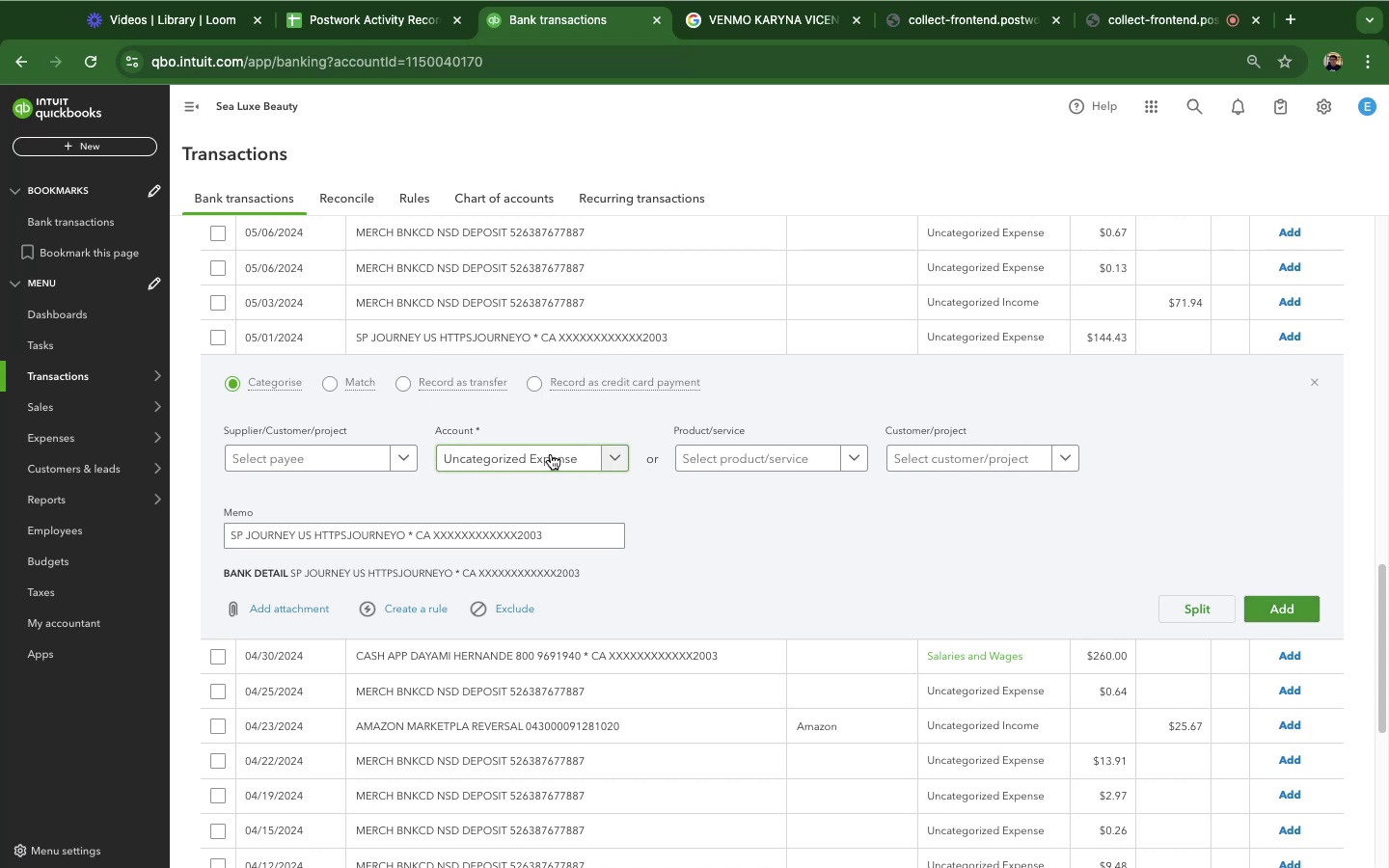 
left_click([518, 331])
 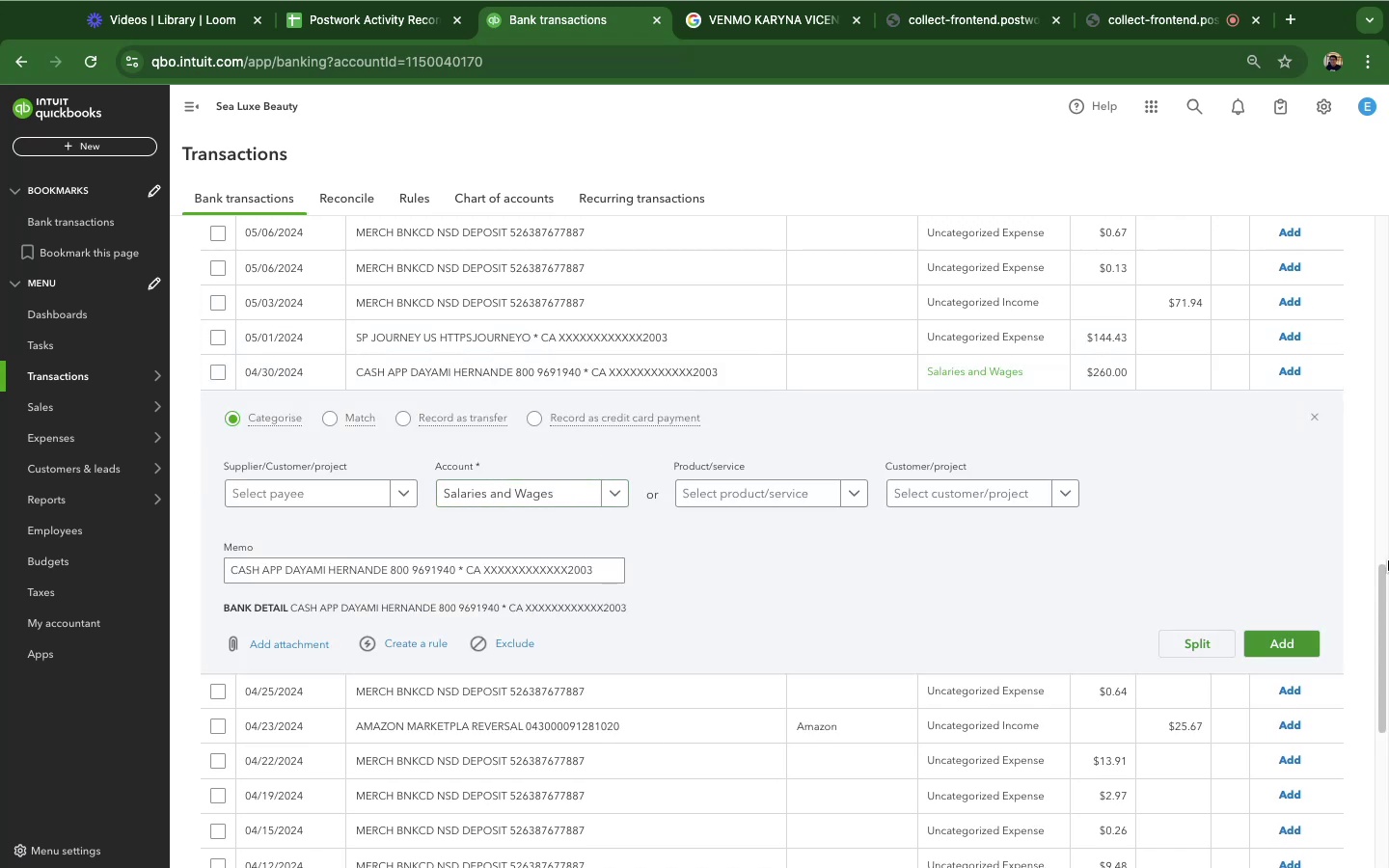 
left_click([1289, 640])
 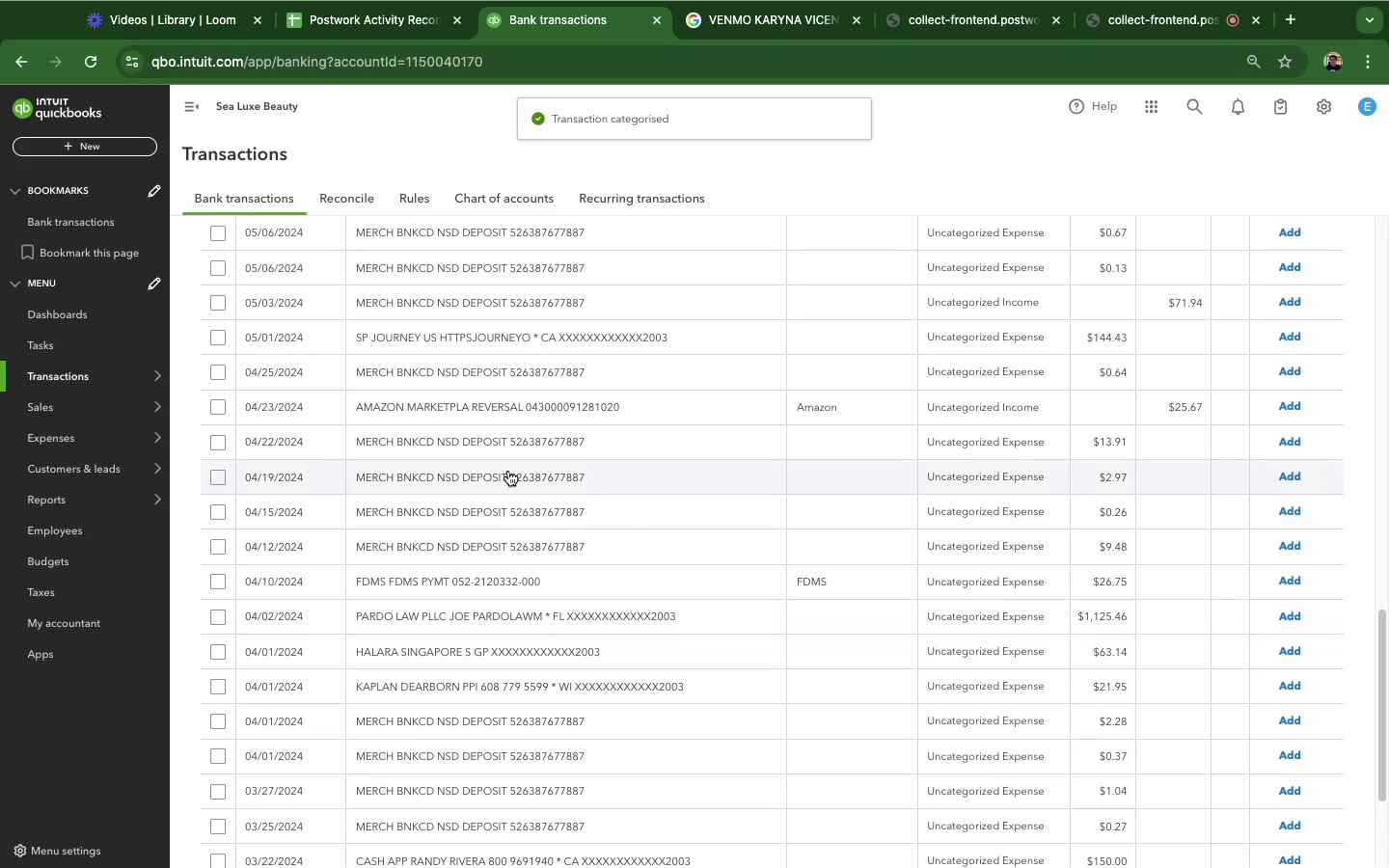 
scroll: coordinate [420, 514], scroll_direction: down, amount: 13.0
 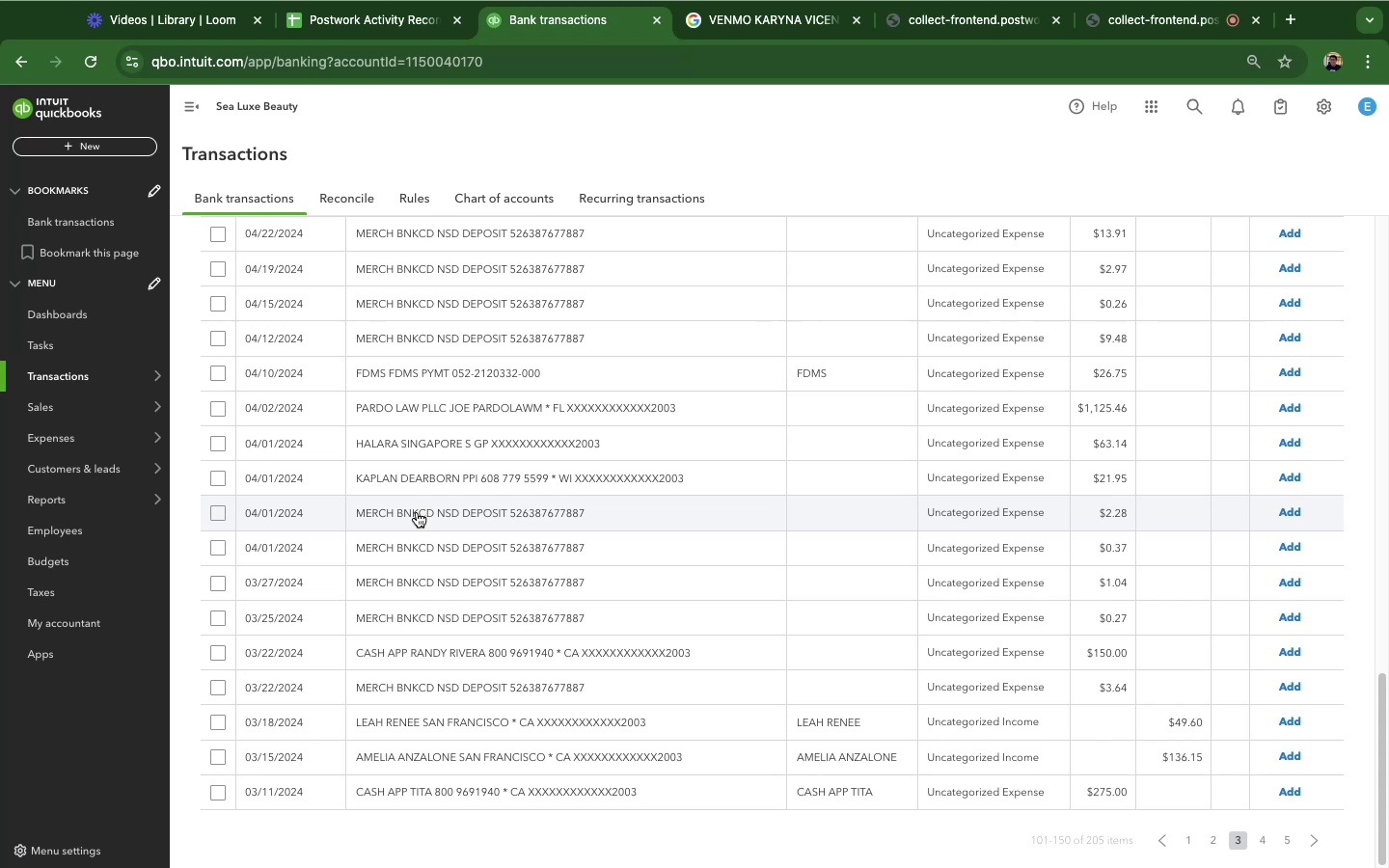 
scroll: coordinate [412, 510], scroll_direction: up, amount: 35.0
 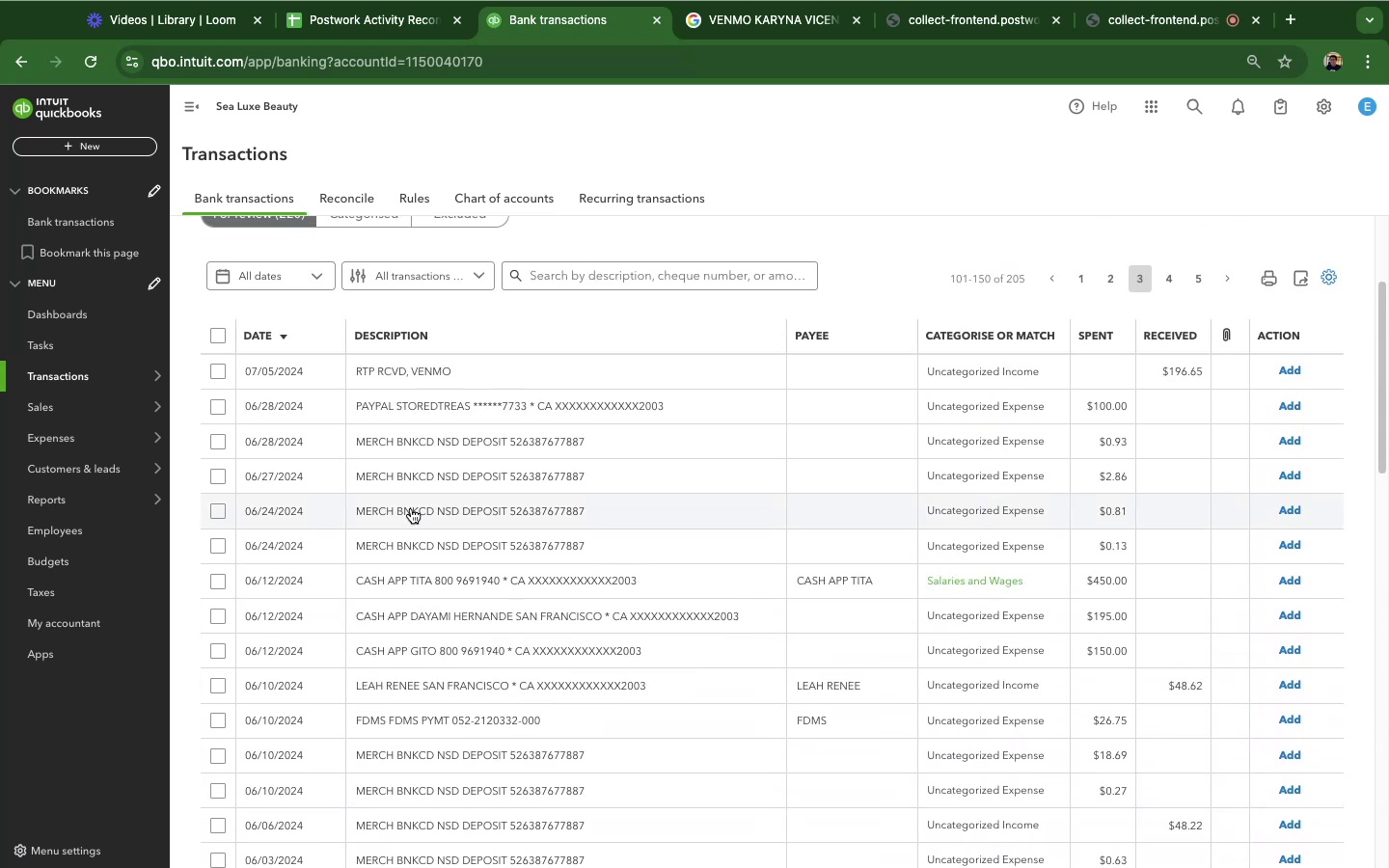 
scroll: coordinate [406, 501], scroll_direction: down, amount: 55.0
 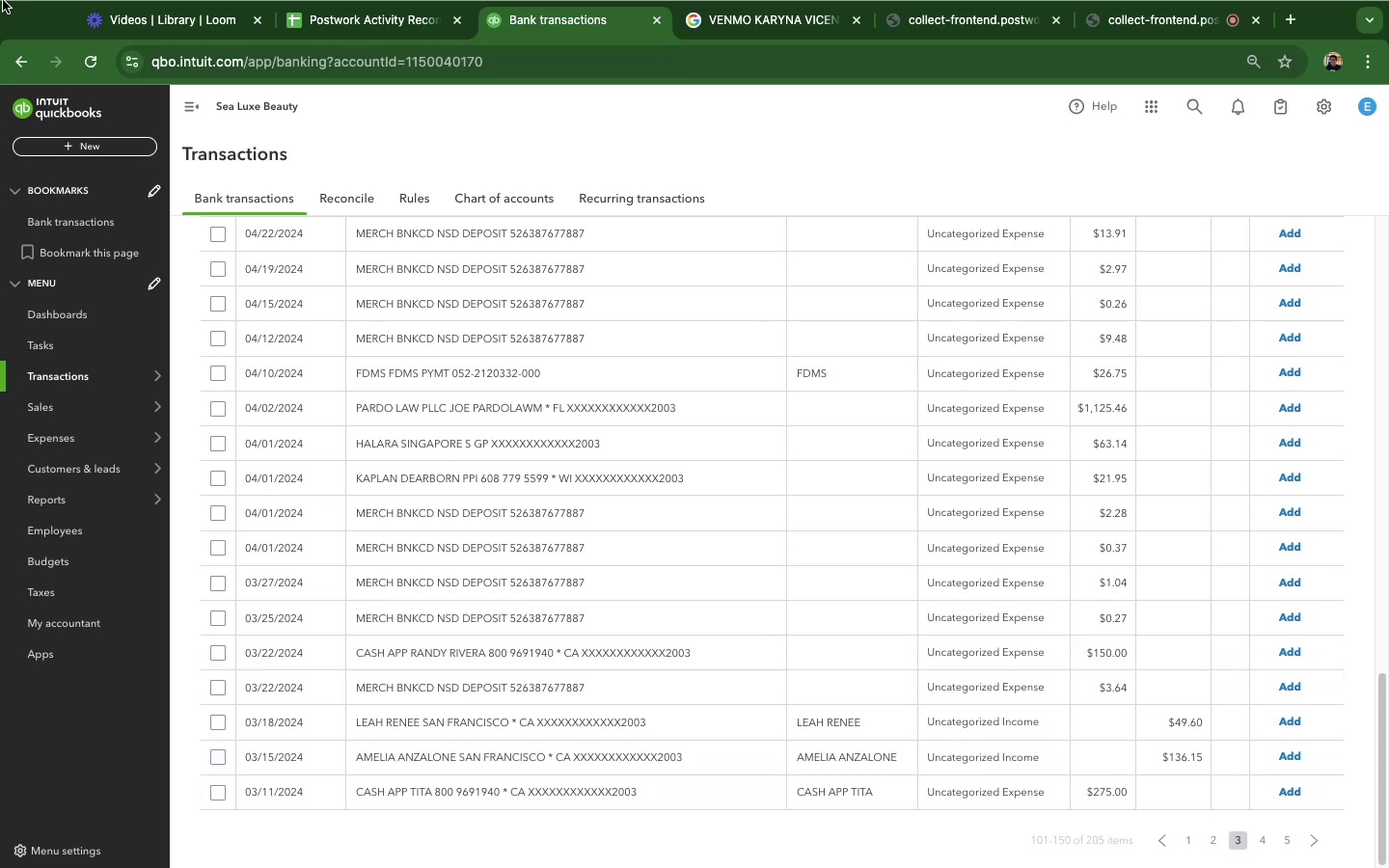 
left_click([95, 58])
 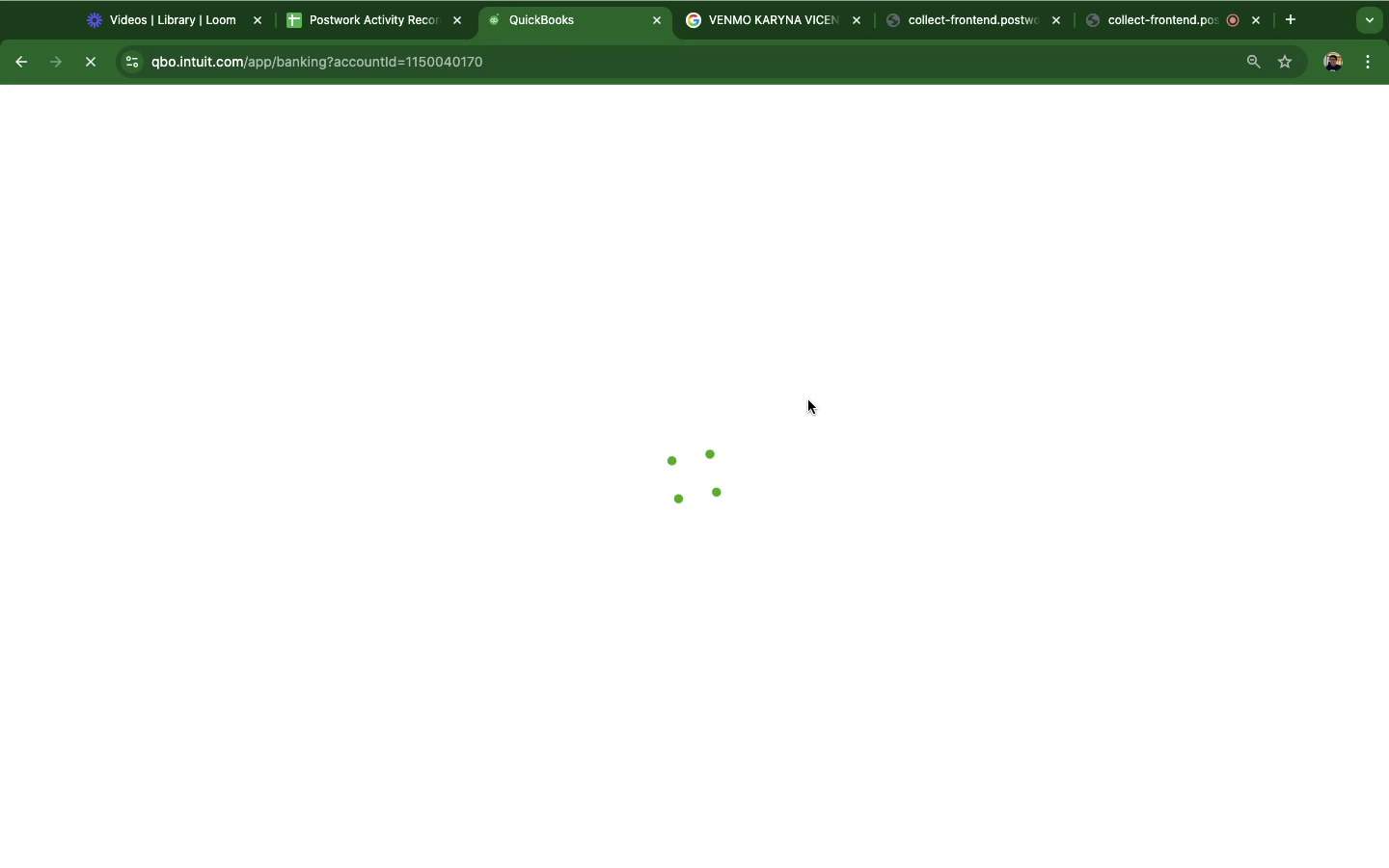 
wait(33.57)
 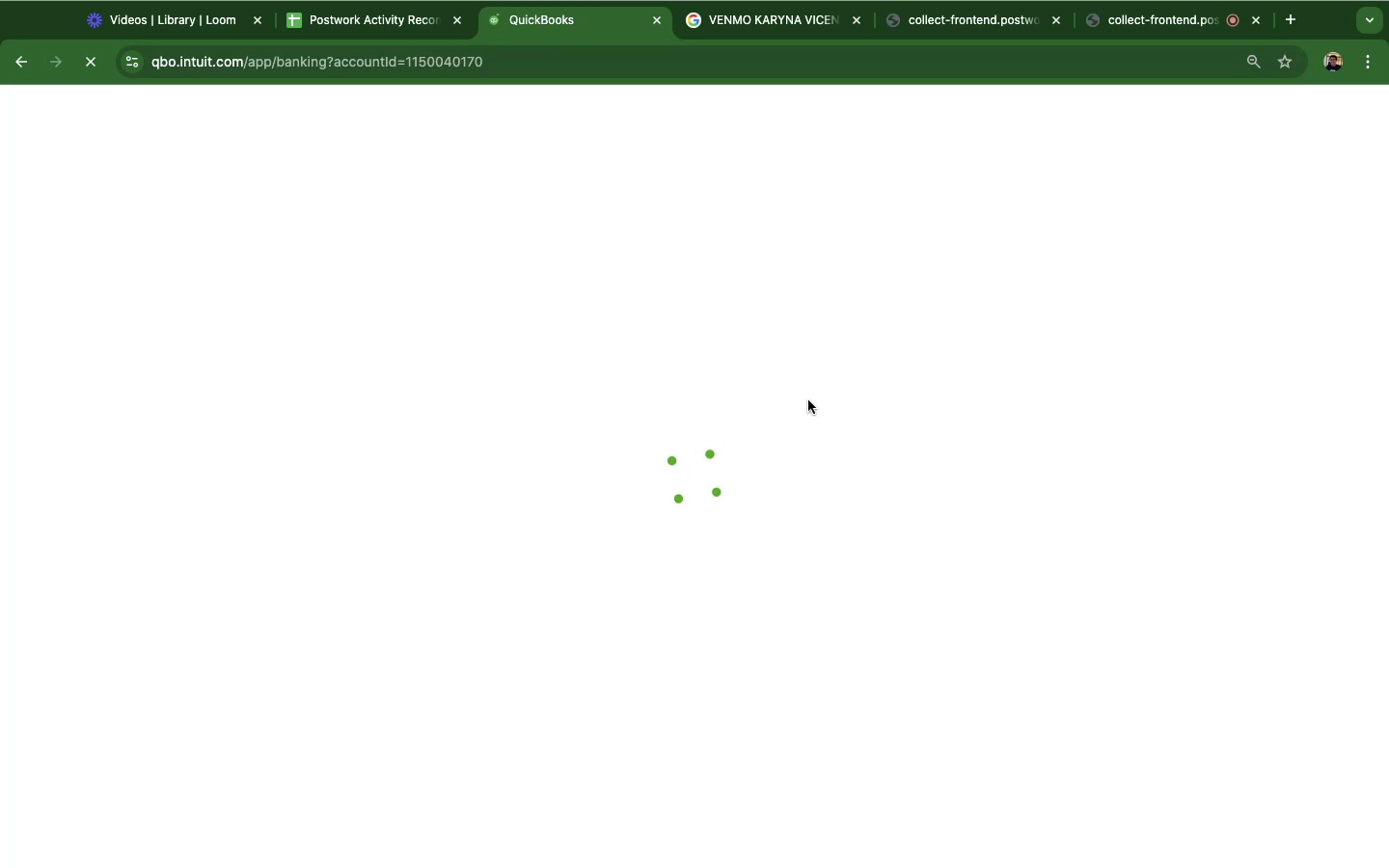 
mouse_move([496, 354])
 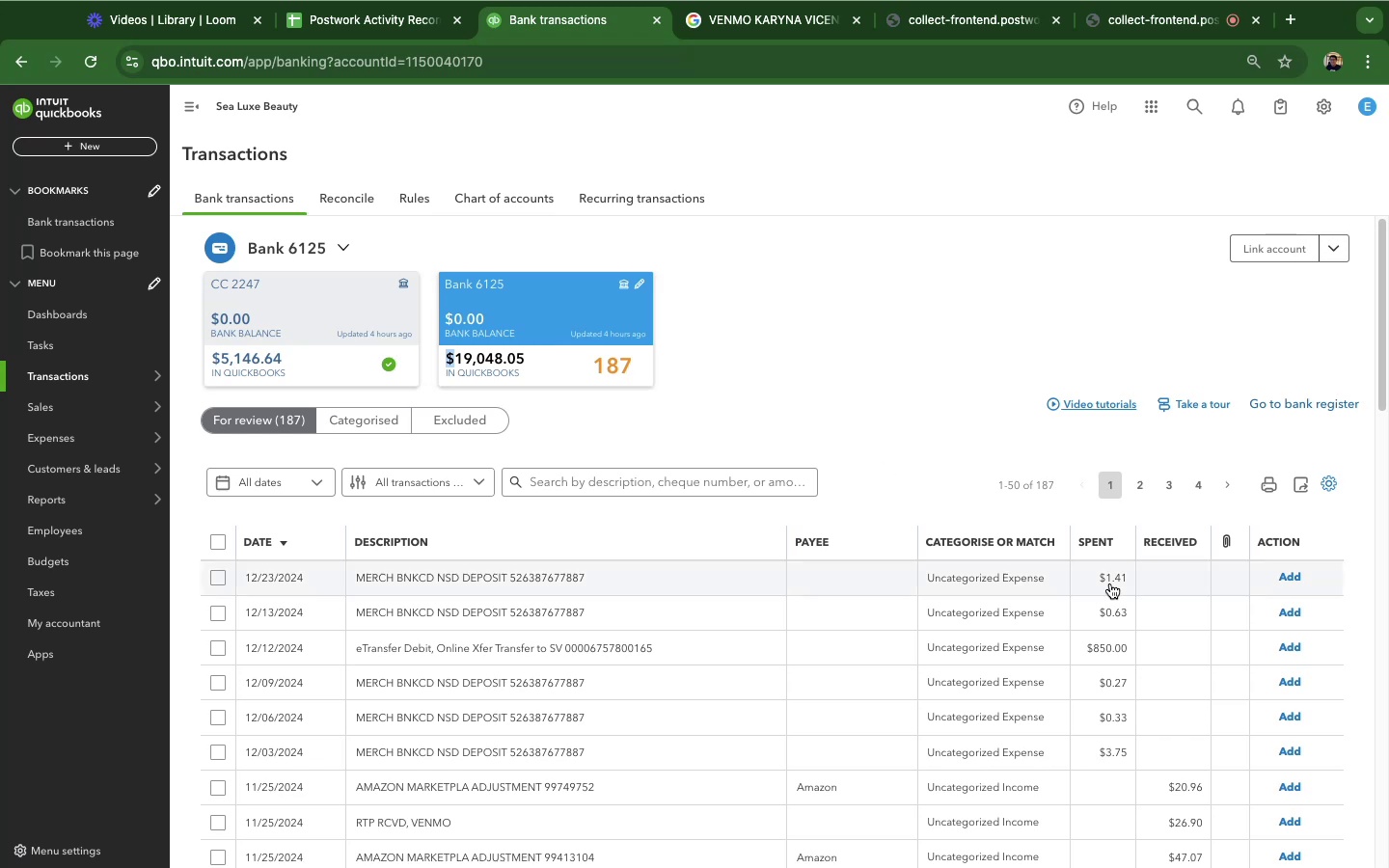 
wait(5.83)
 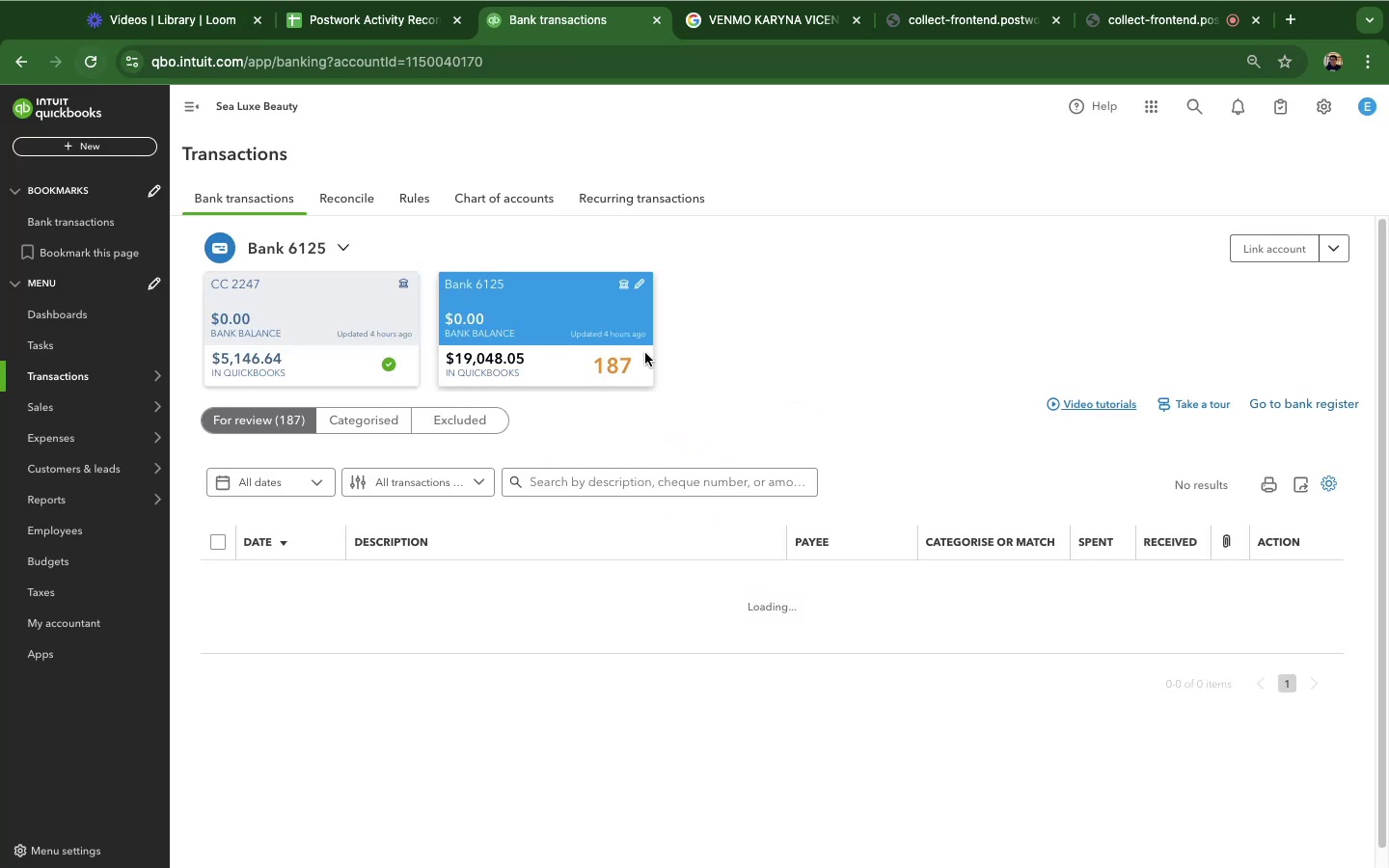 
scroll: coordinate [801, 596], scroll_direction: down, amount: 15.0
 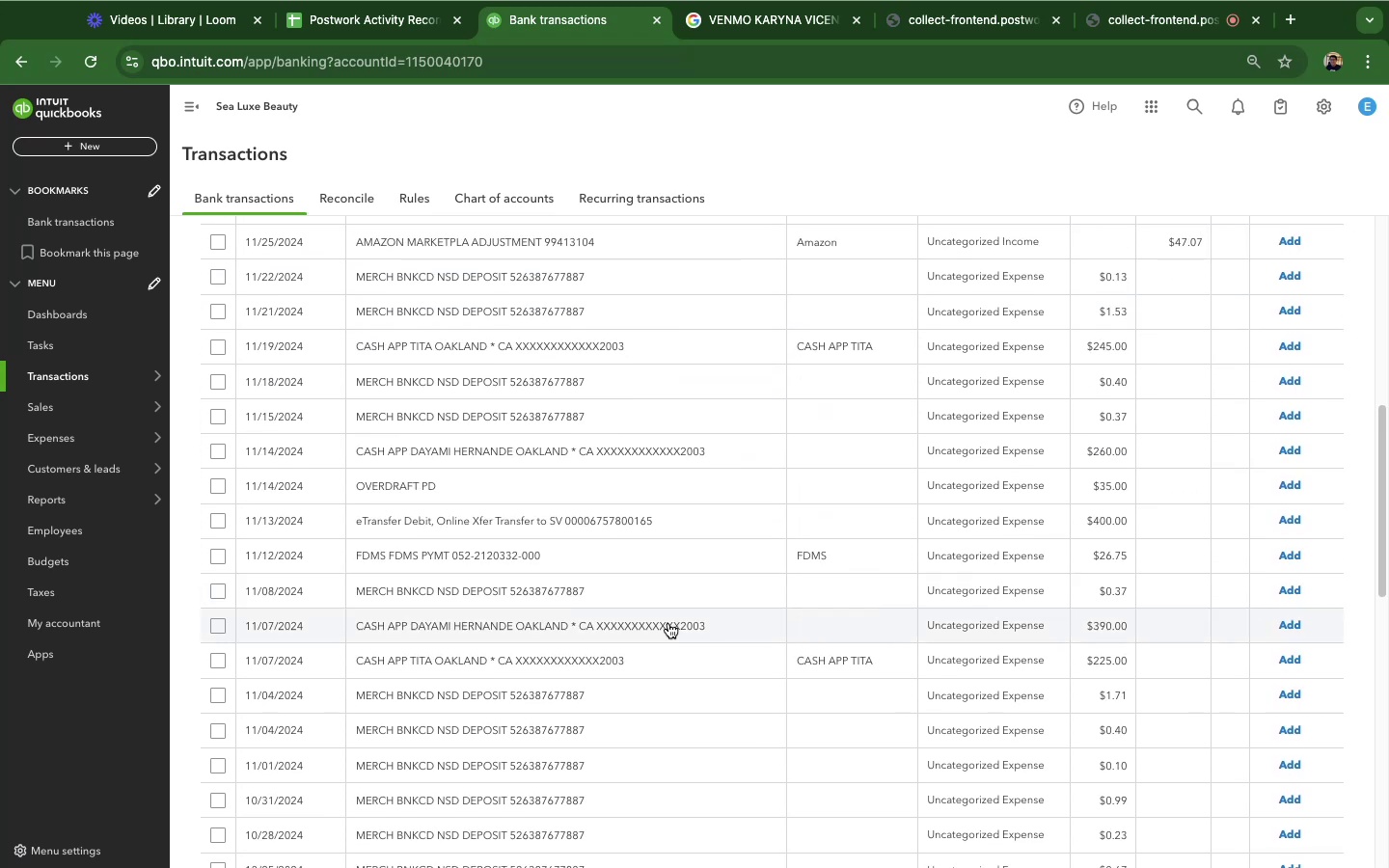 
left_click([655, 622])
 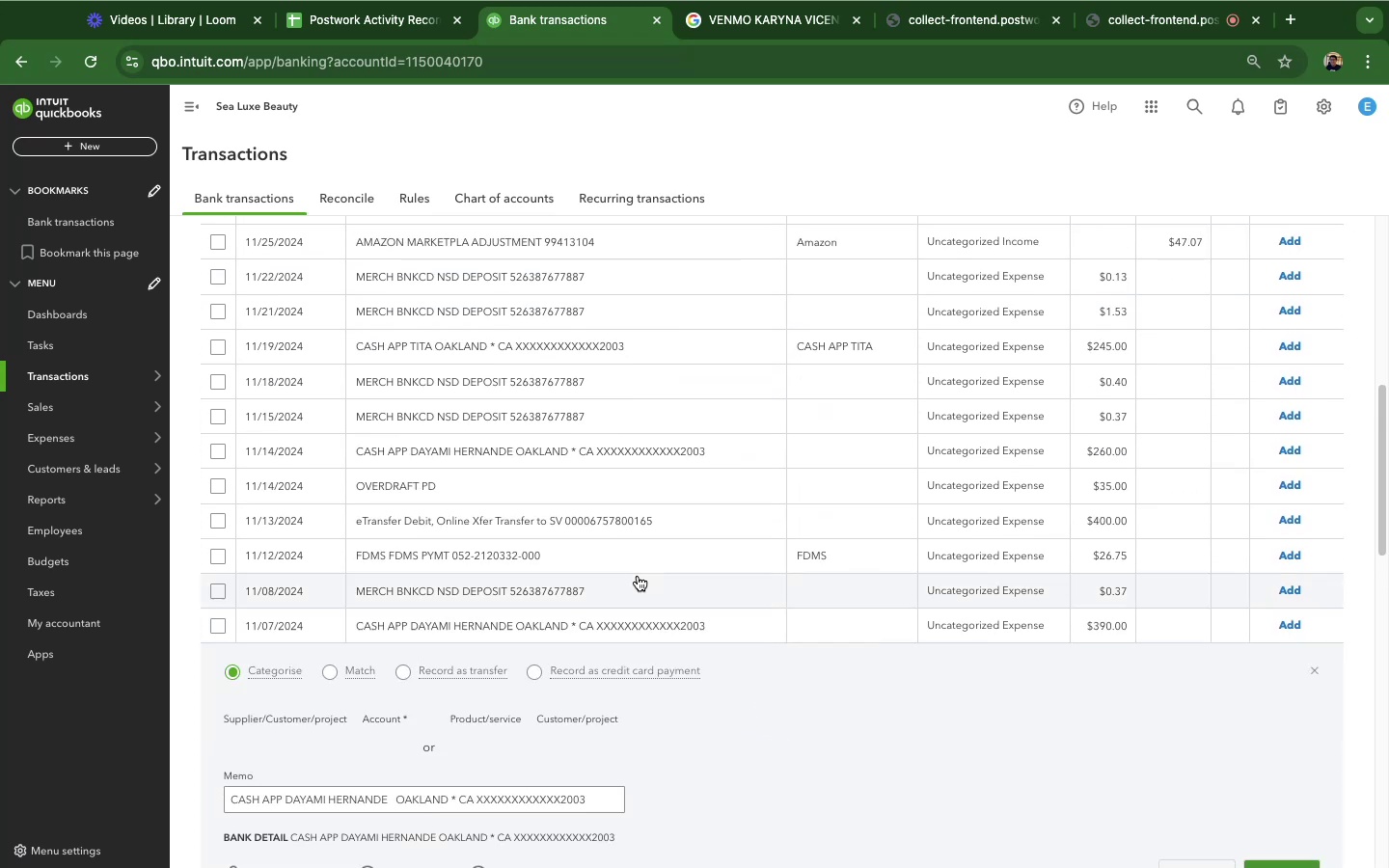 
scroll: coordinate [638, 574], scroll_direction: down, amount: 3.0
 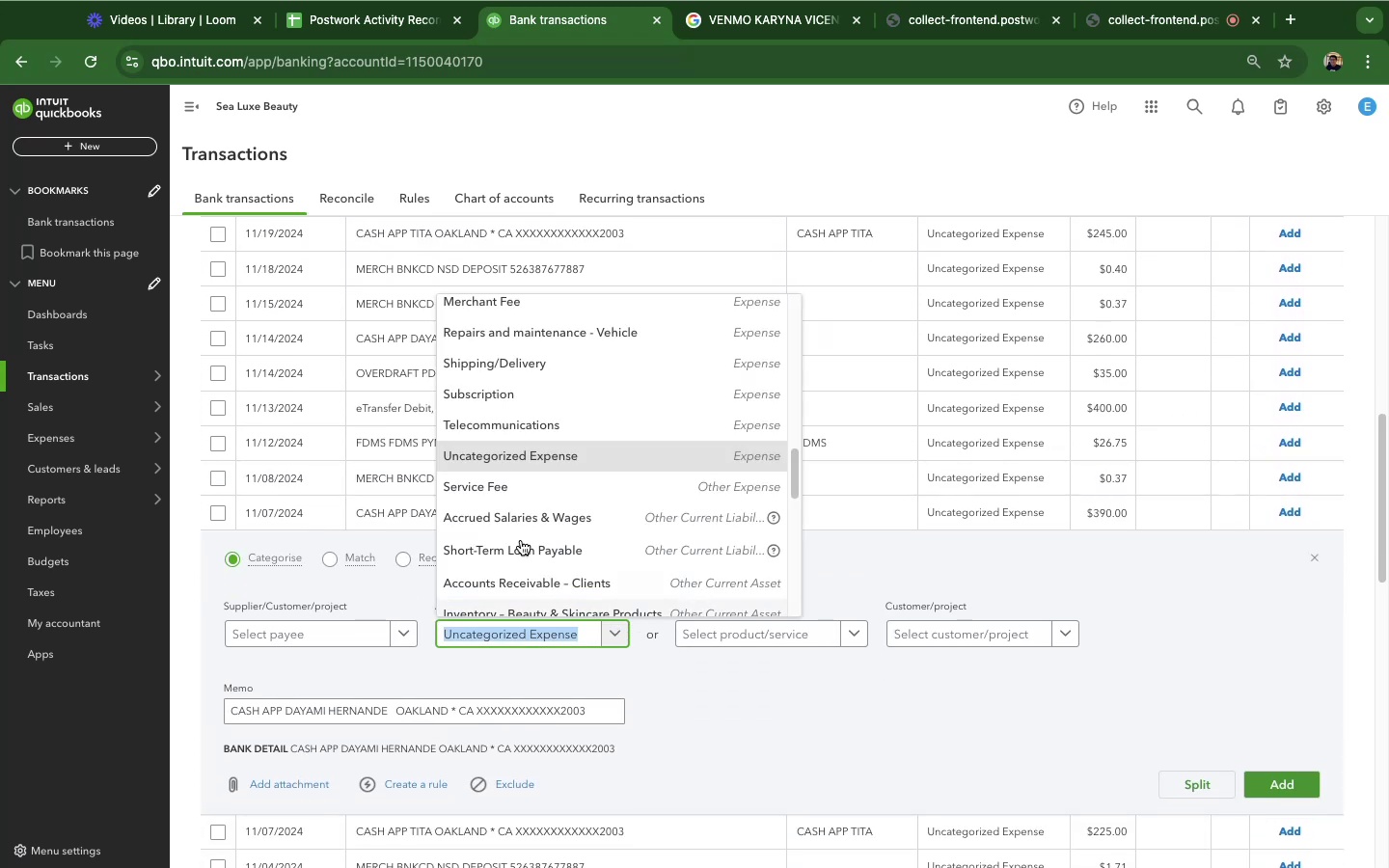 
scroll: coordinate [510, 443], scroll_direction: up, amount: 25.0
 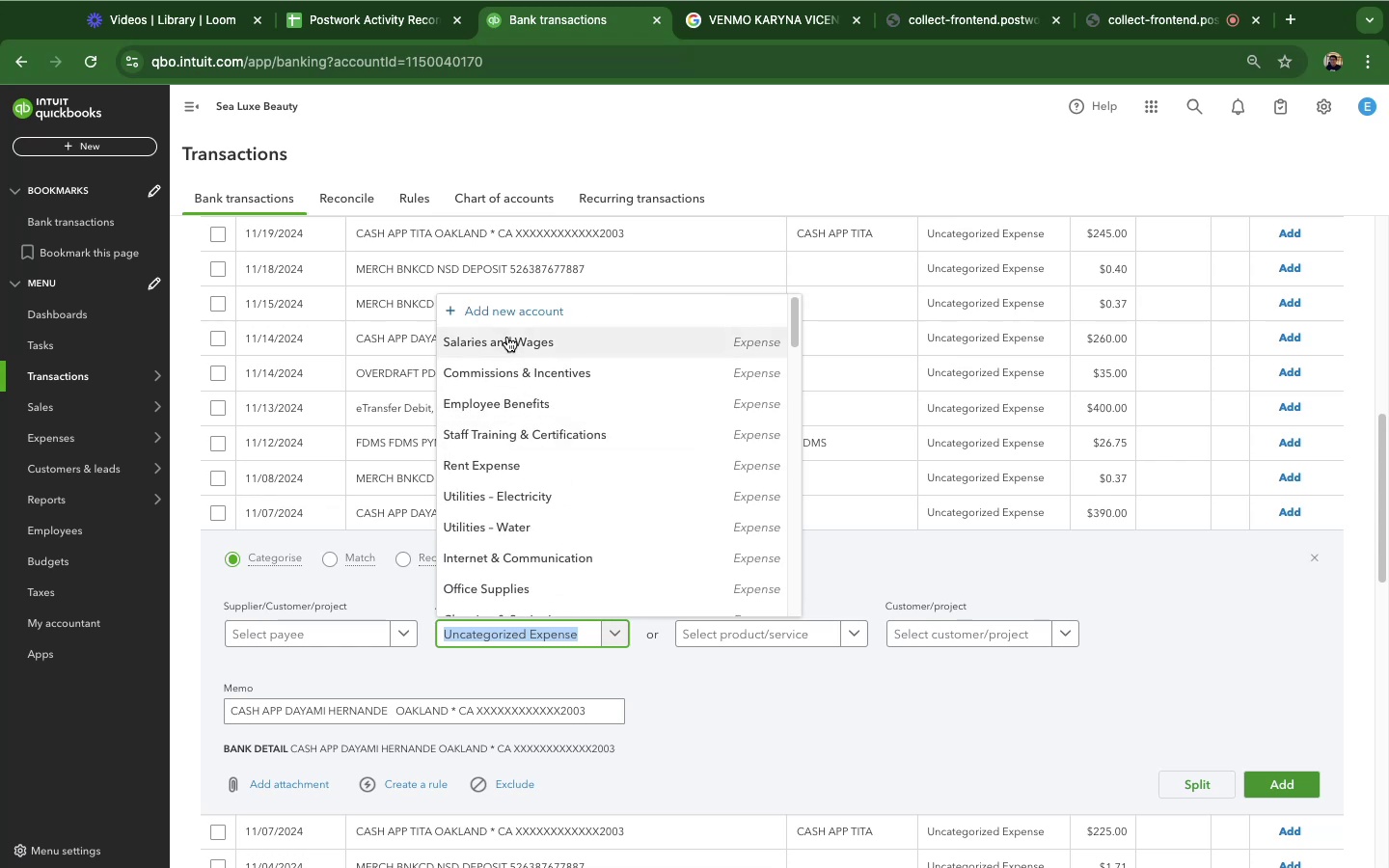 
left_click([507, 337])
 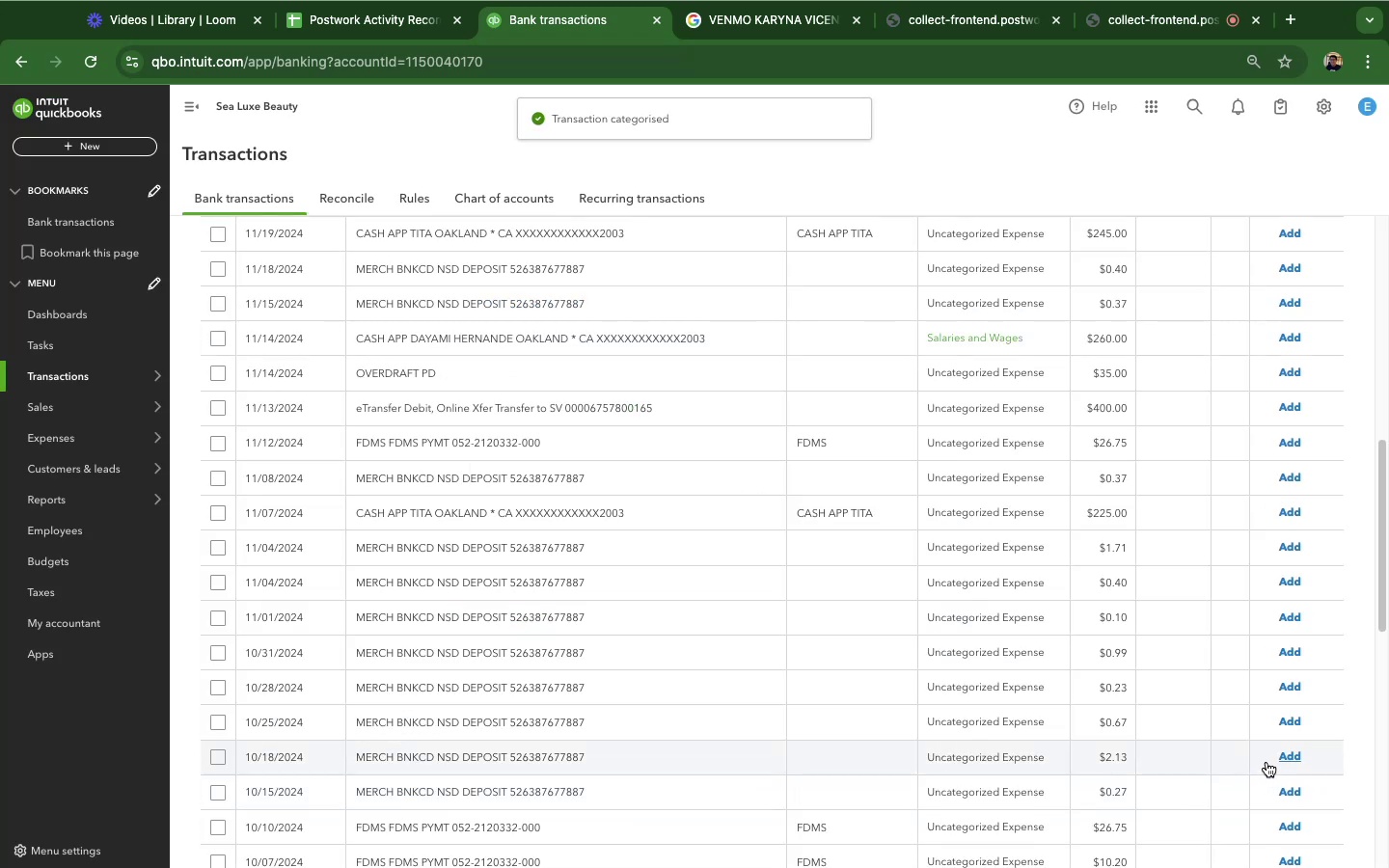 
wait(10.48)
 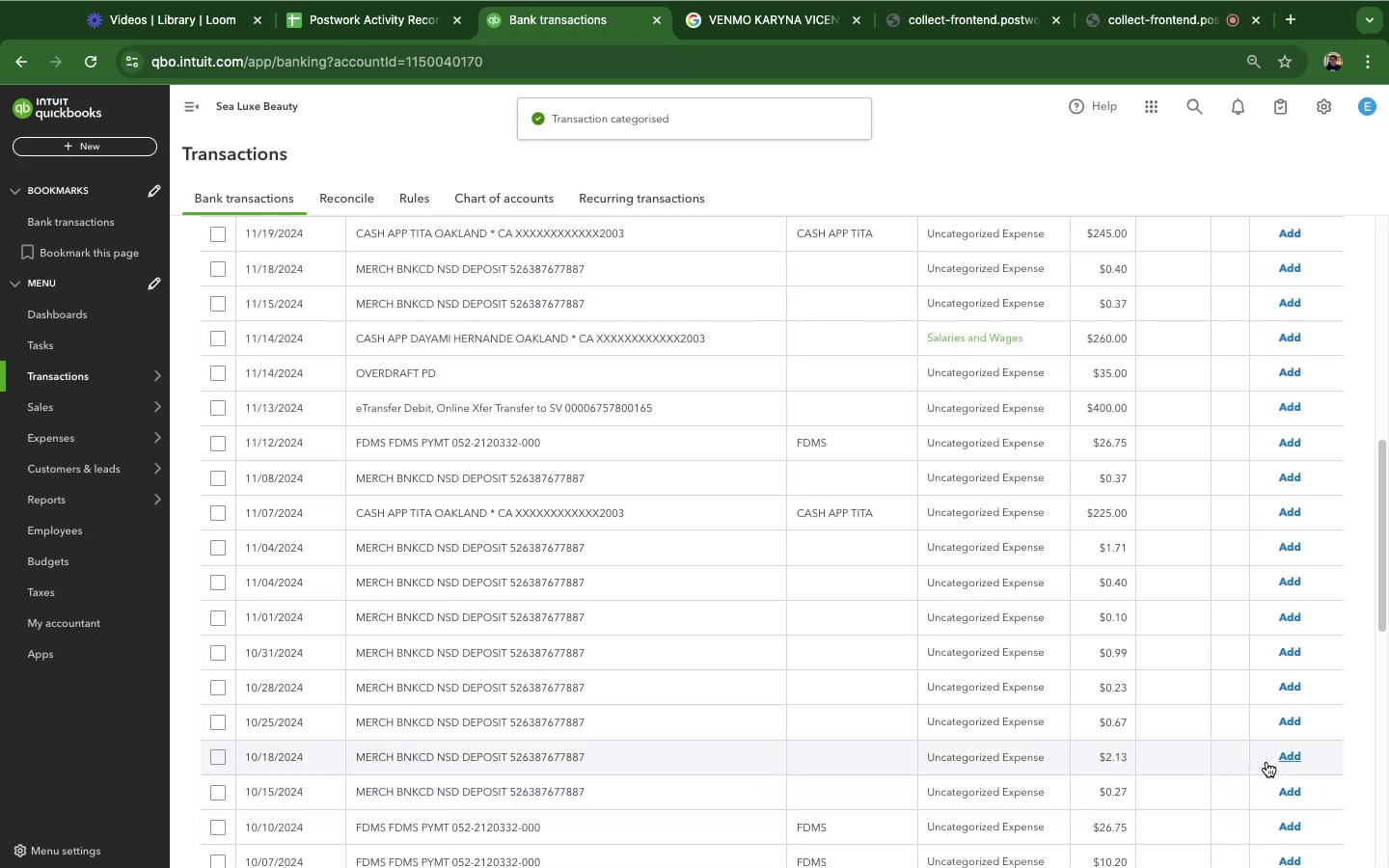 
scroll: coordinate [718, 3], scroll_direction: down, amount: 1.0
 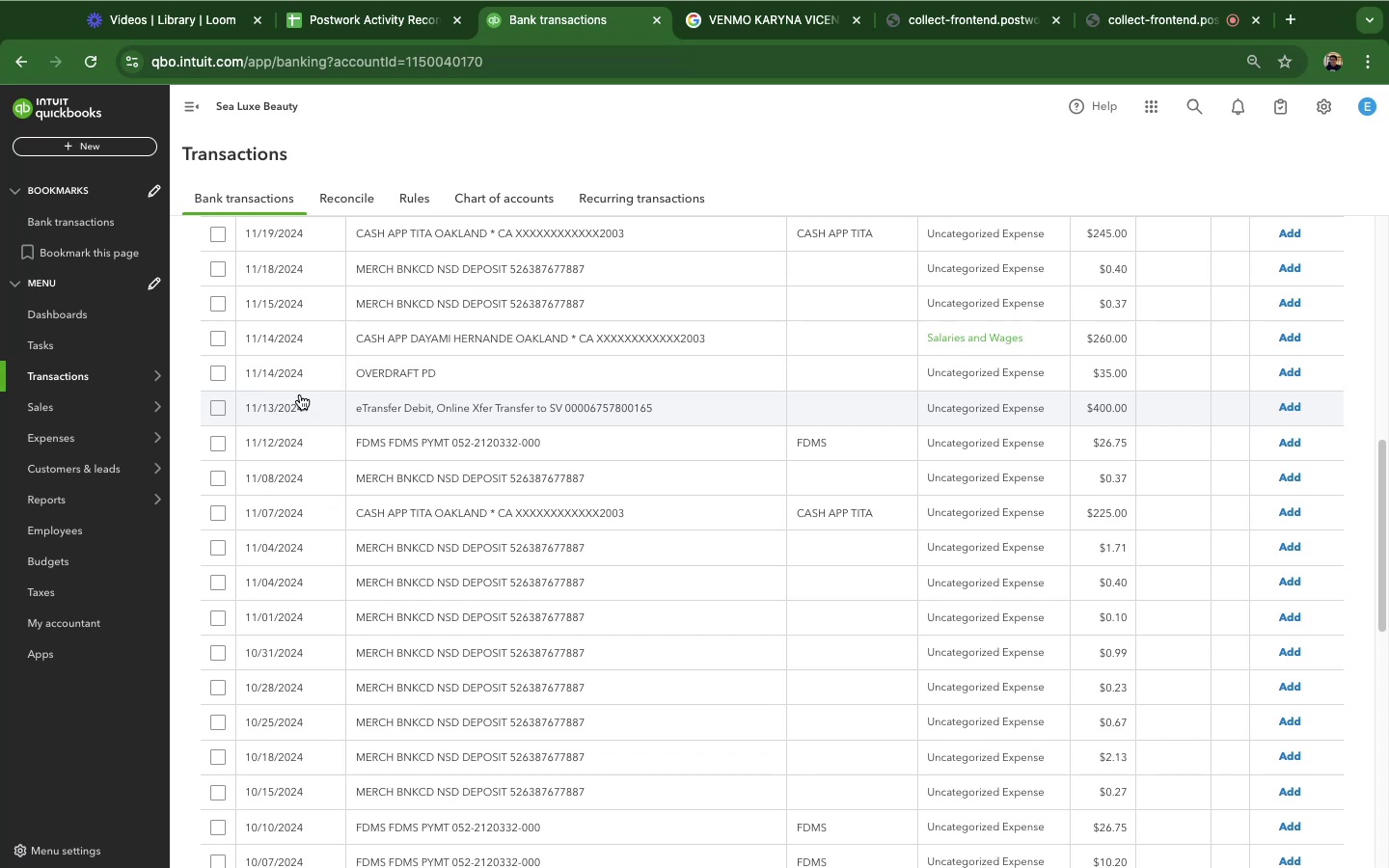 
wait(15.91)
 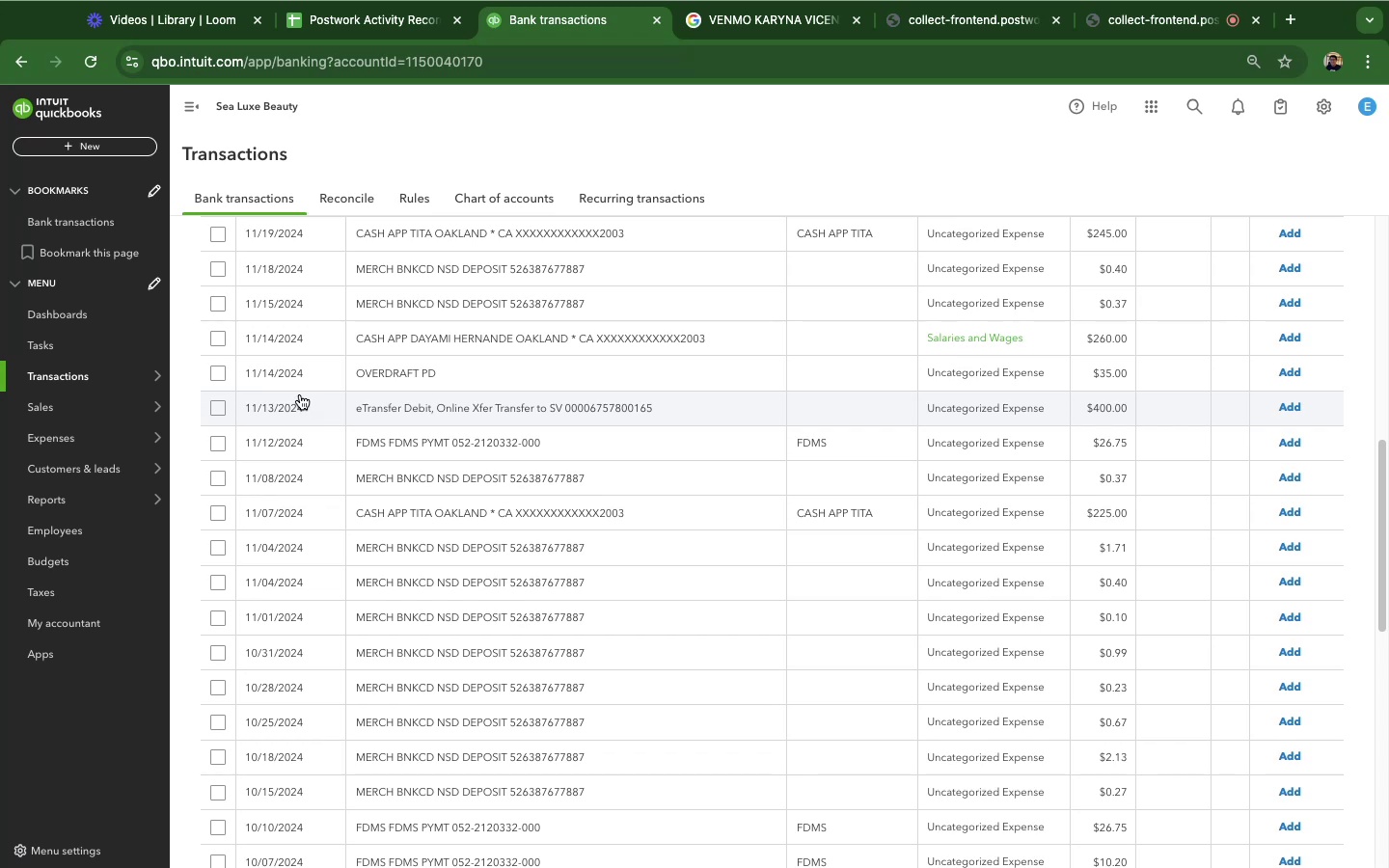 
left_click([468, 519])
 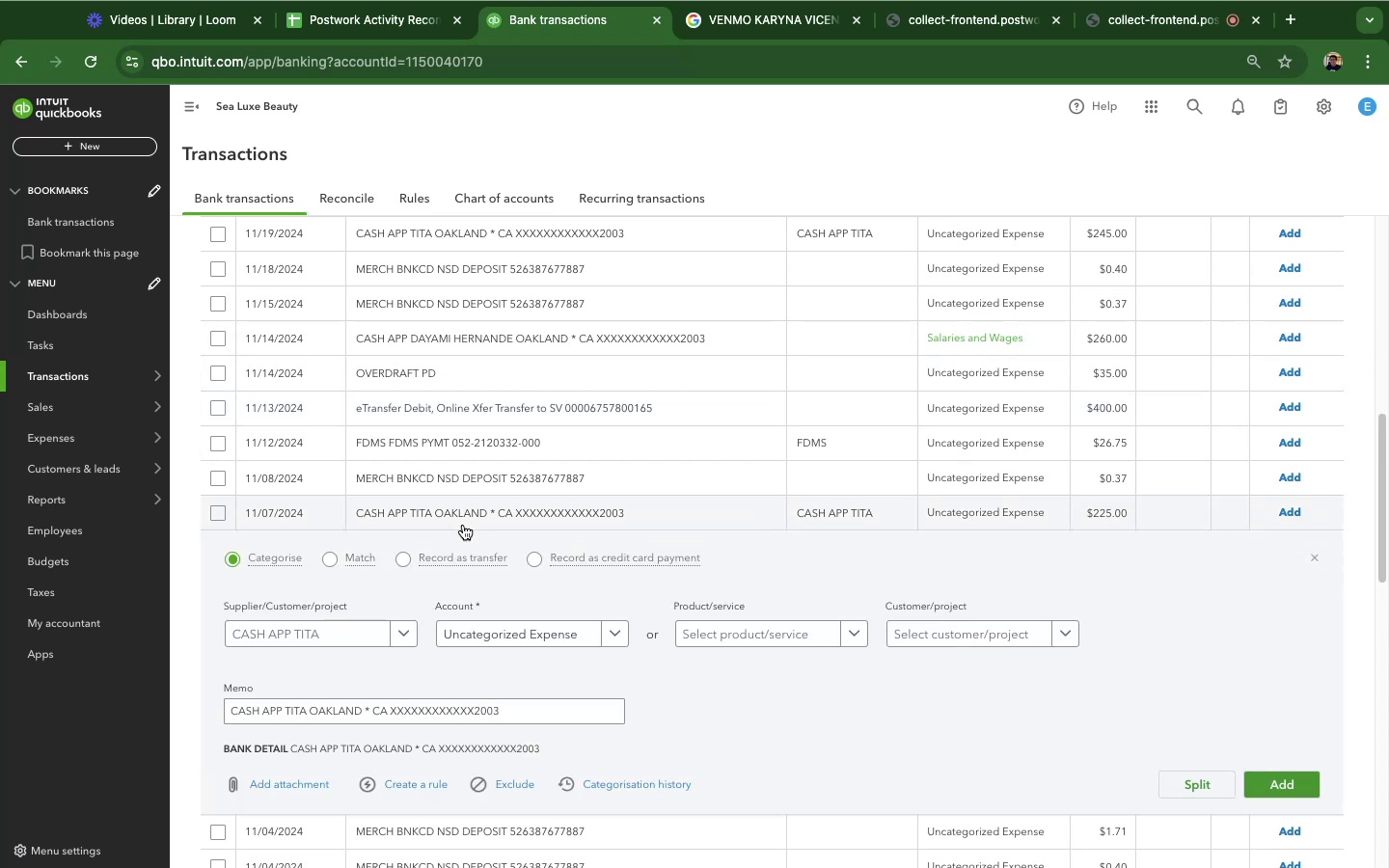 
mouse_move([613, 635])
 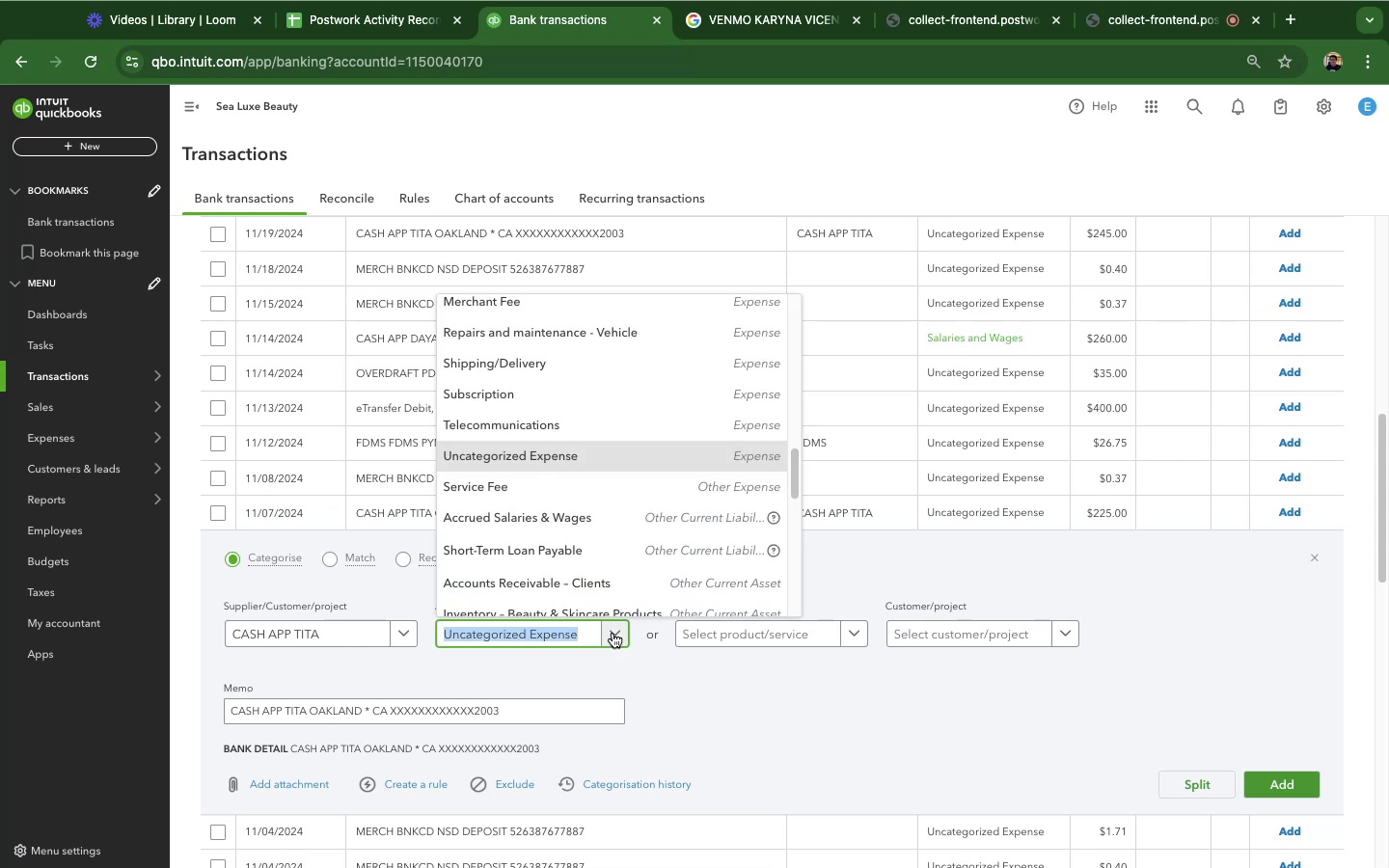 
mouse_move([592, 616])
 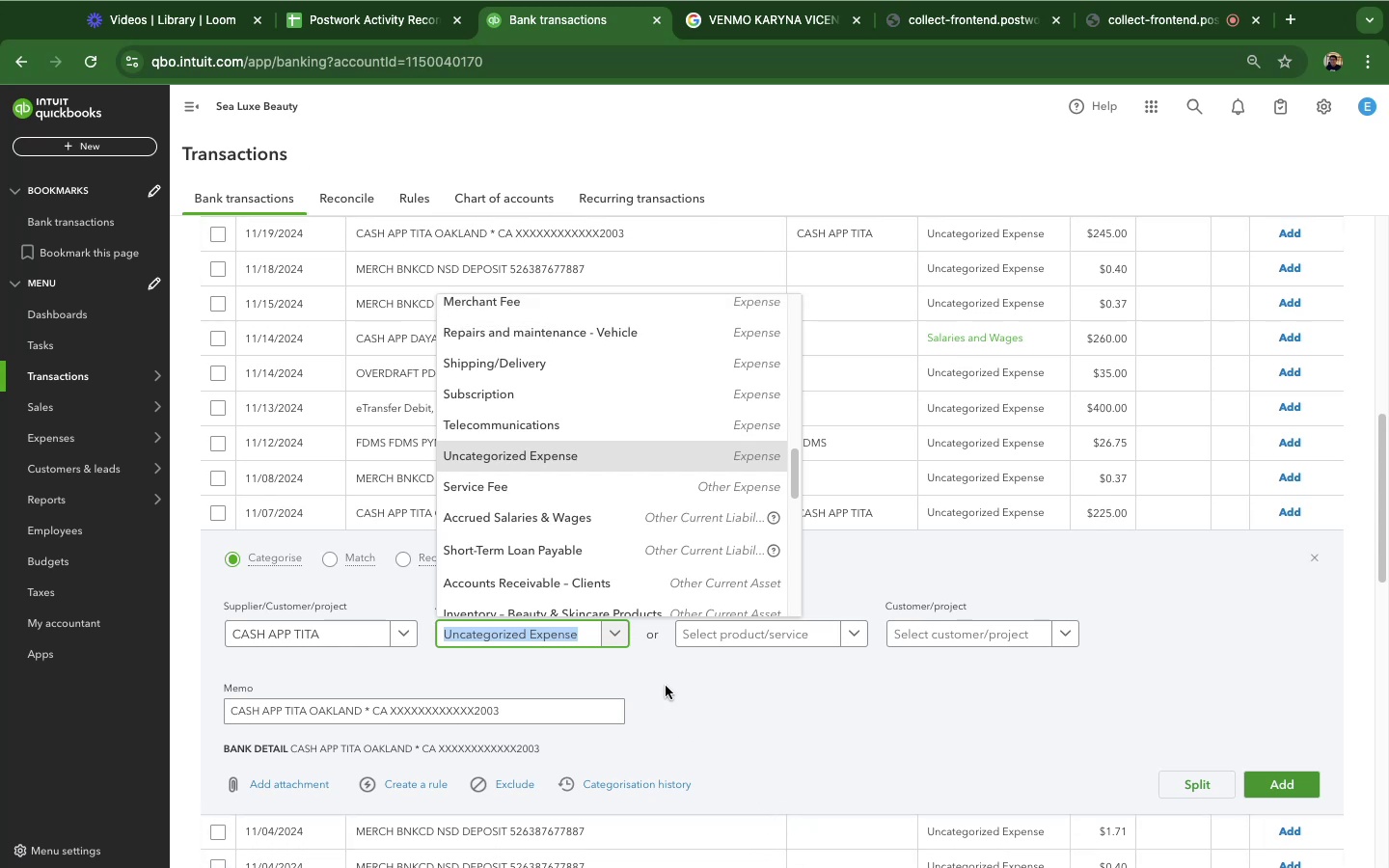 
wait(26.65)
 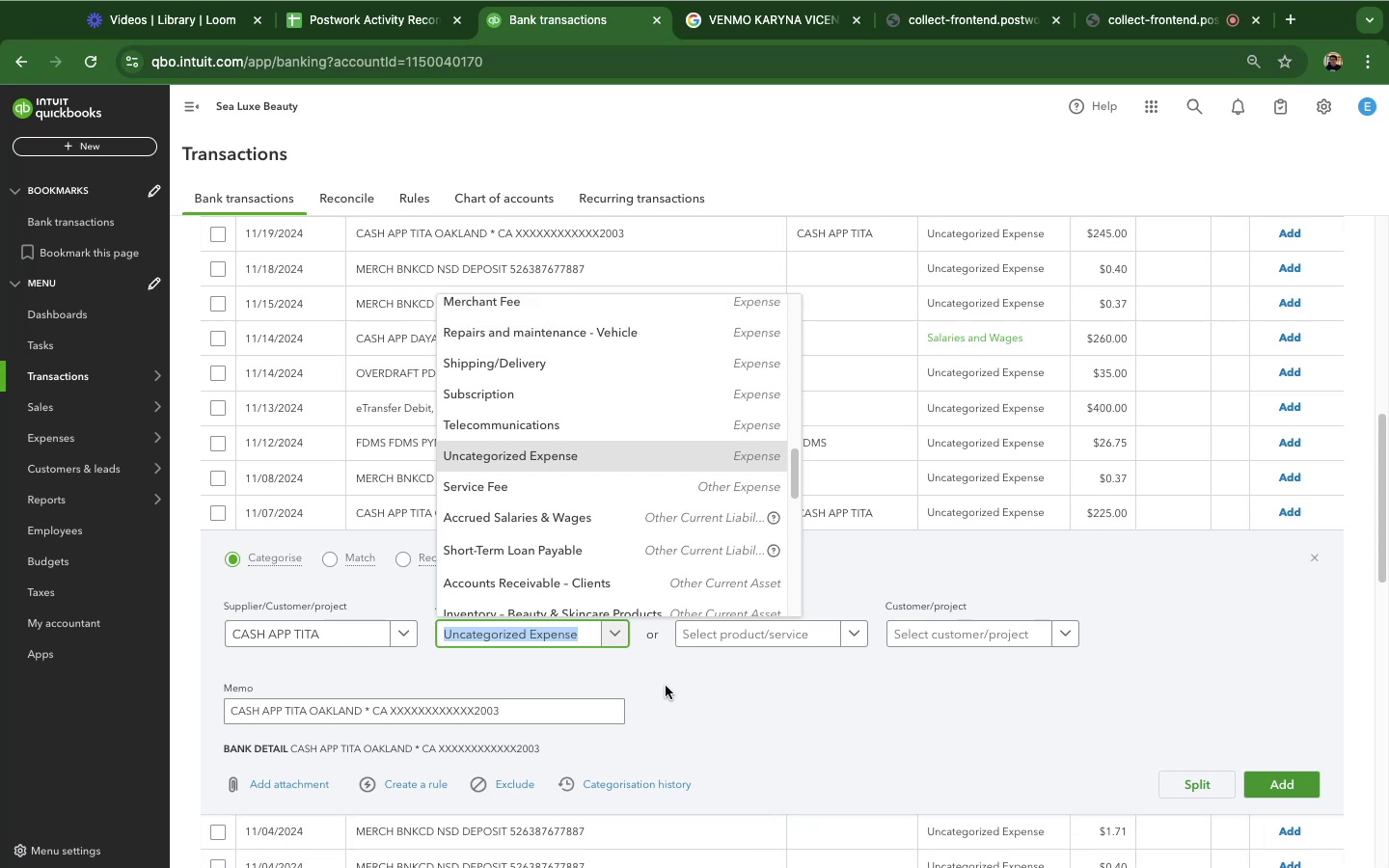 
scroll: coordinate [562, 386], scroll_direction: up, amount: 17.0
 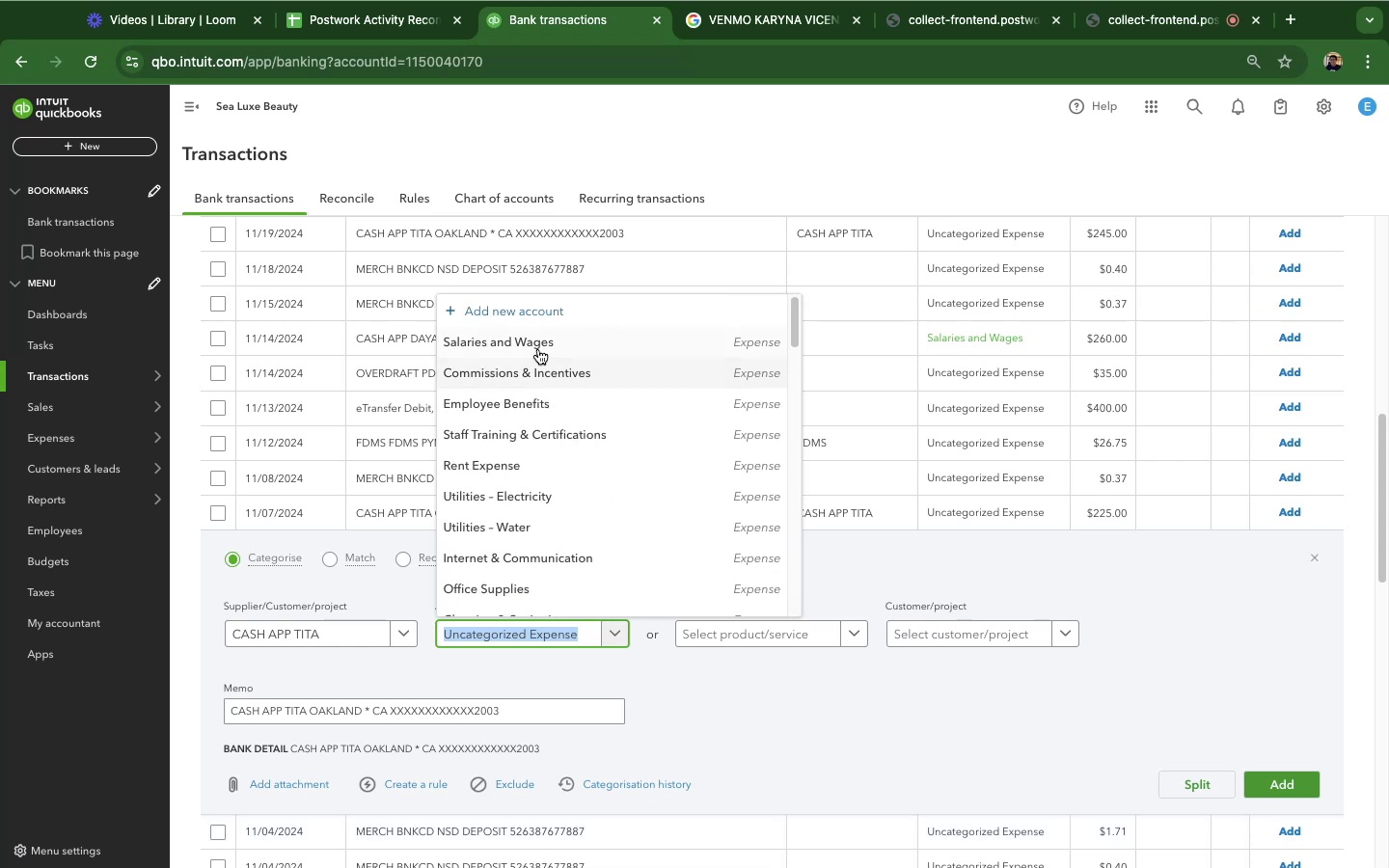 
left_click([538, 349])
 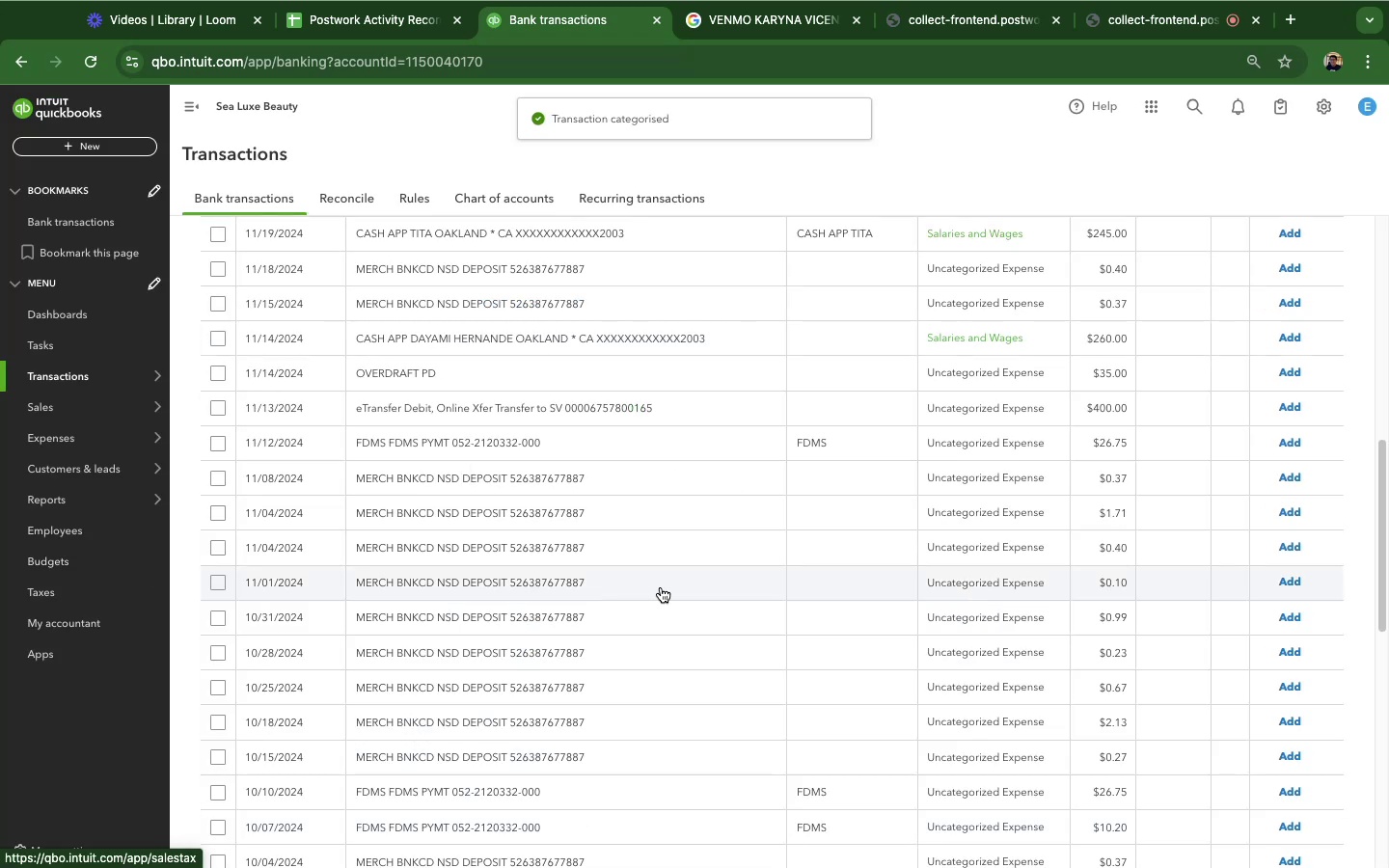 
wait(5.86)
 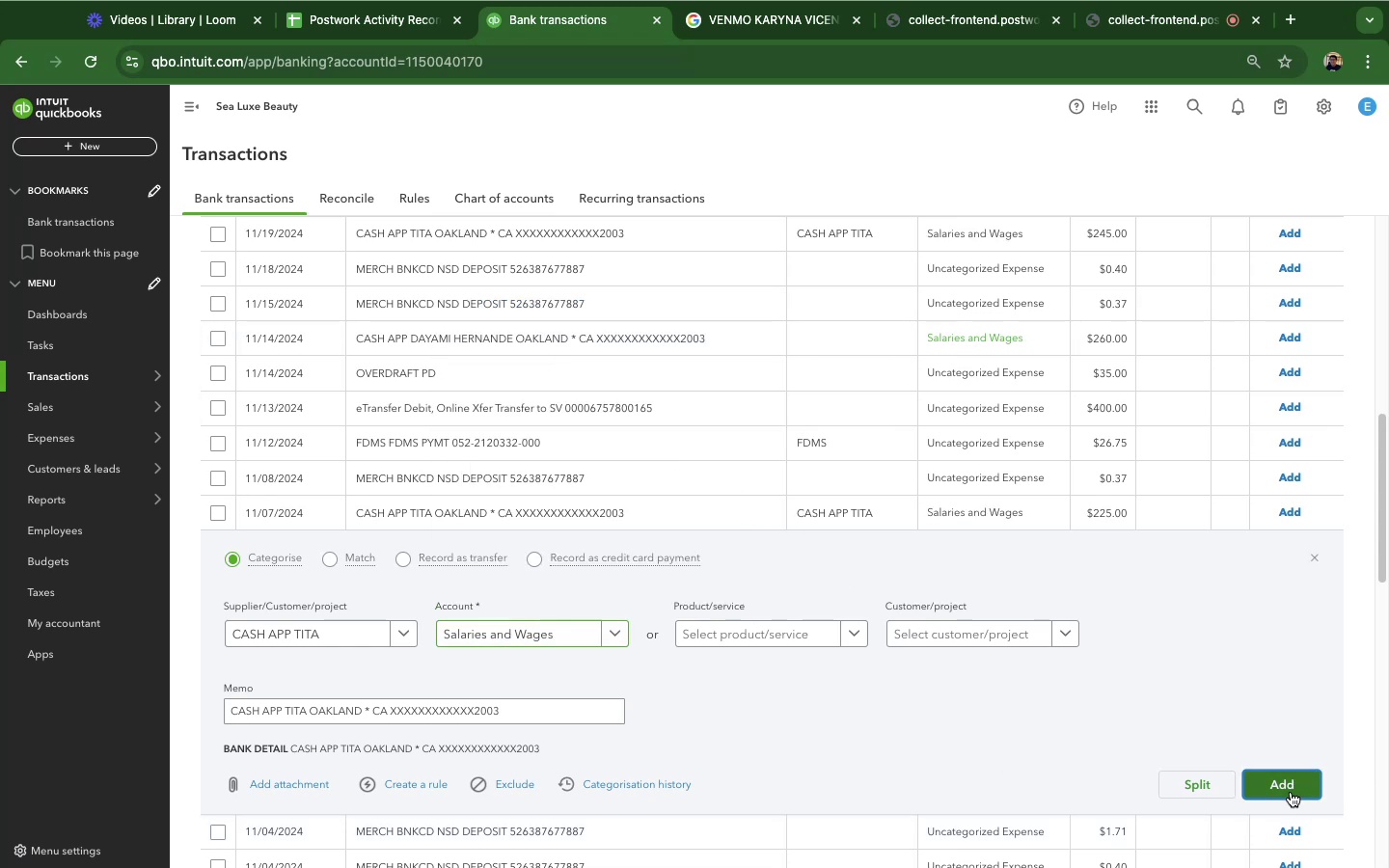 
scroll: coordinate [531, 556], scroll_direction: up, amount: 15.0
 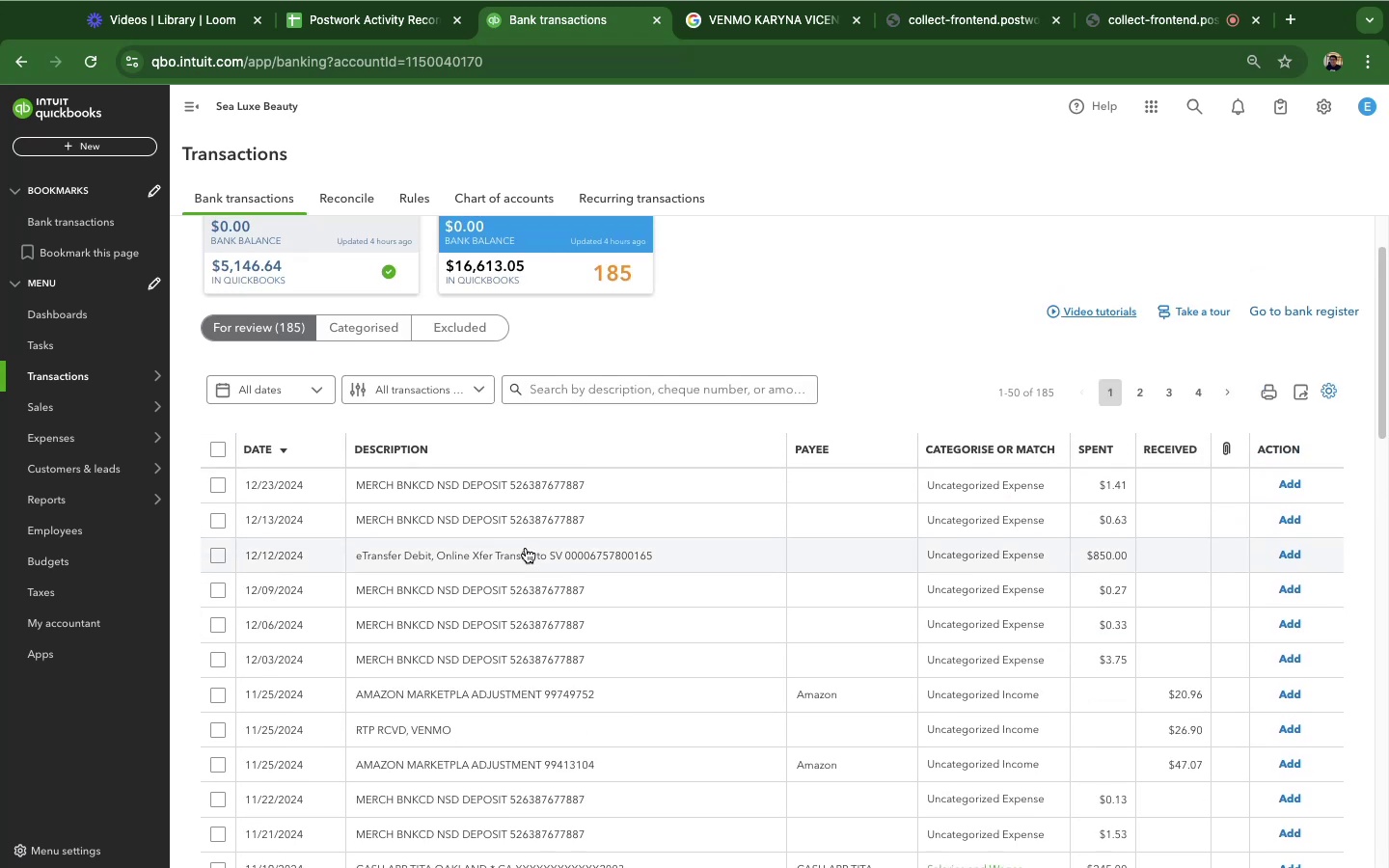 
scroll: coordinate [509, 534], scroll_direction: down, amount: 41.0
 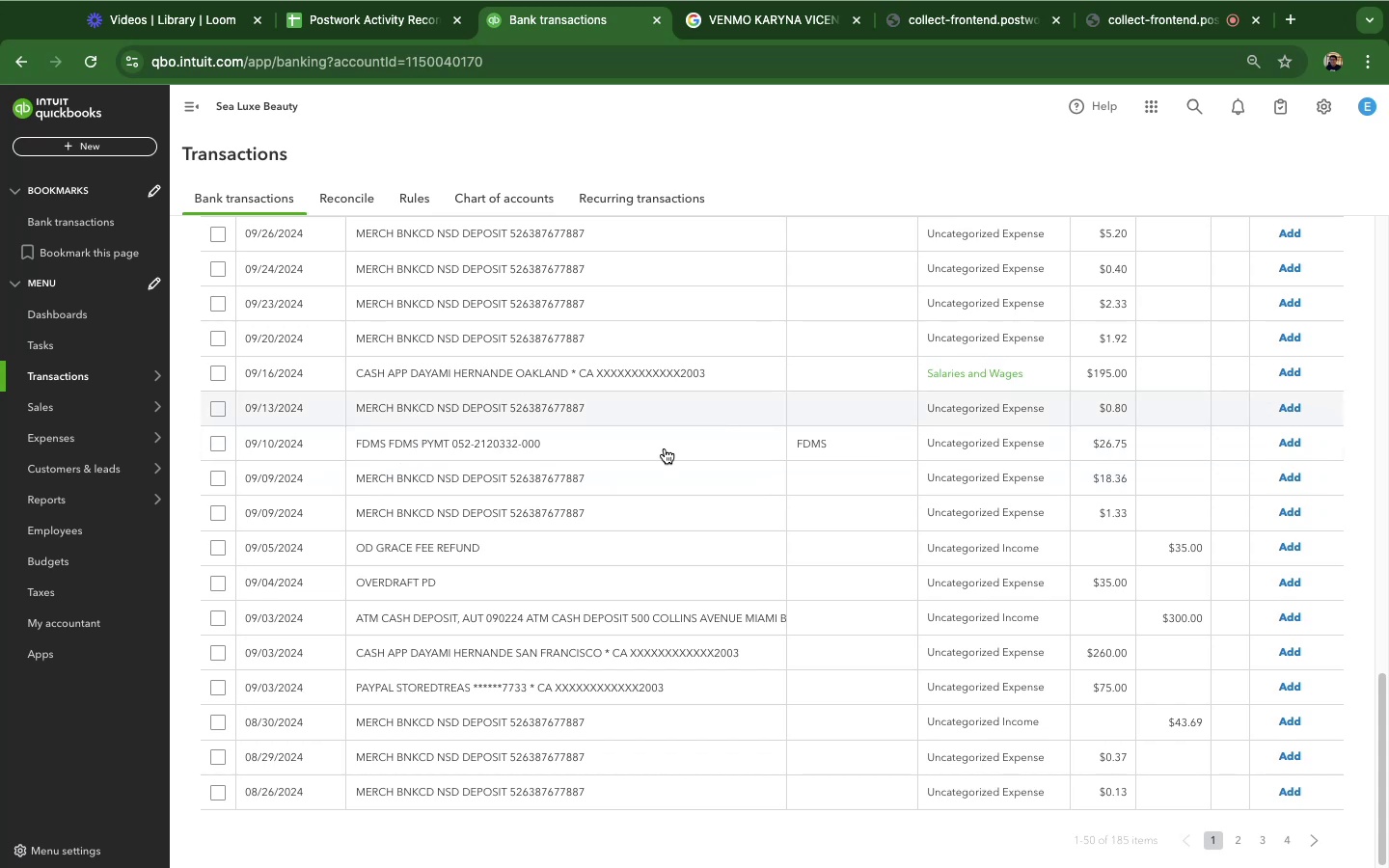 
wait(37.35)
 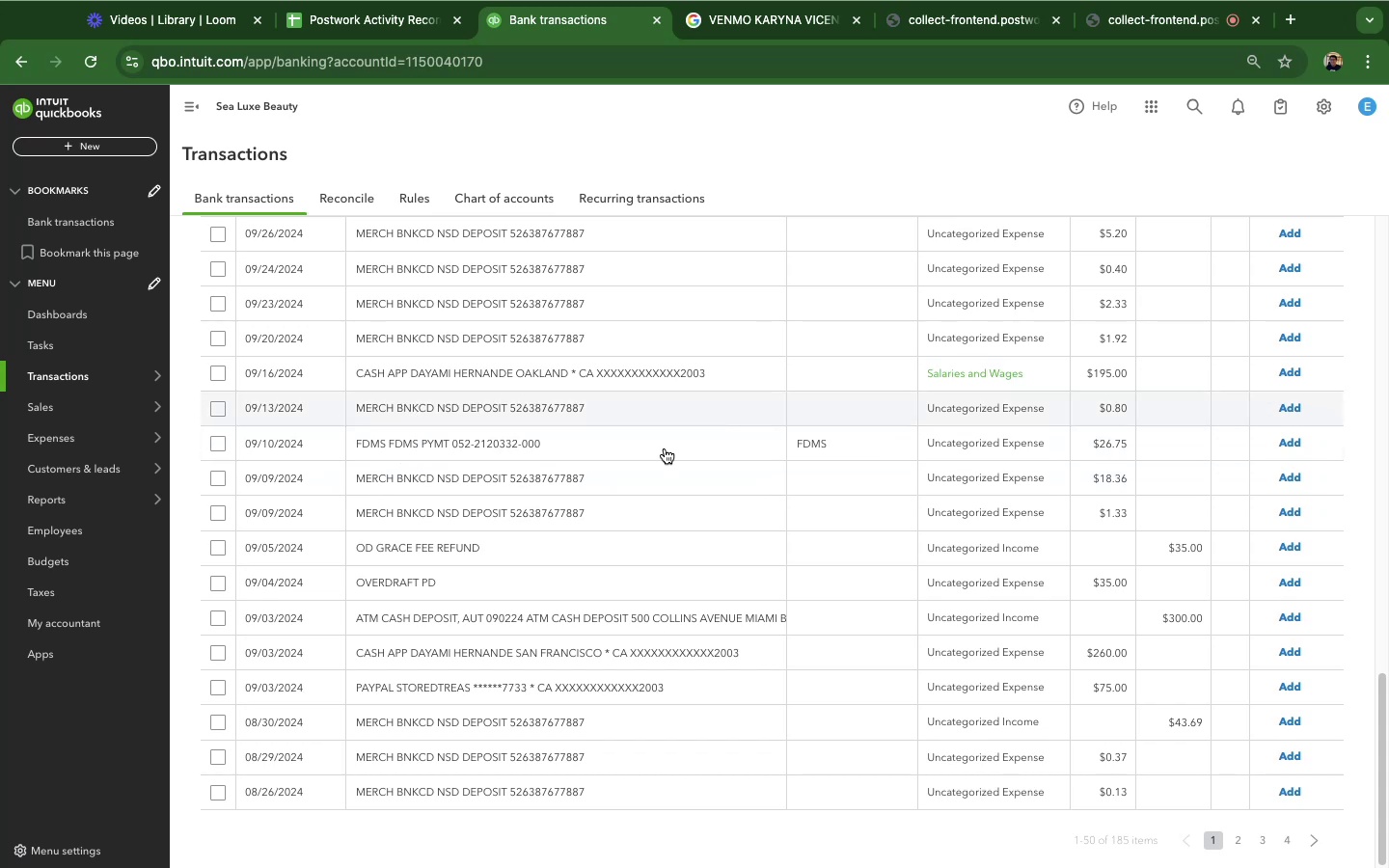 
left_click([556, 662])
 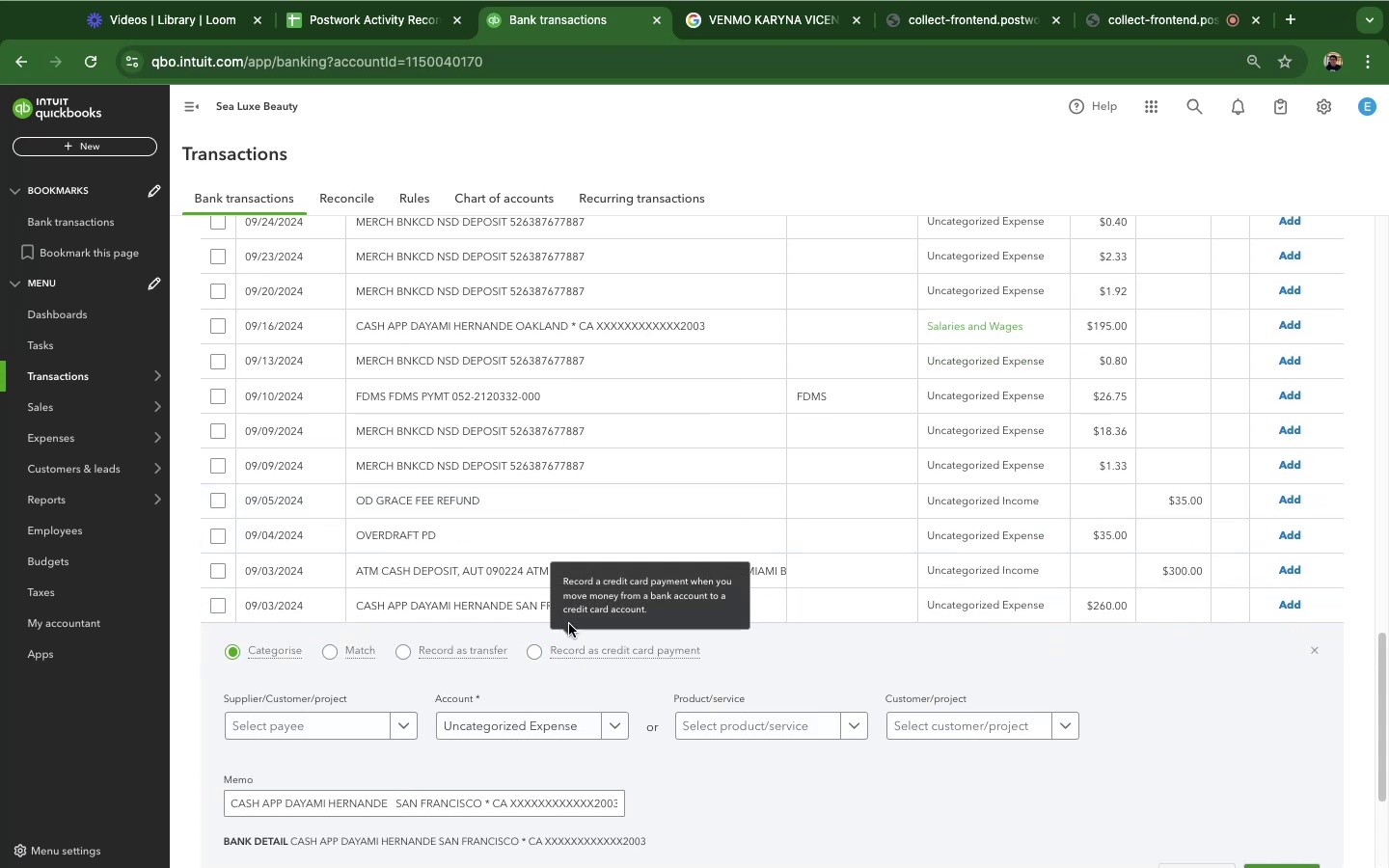 
scroll: coordinate [834, 350], scroll_direction: down, amount: 15.0
 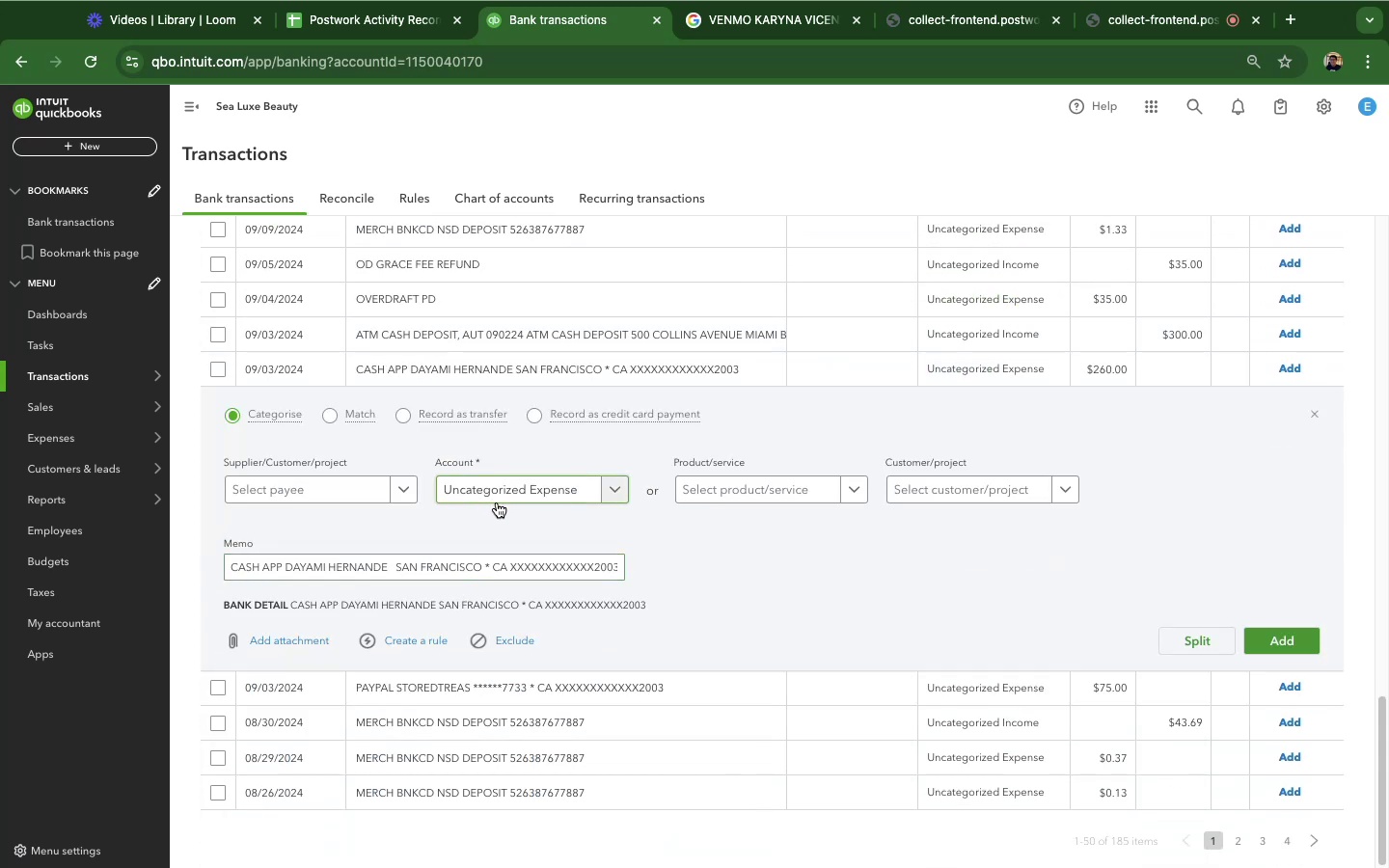 
wait(8.3)
 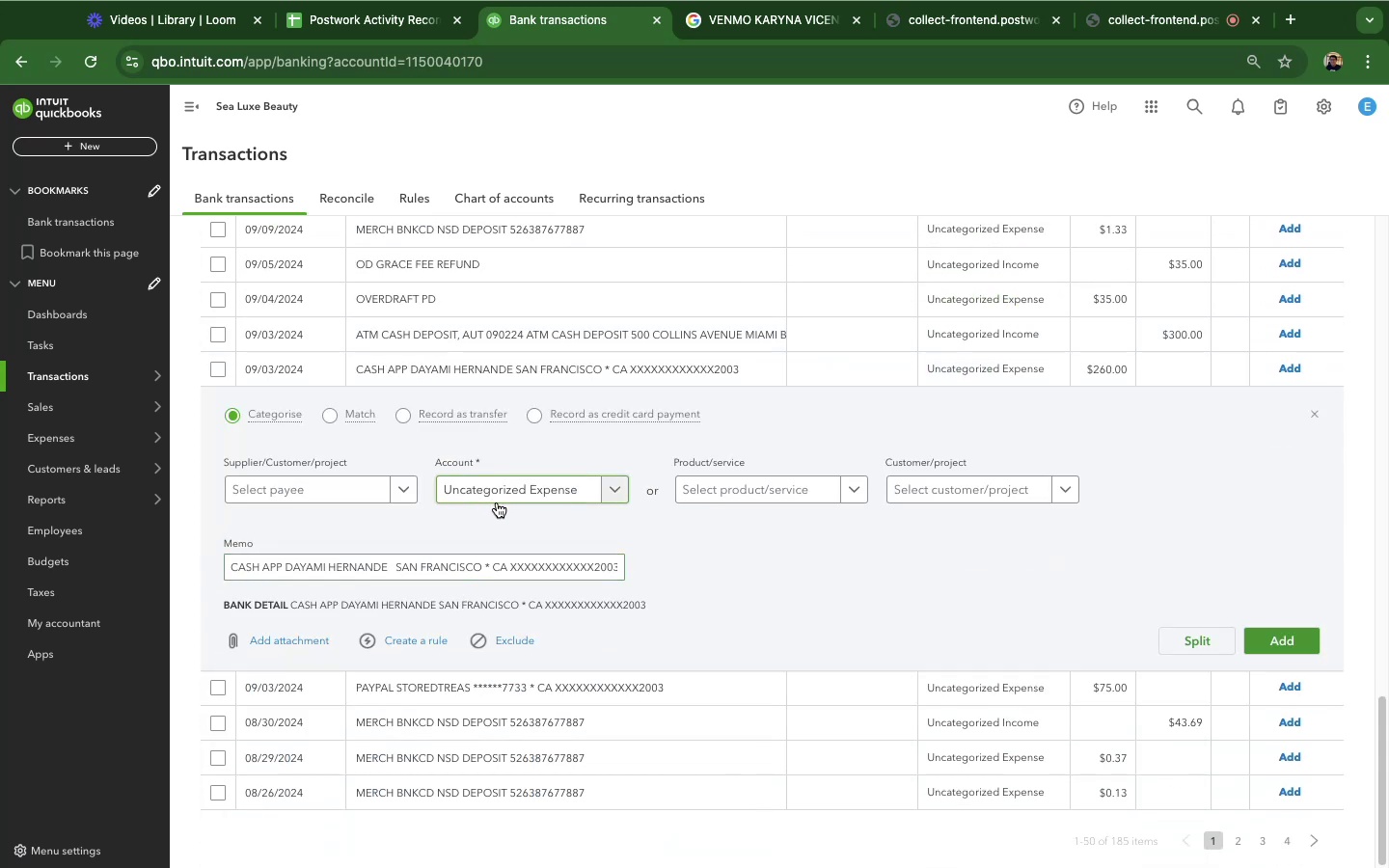 
mouse_move([504, 503])
 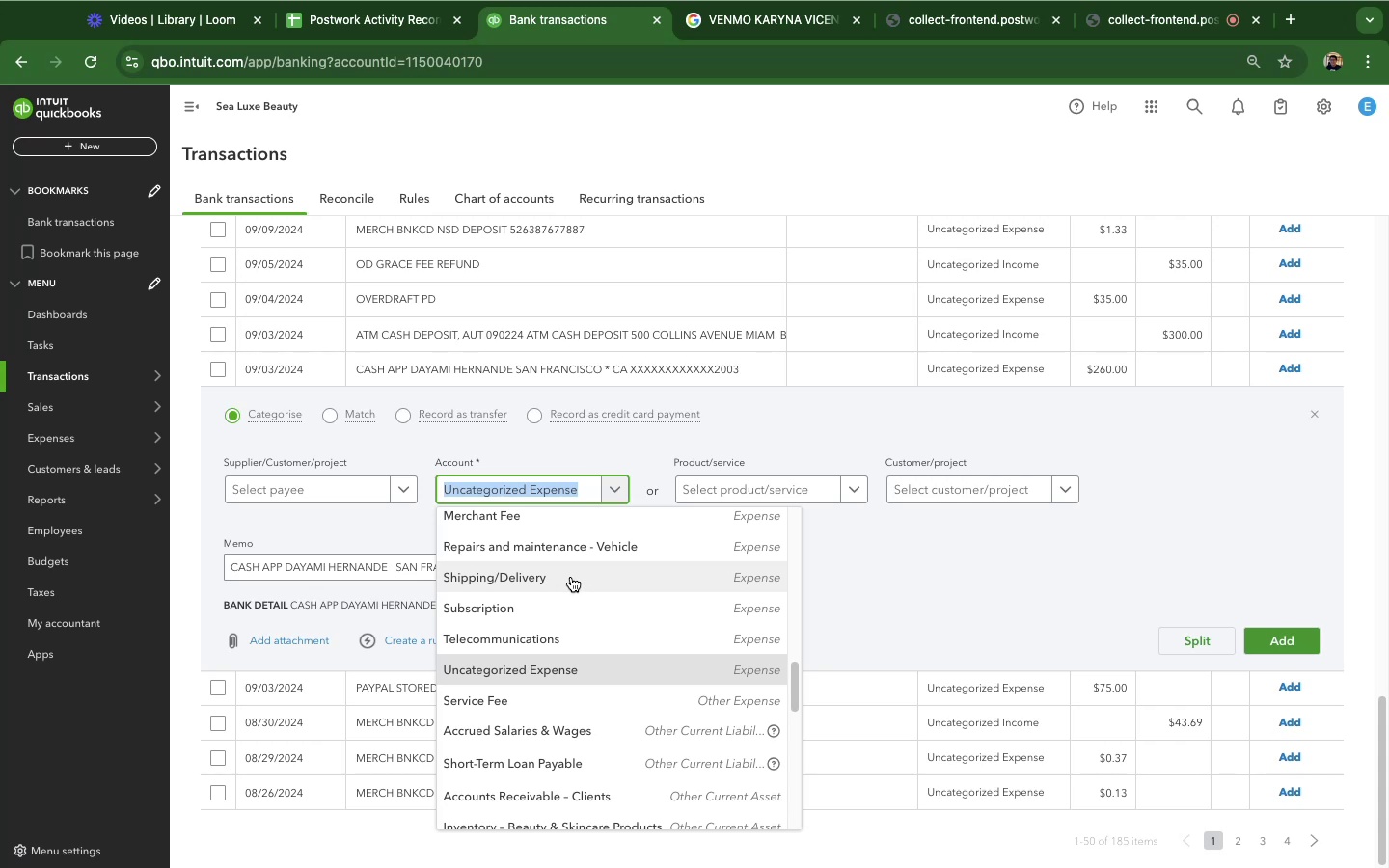 
scroll: coordinate [532, 637], scroll_direction: up, amount: 32.0
 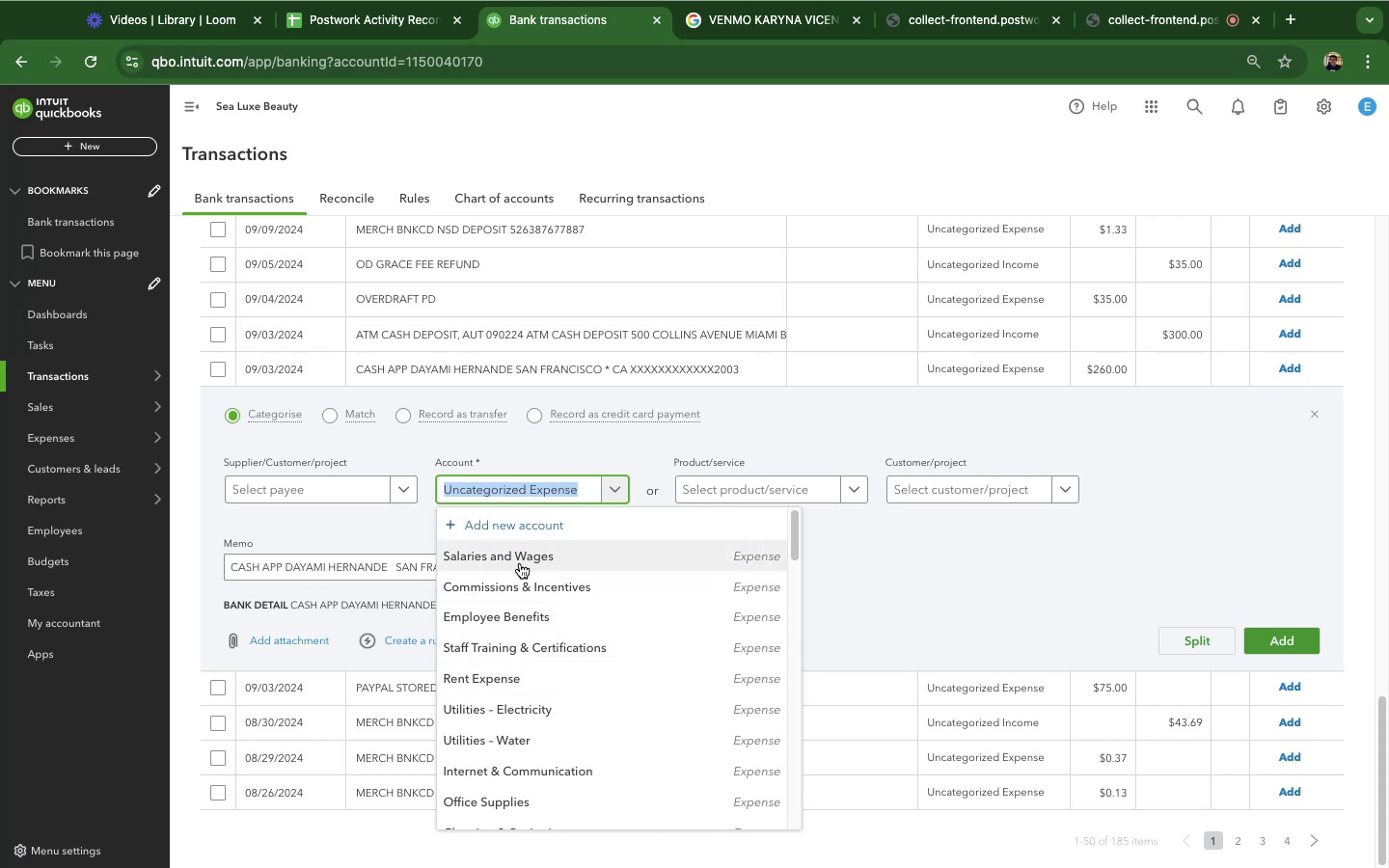 
left_click([520, 563])
 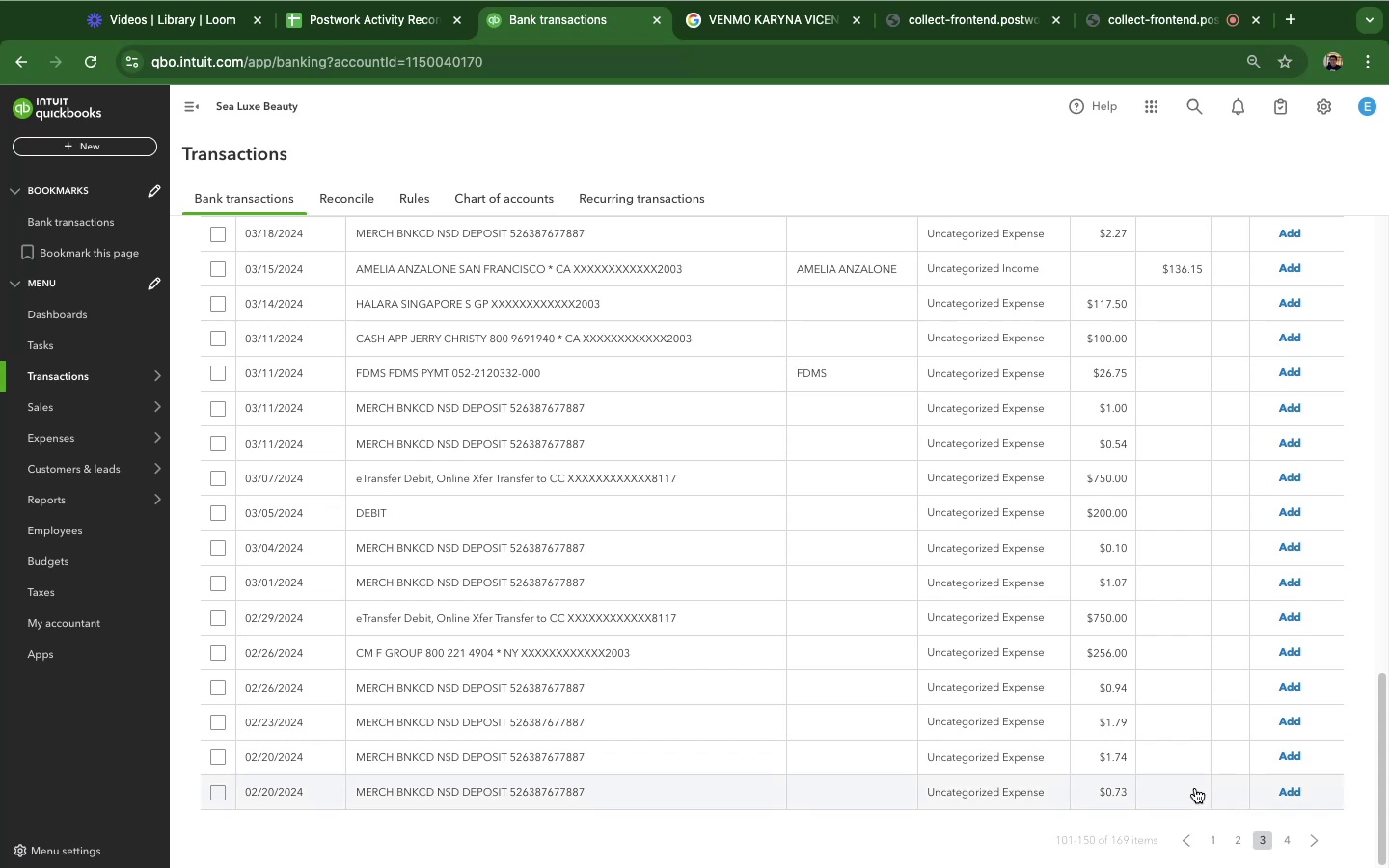 
wait(27.71)
 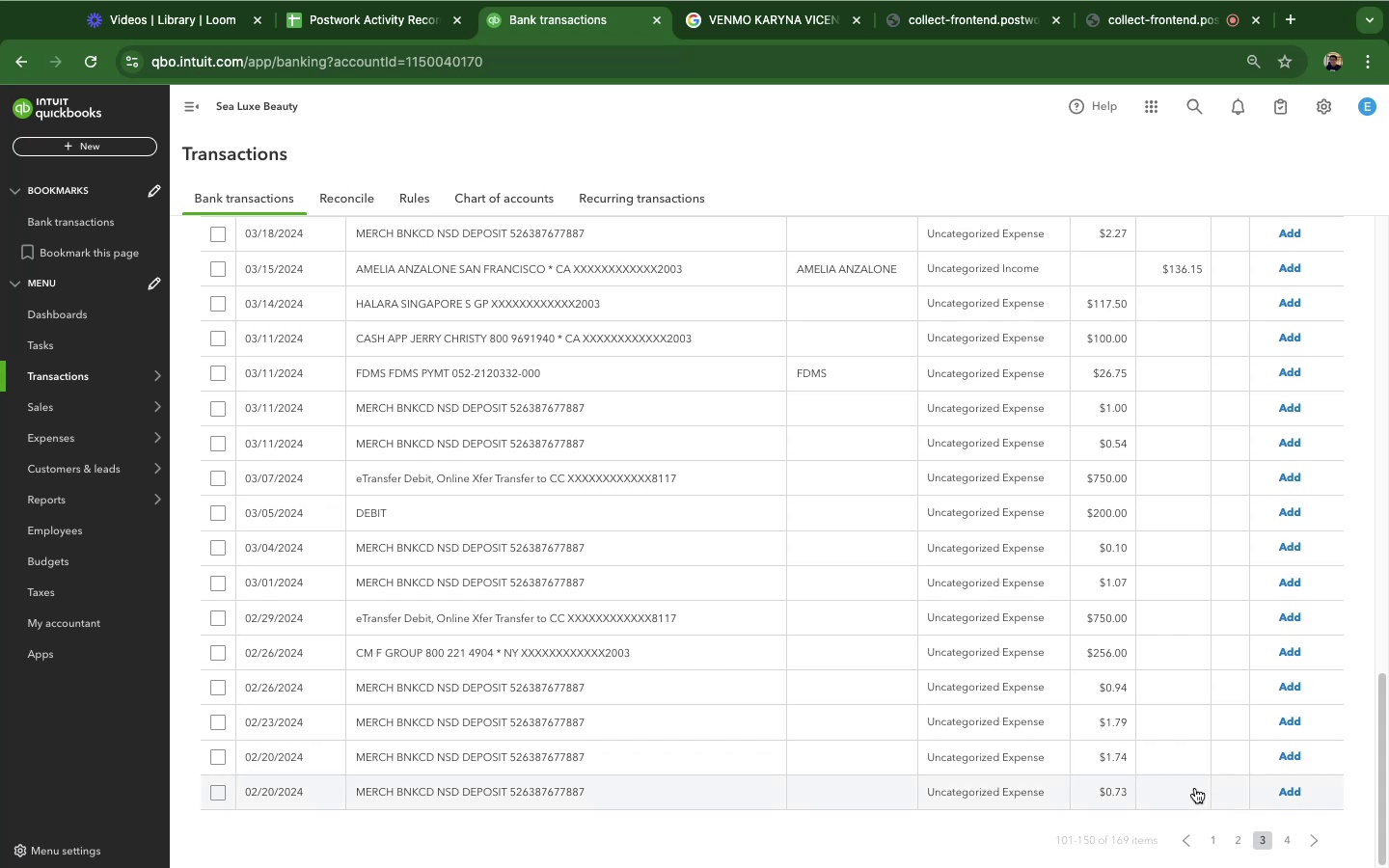 
left_click([152, 768])
 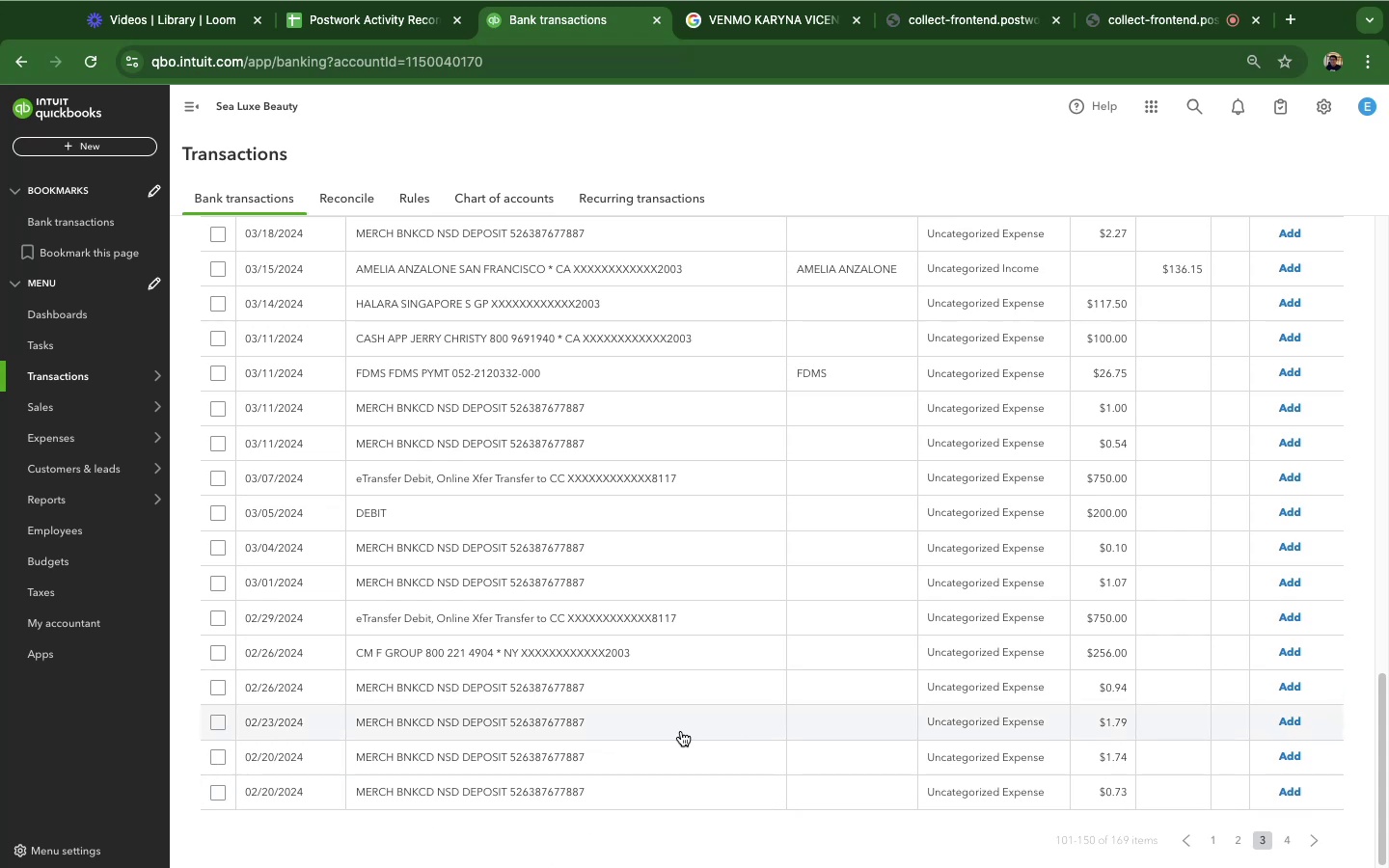 
scroll: coordinate [581, 735], scroll_direction: up, amount: 17.0
 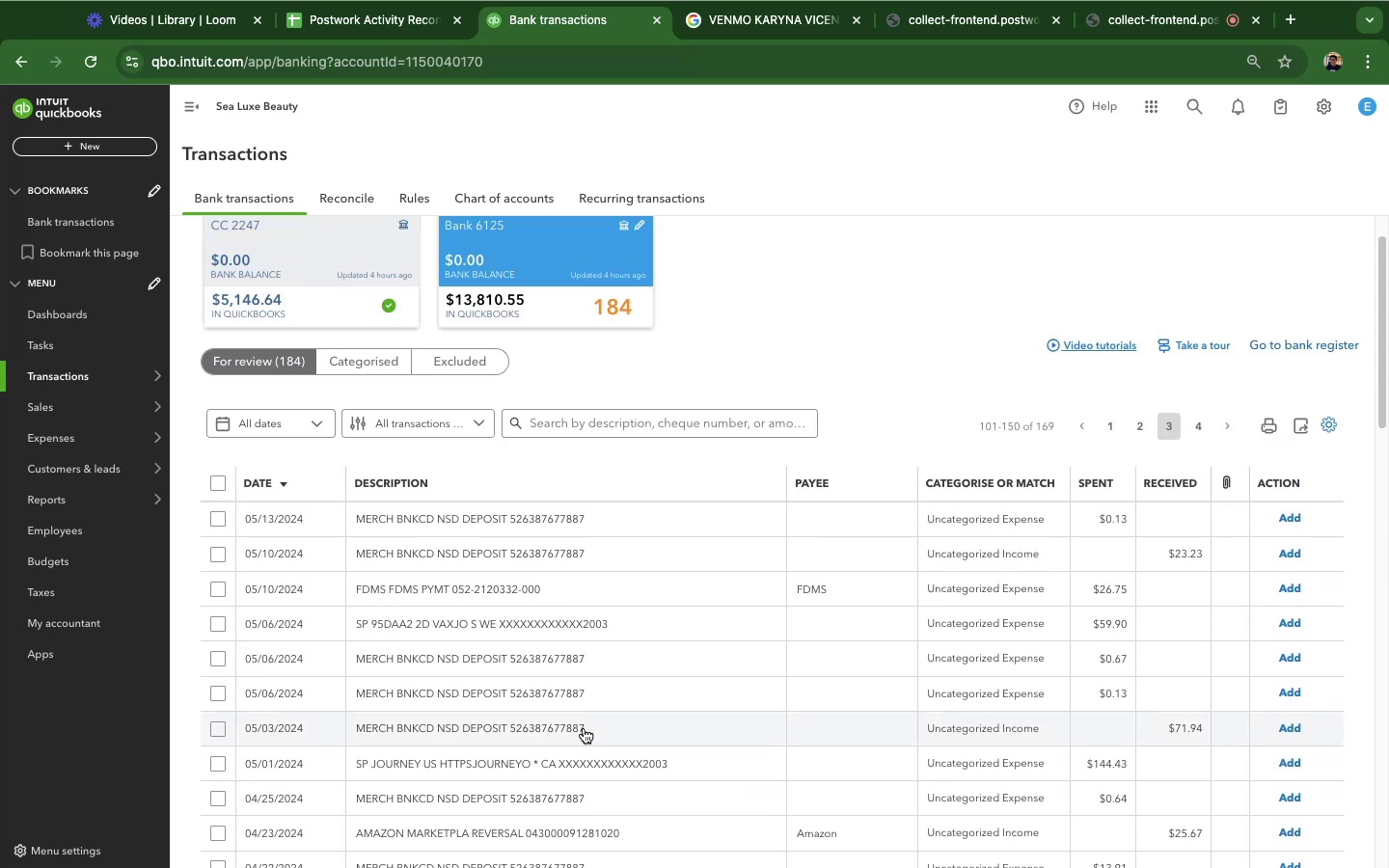 
scroll: coordinate [584, 724], scroll_direction: down, amount: 5.0
 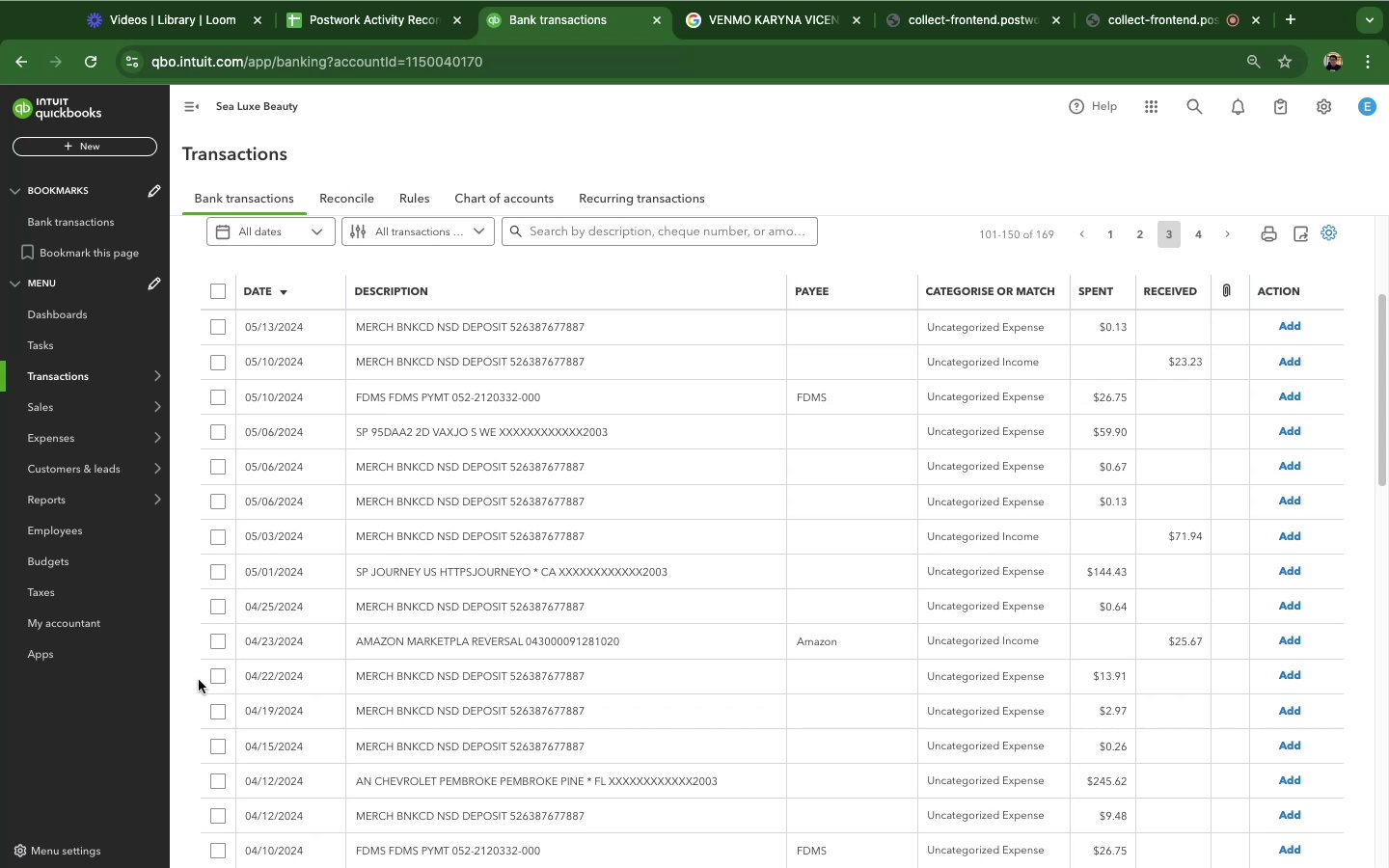 
wait(31.75)
 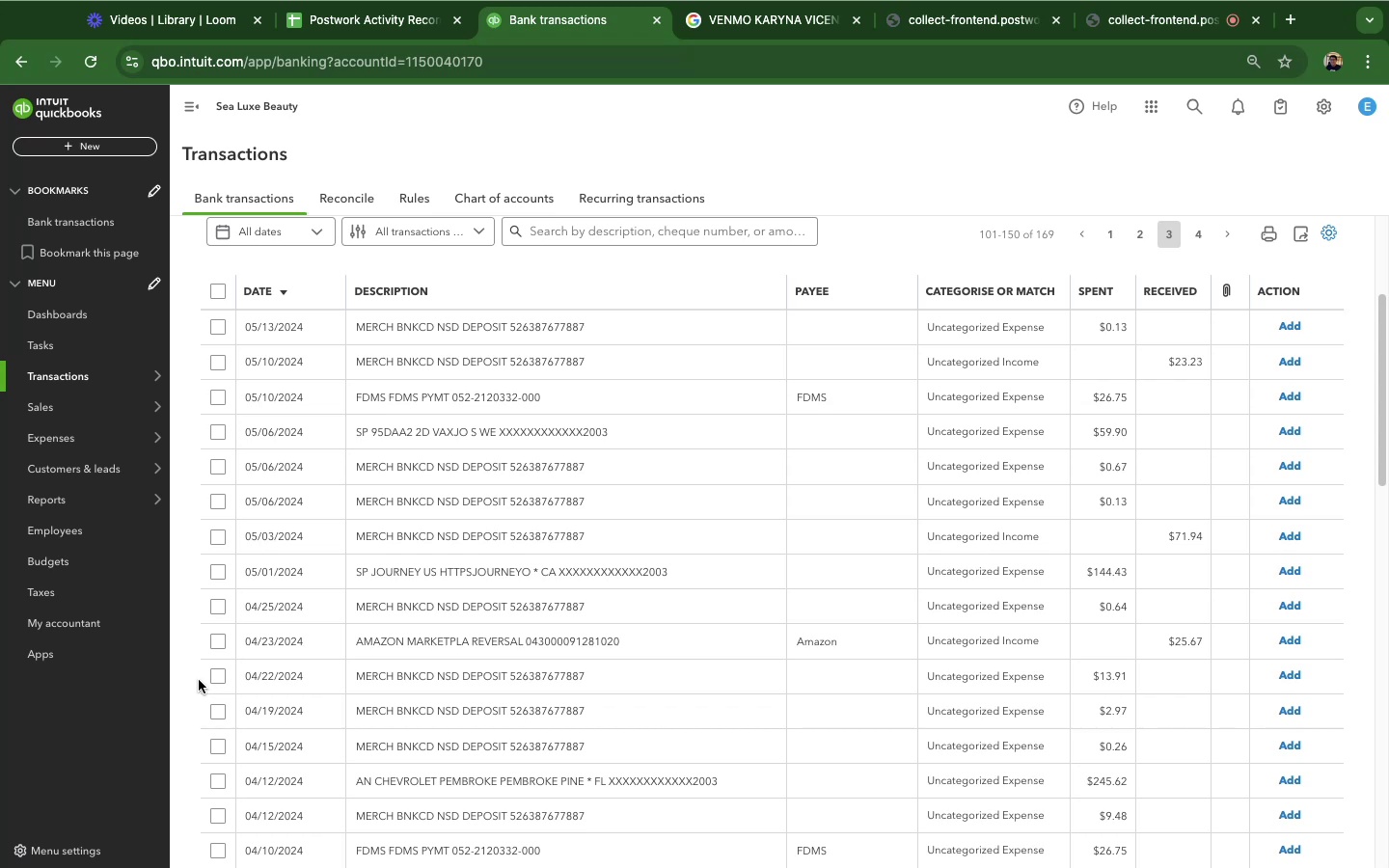 
scroll: coordinate [587, 697], scroll_direction: up, amount: 14.0
 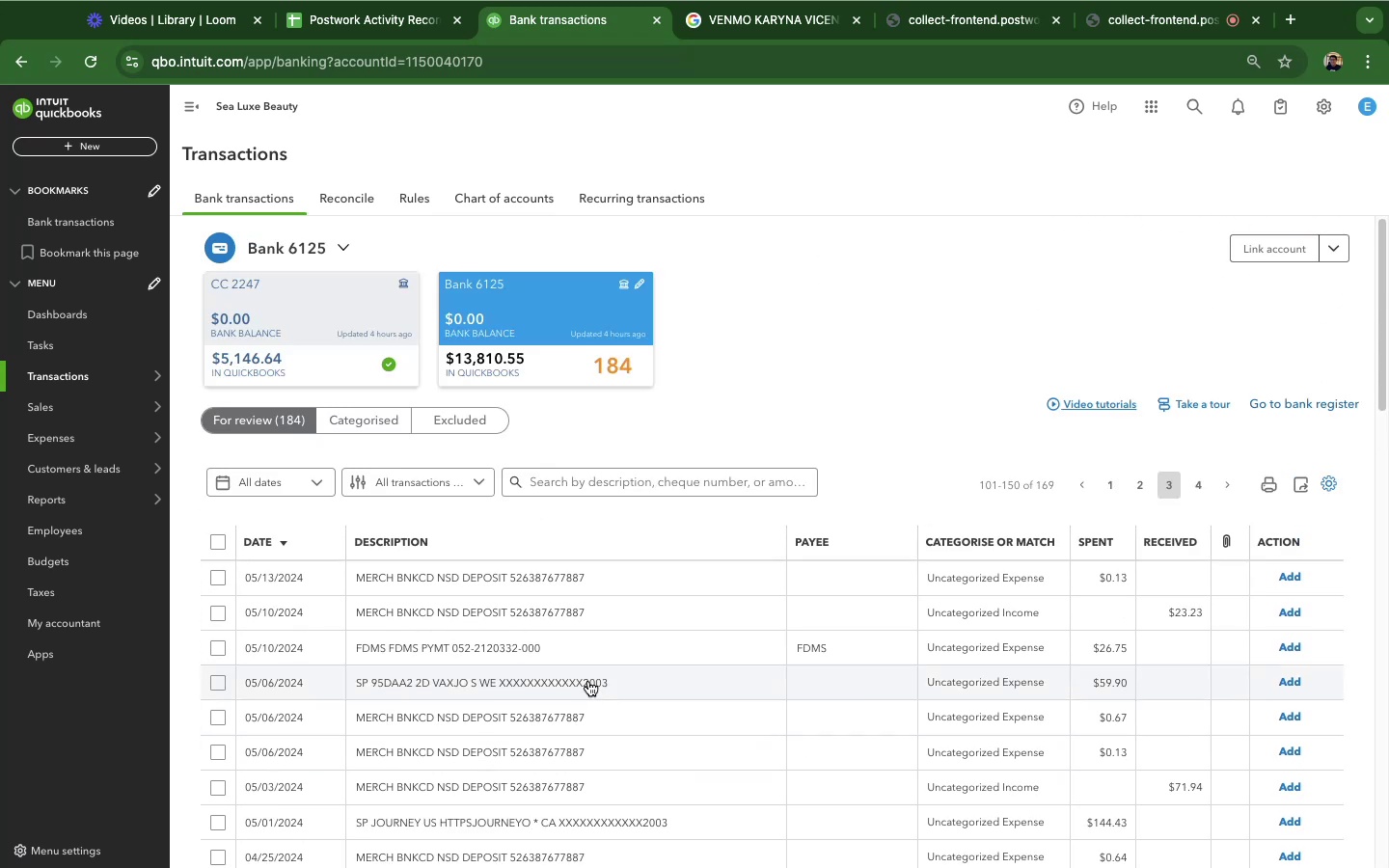 
scroll: coordinate [575, 658], scroll_direction: down, amount: 42.0
 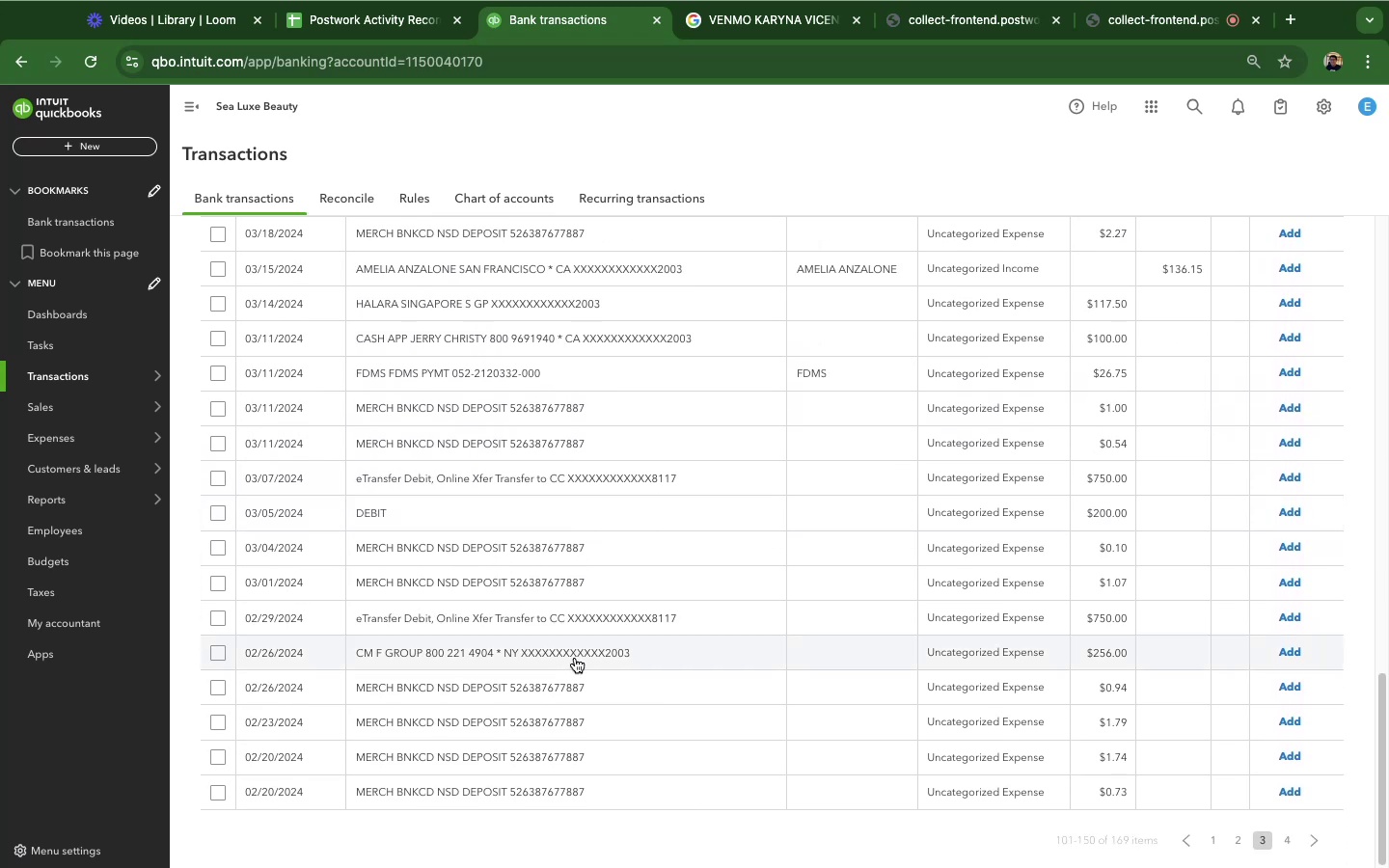 
scroll: coordinate [575, 658], scroll_direction: down, amount: 4.0
 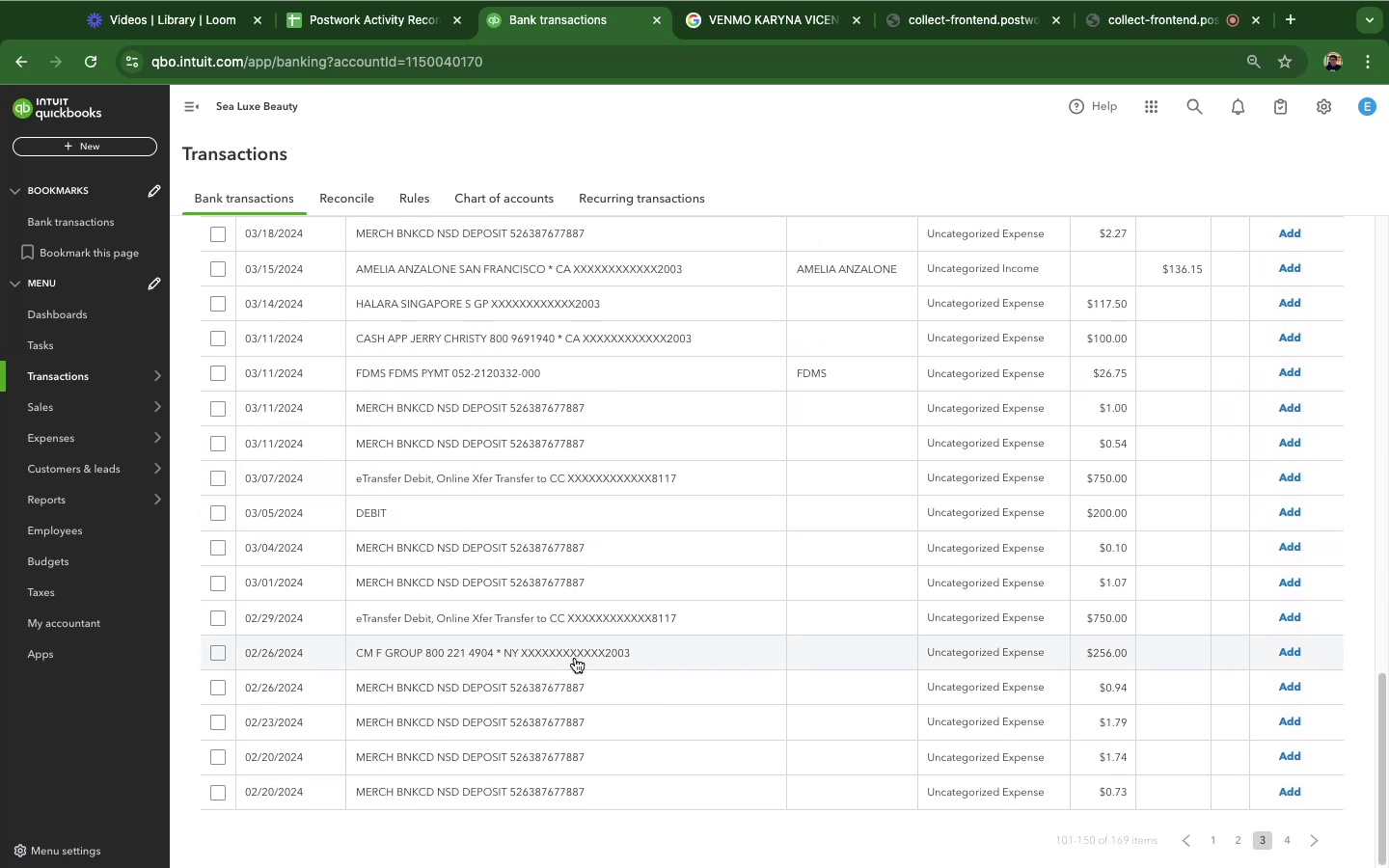 
scroll: coordinate [575, 658], scroll_direction: up, amount: 46.0
 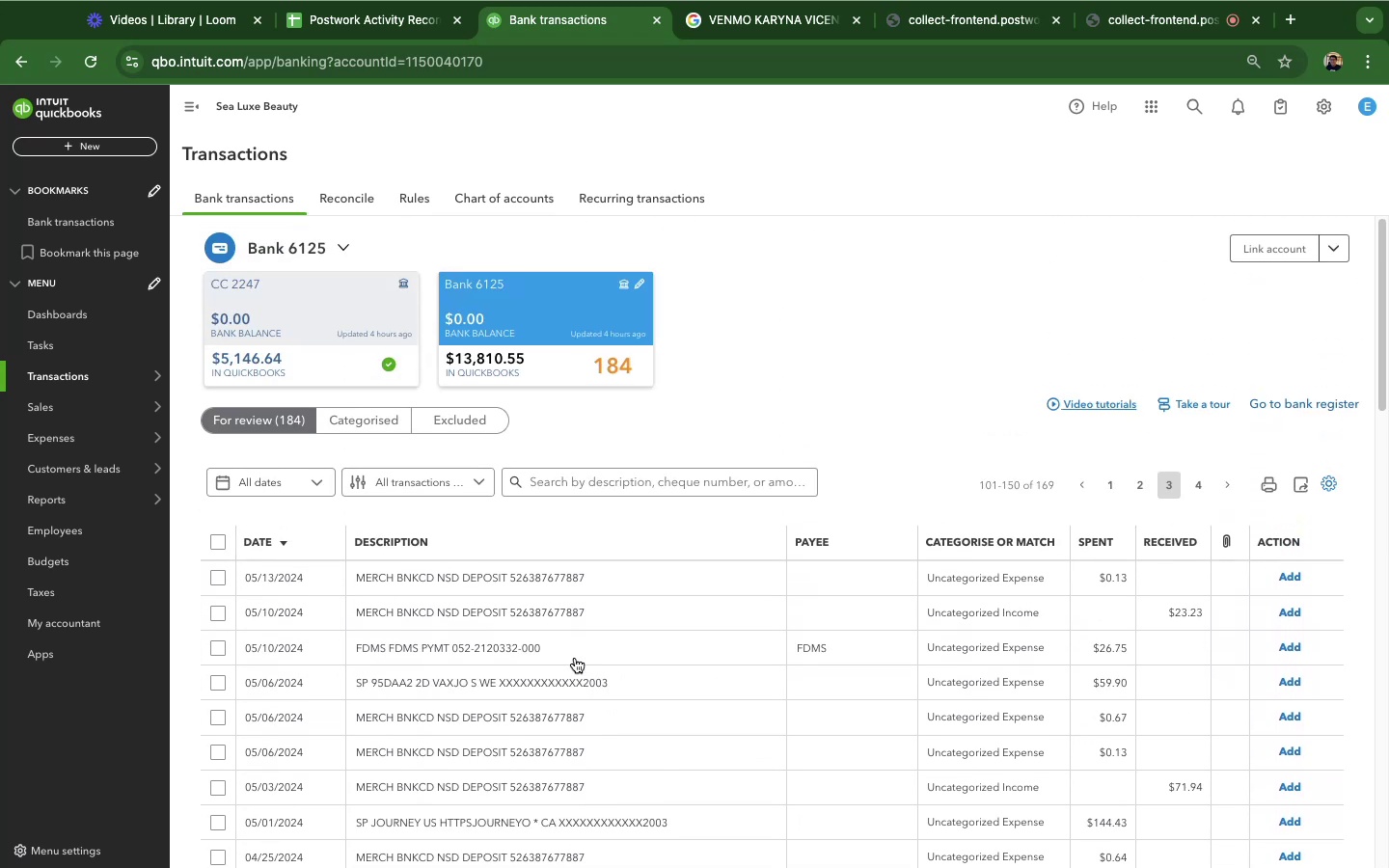 
scroll: coordinate [898, 496], scroll_direction: down, amount: 62.0
 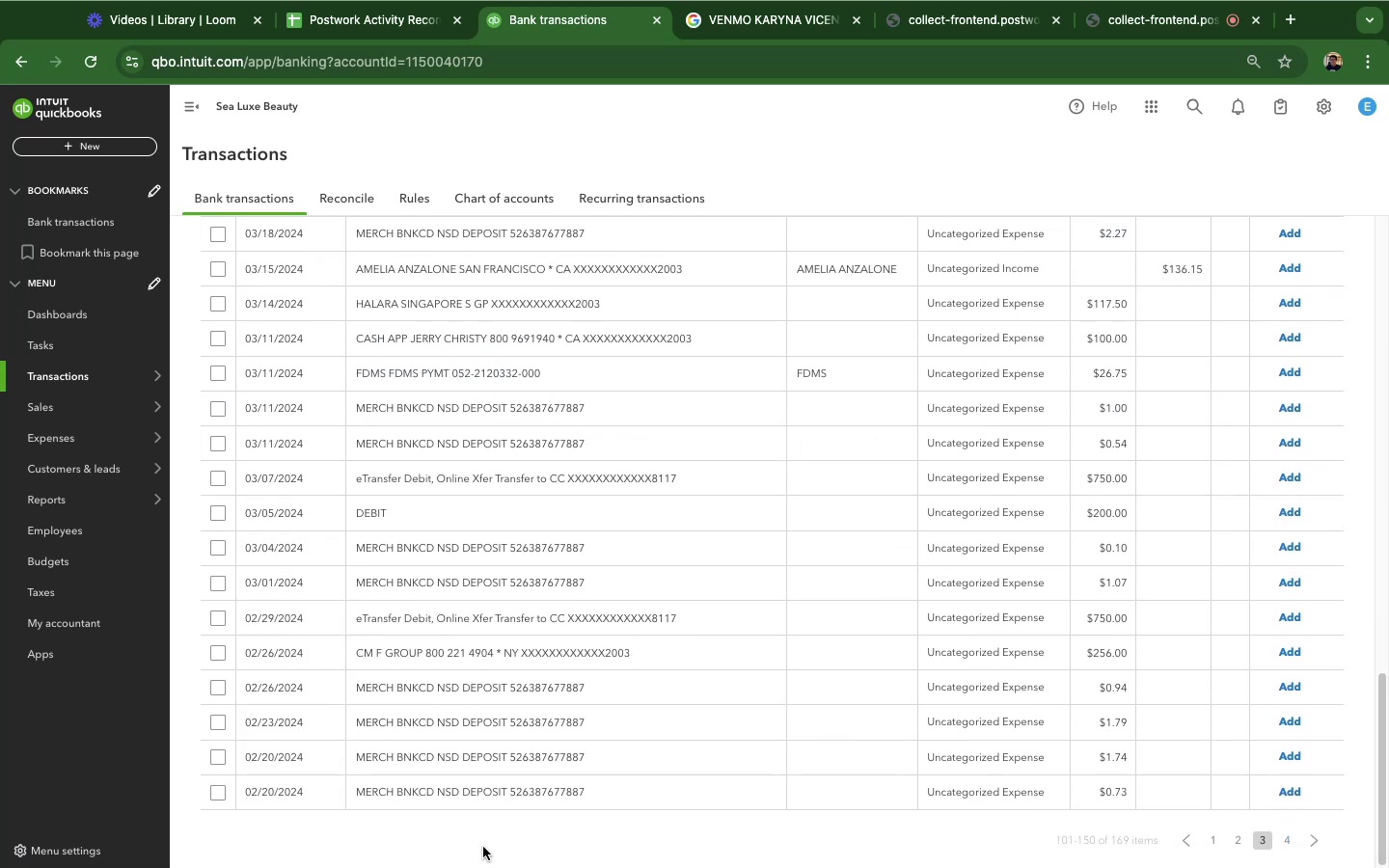 
left_click([668, 849])
 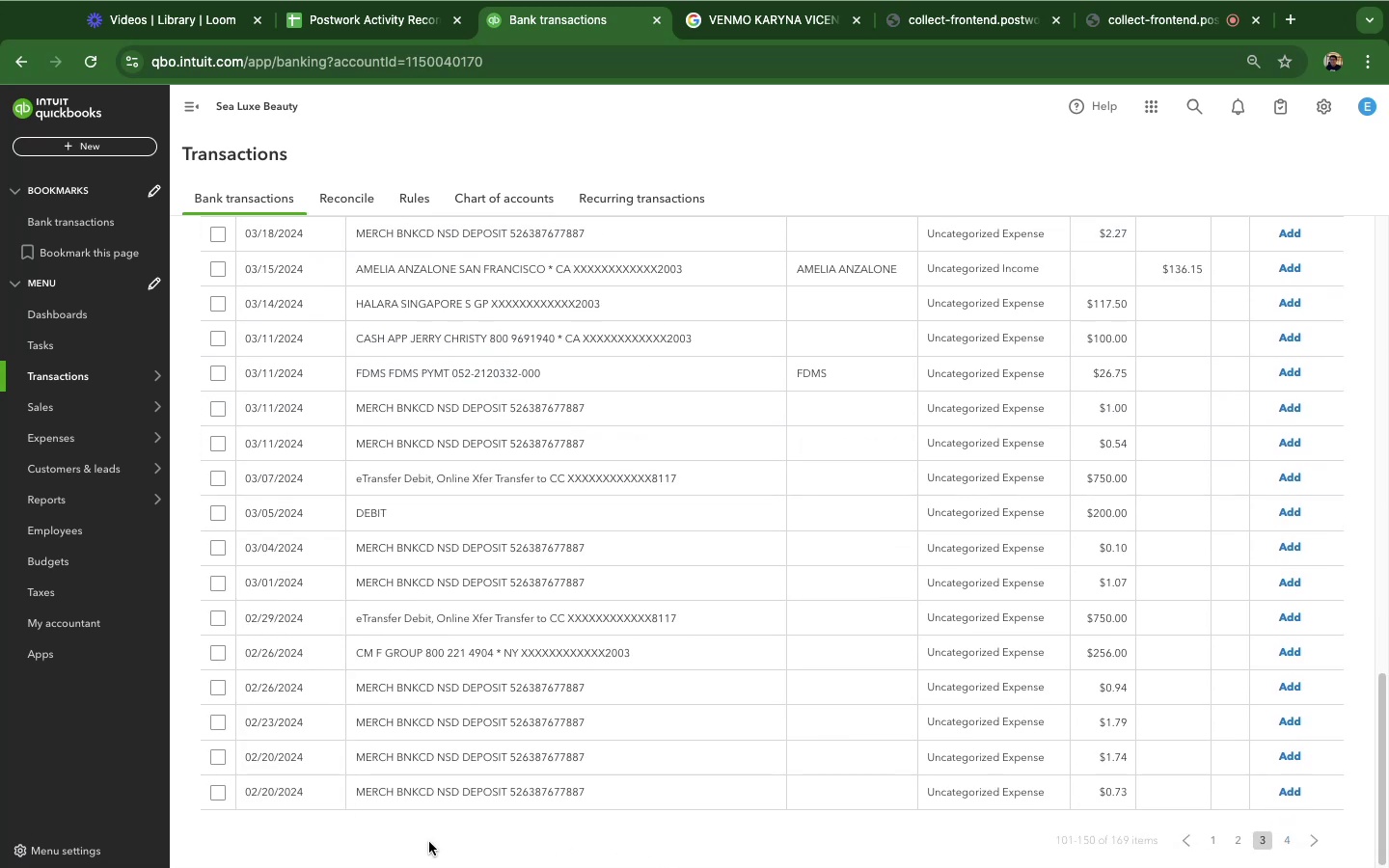 
scroll: coordinate [262, 610], scroll_direction: up, amount: 52.0
 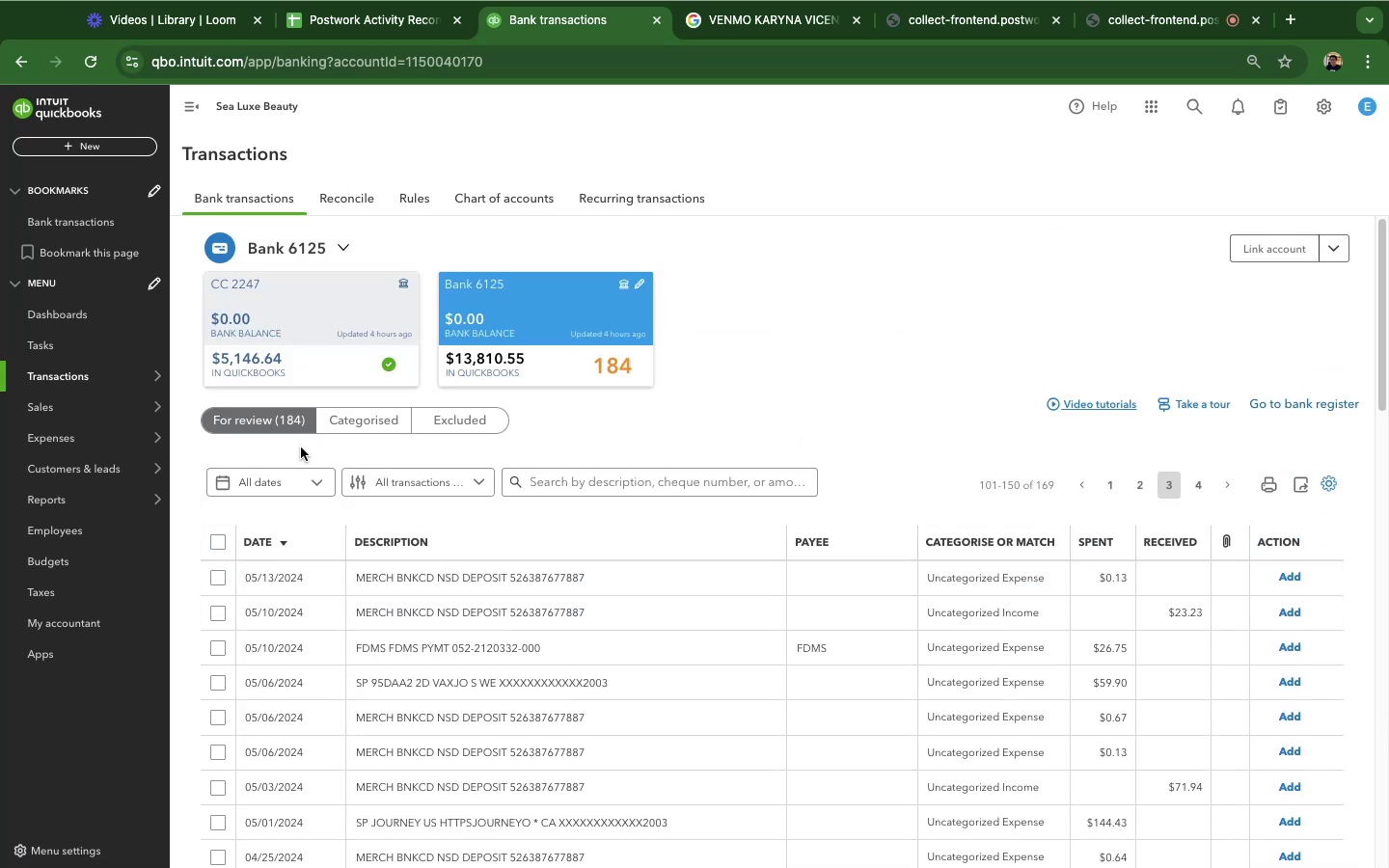 
scroll: coordinate [602, 510], scroll_direction: down, amount: 28.0
 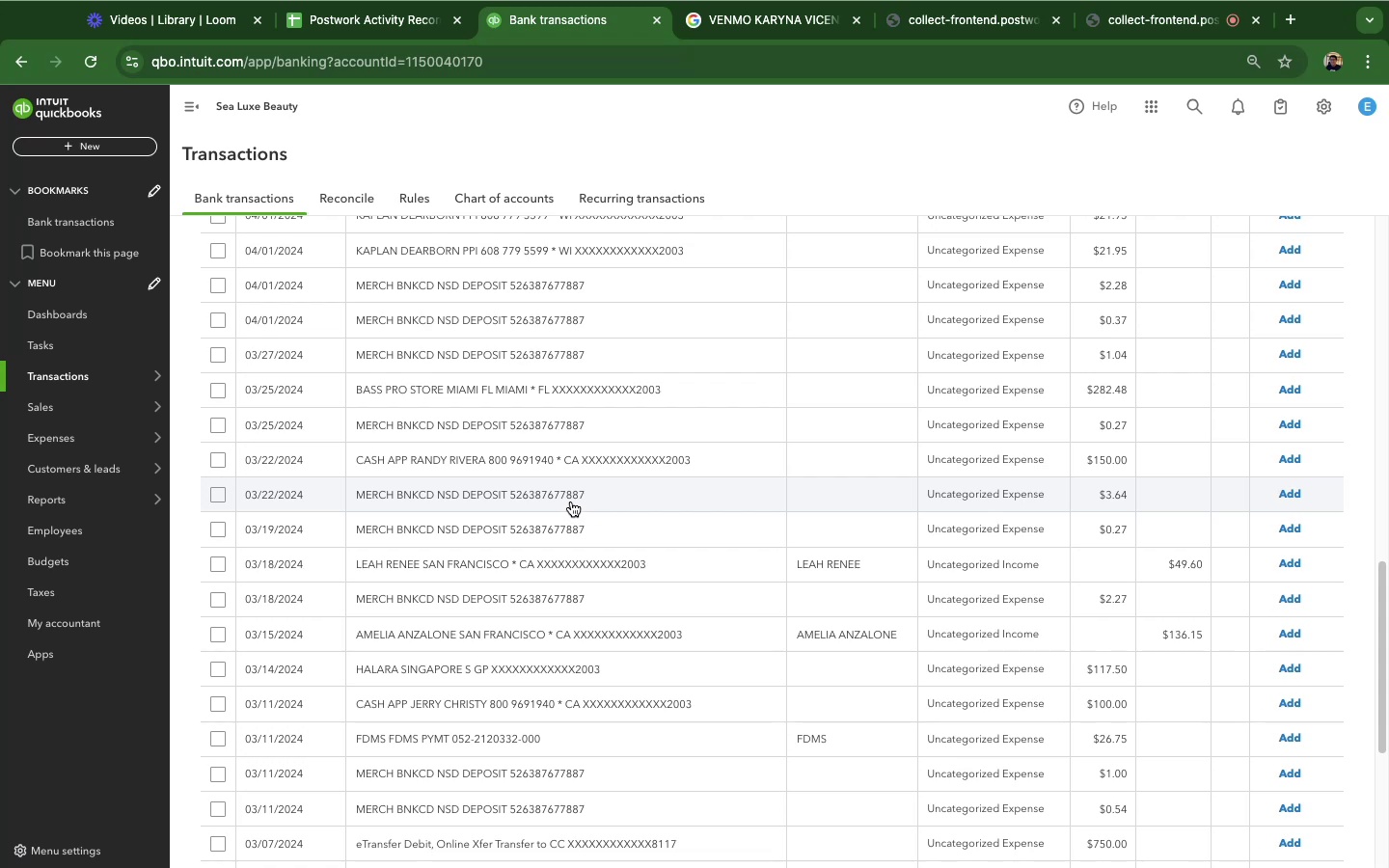 
wait(6.85)
 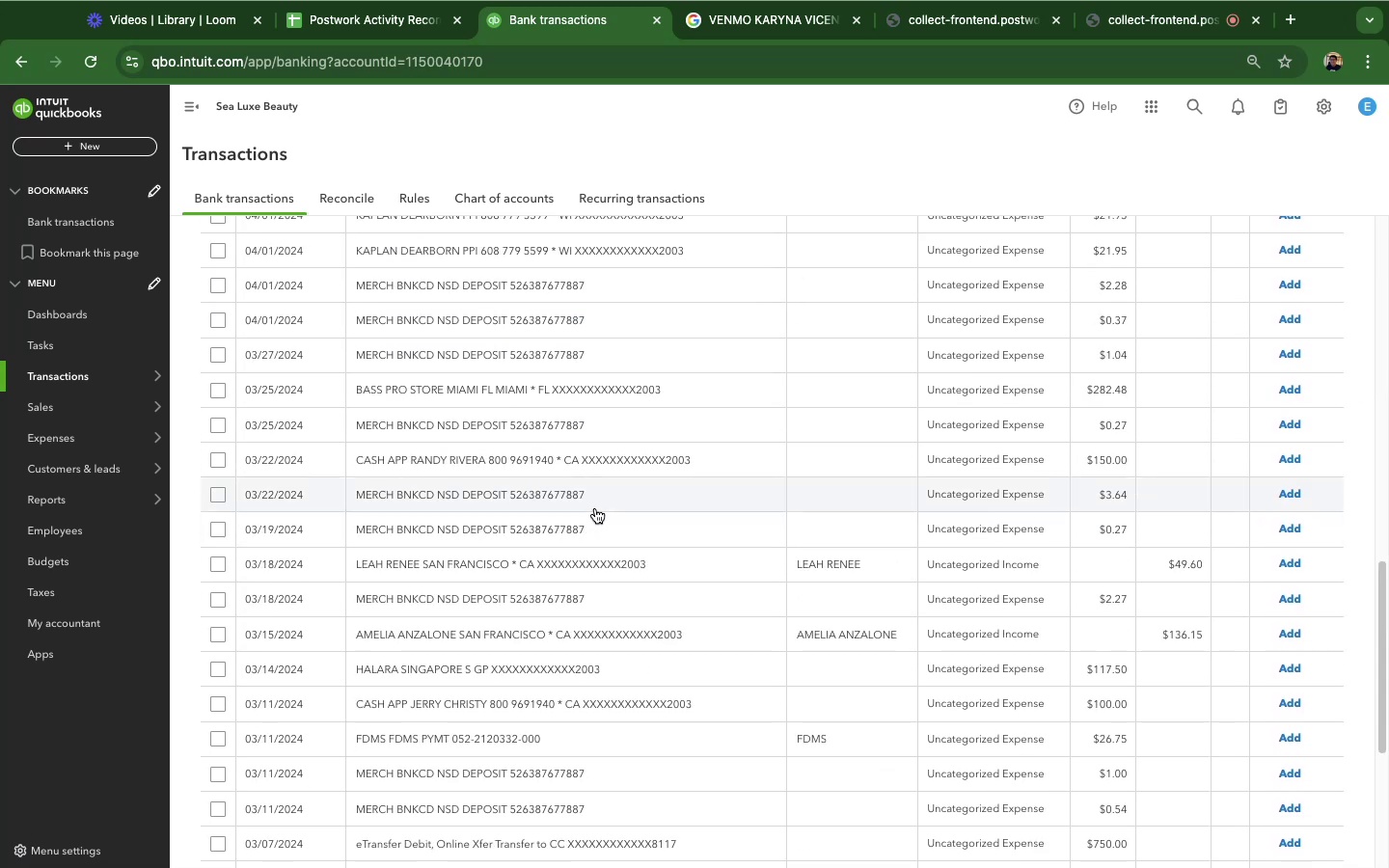 
scroll: coordinate [393, 511], scroll_direction: up, amount: 14.0
 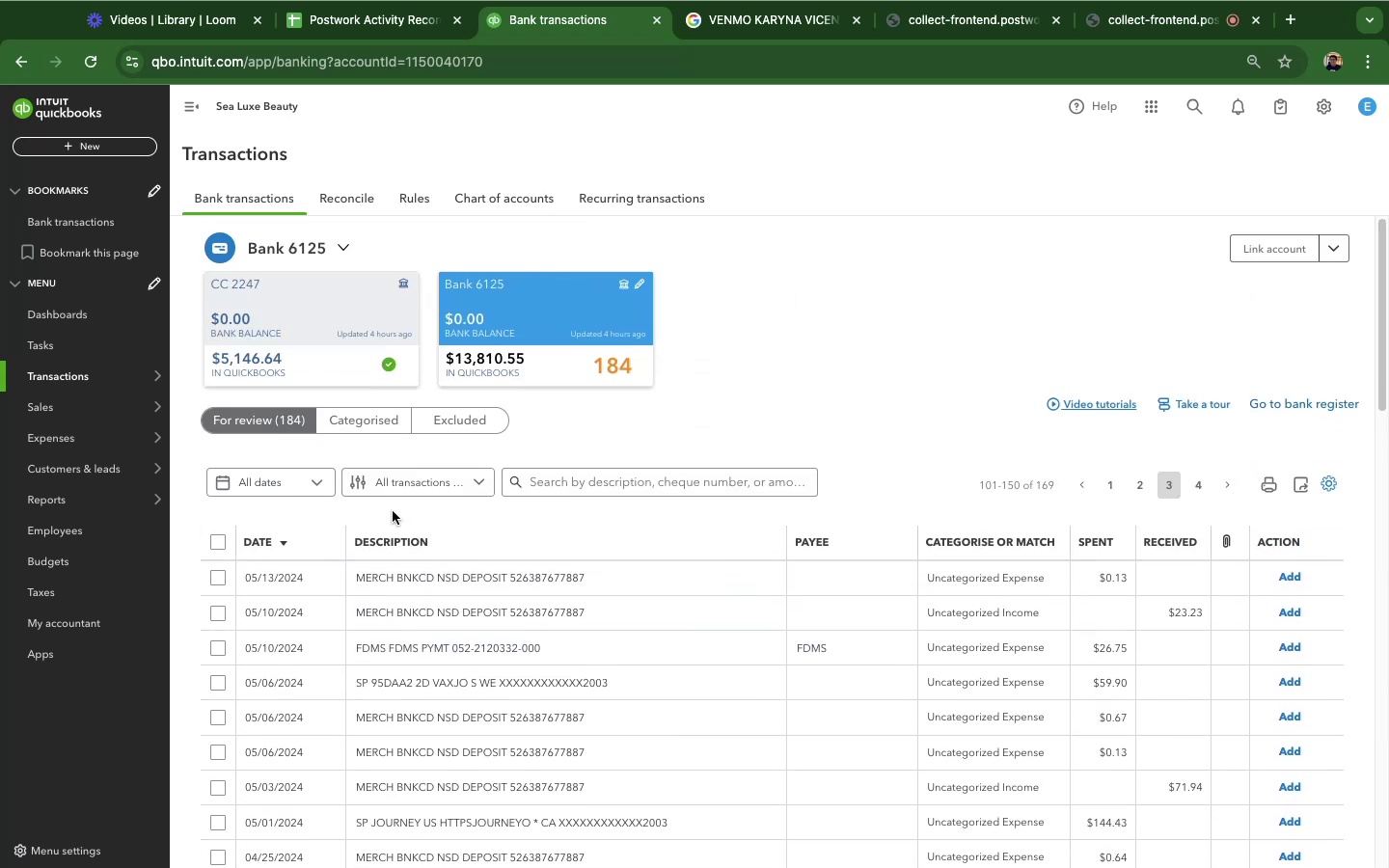 
scroll: coordinate [395, 510], scroll_direction: down, amount: 22.0
 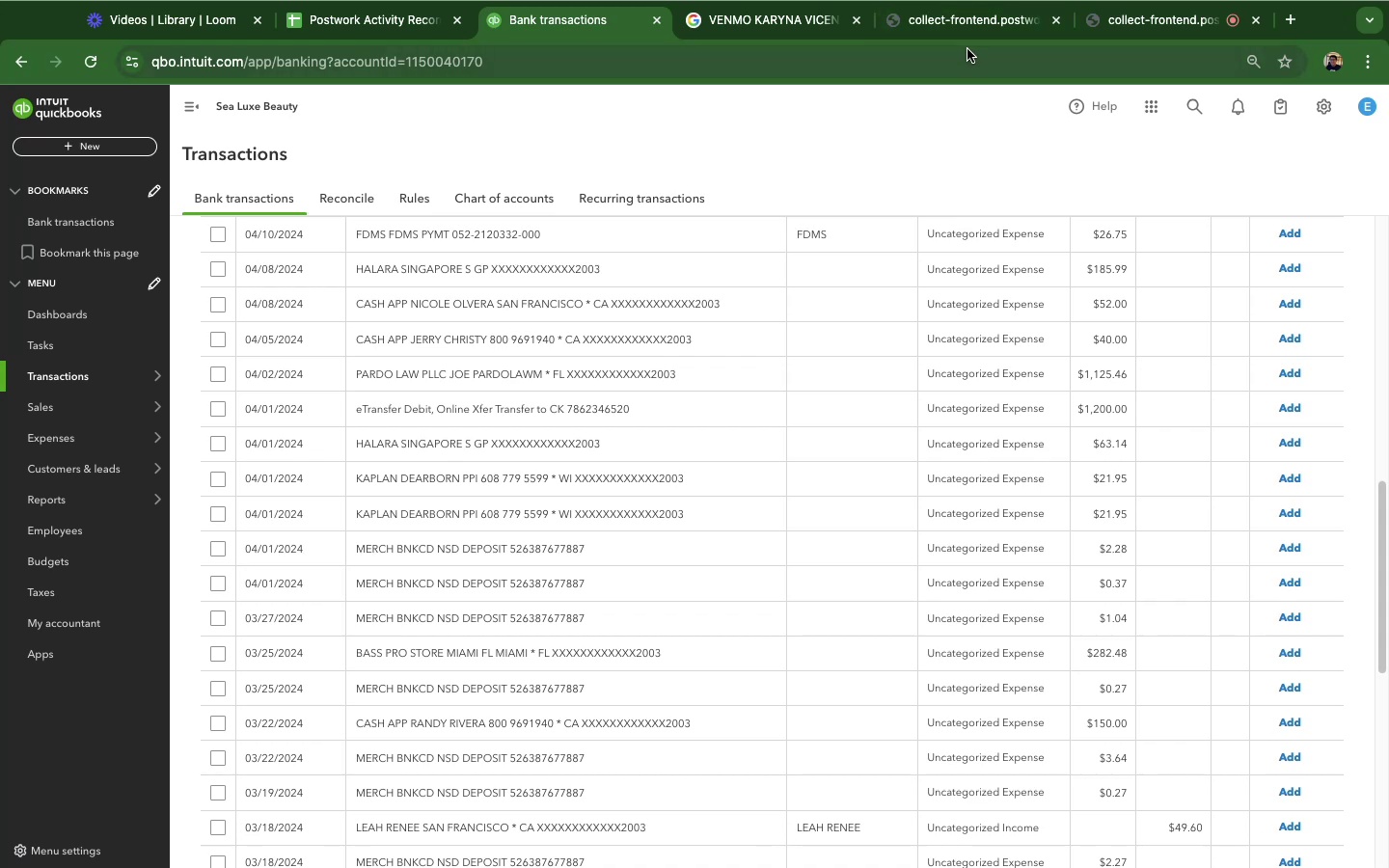 
wait(5.8)
 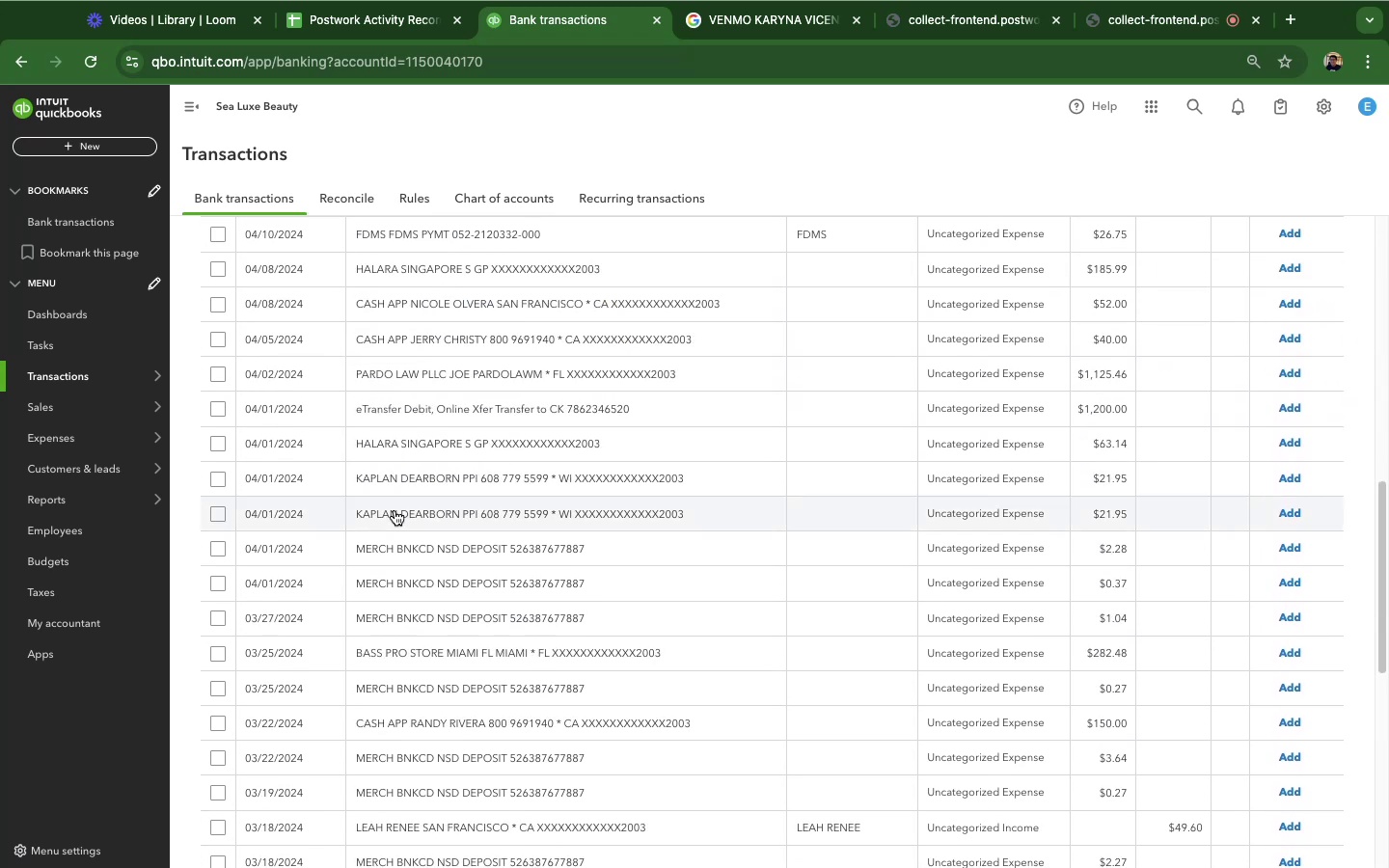 
left_click([1136, 56])
 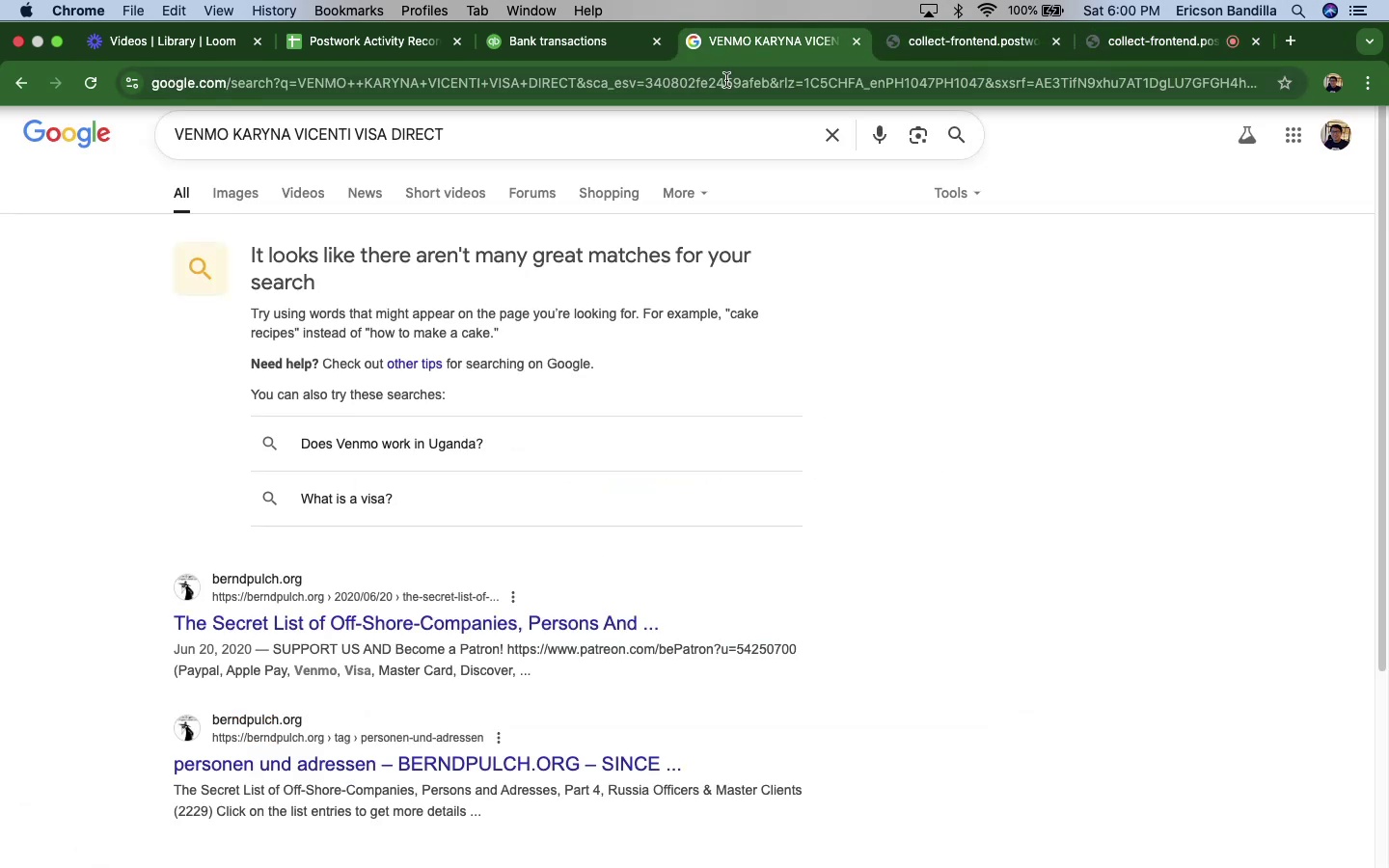 
wait(15.79)
 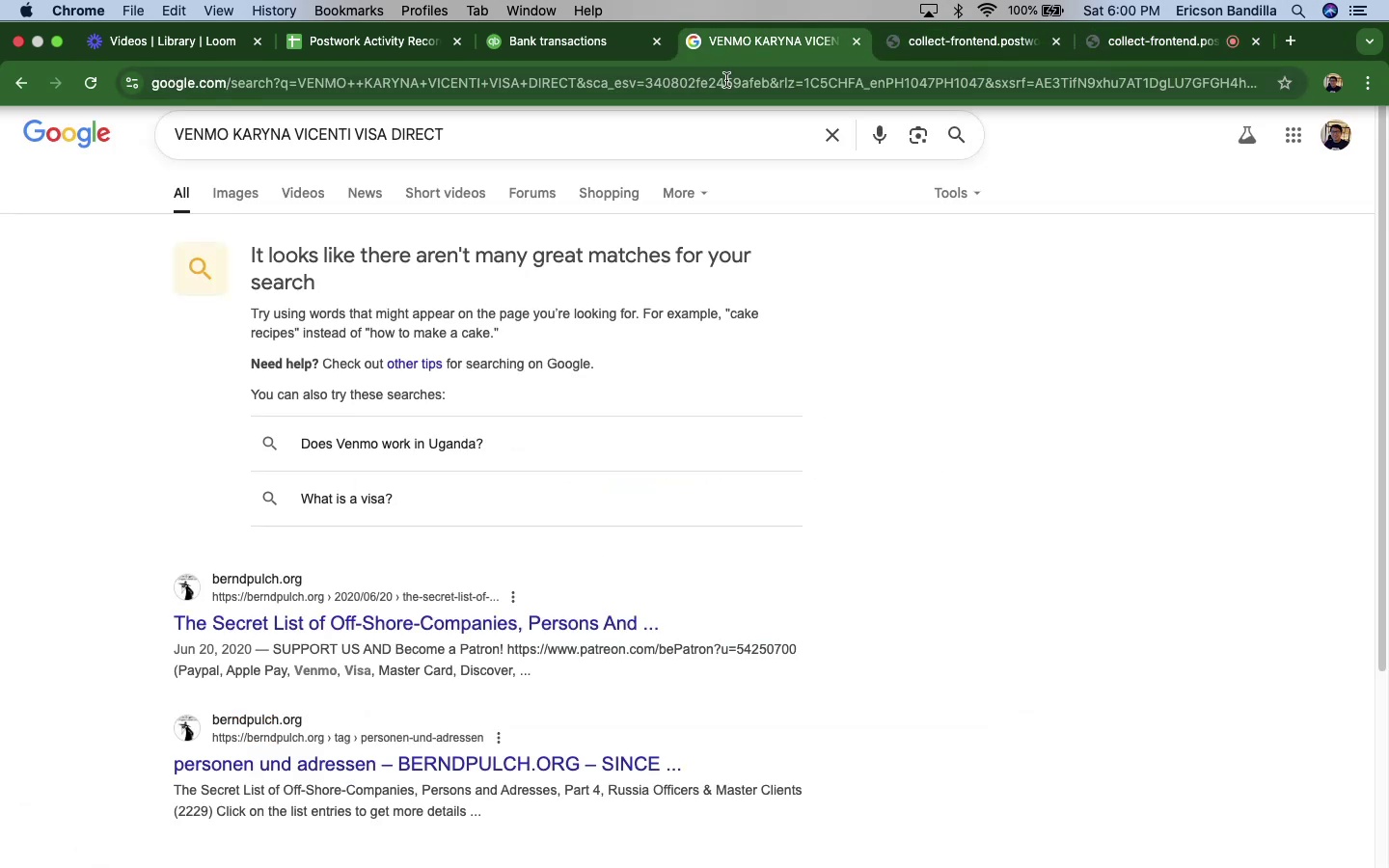 
left_click([535, 305])
 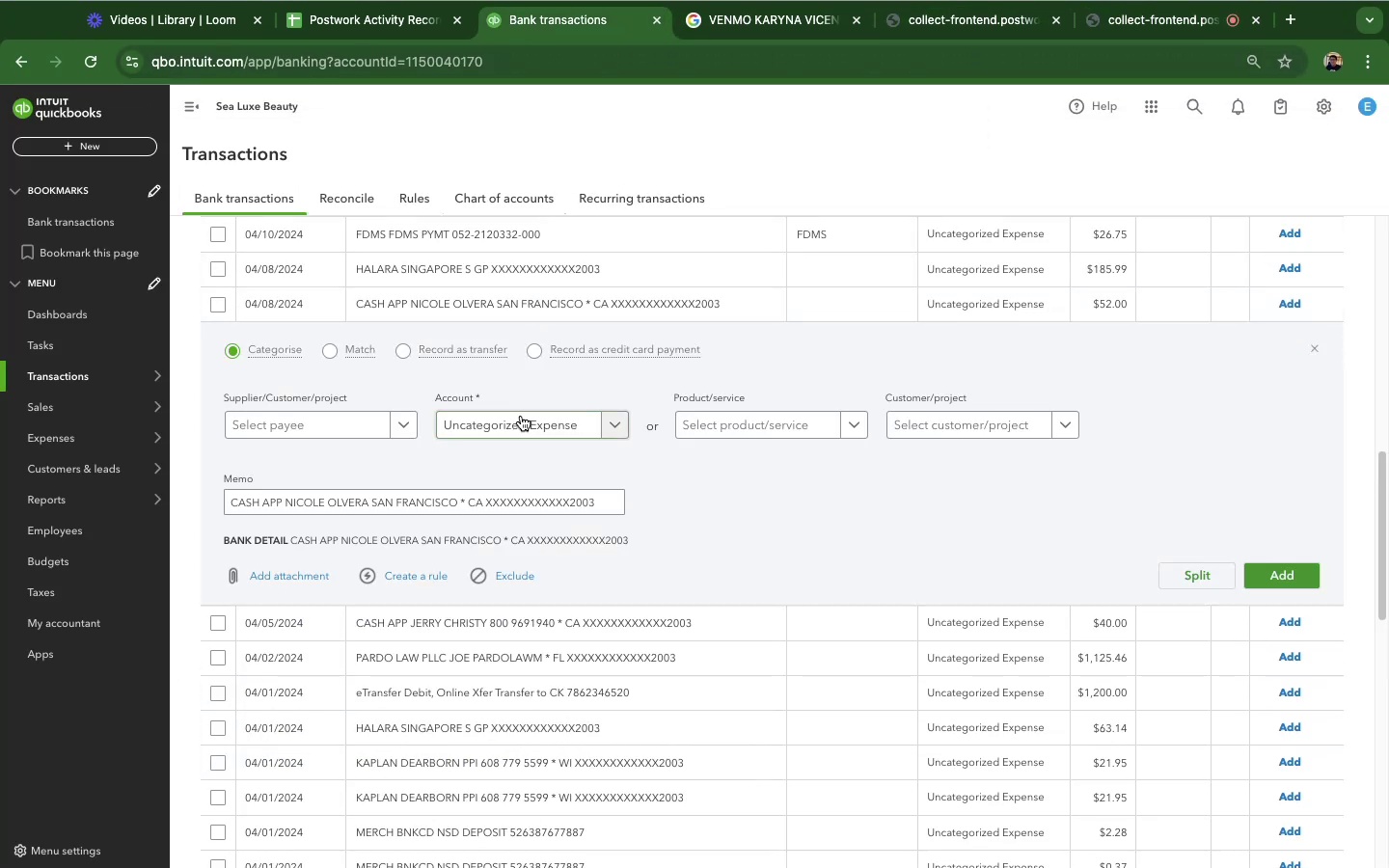 
left_click([520, 422])
 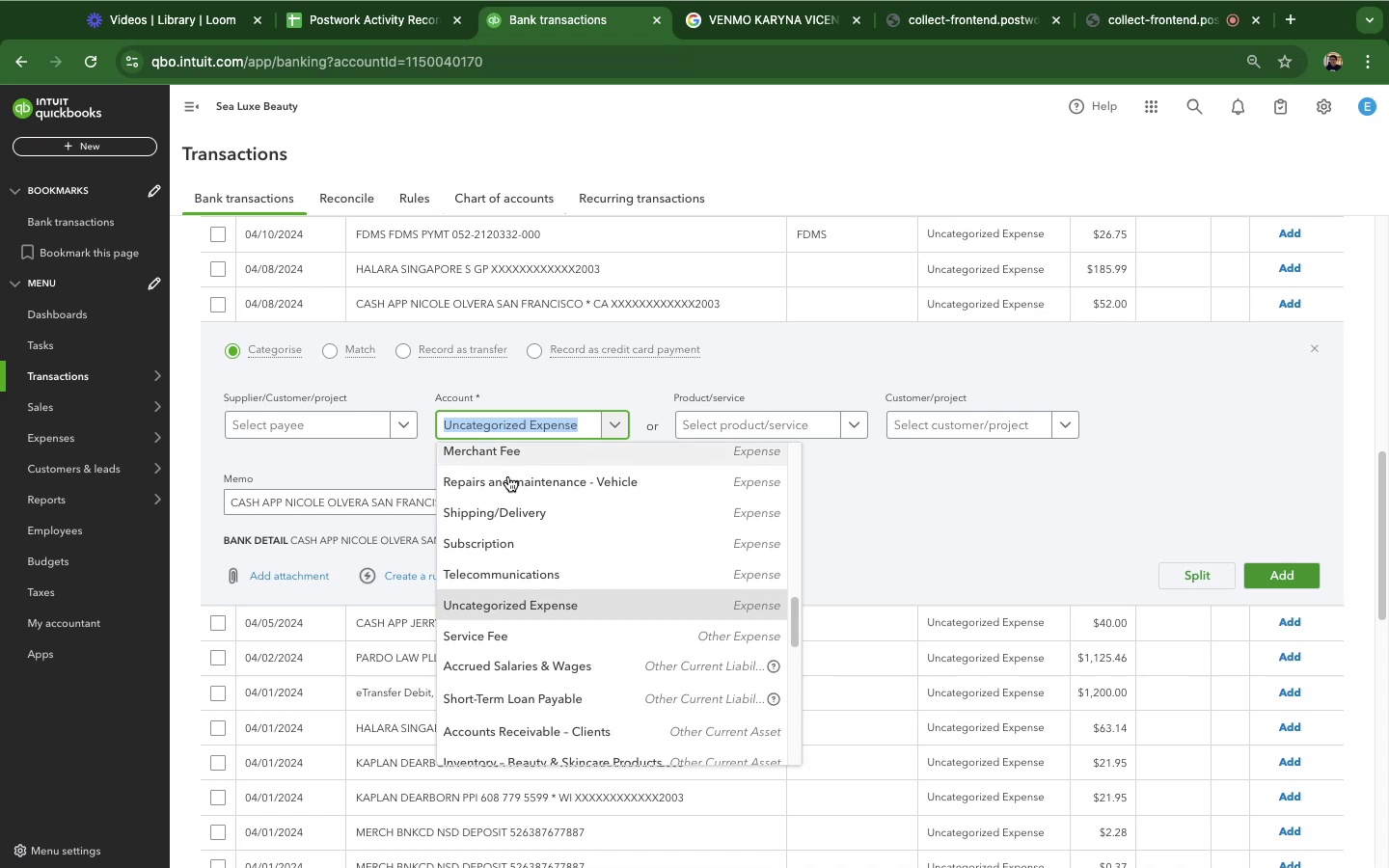 
scroll: coordinate [537, 493], scroll_direction: up, amount: 30.0
 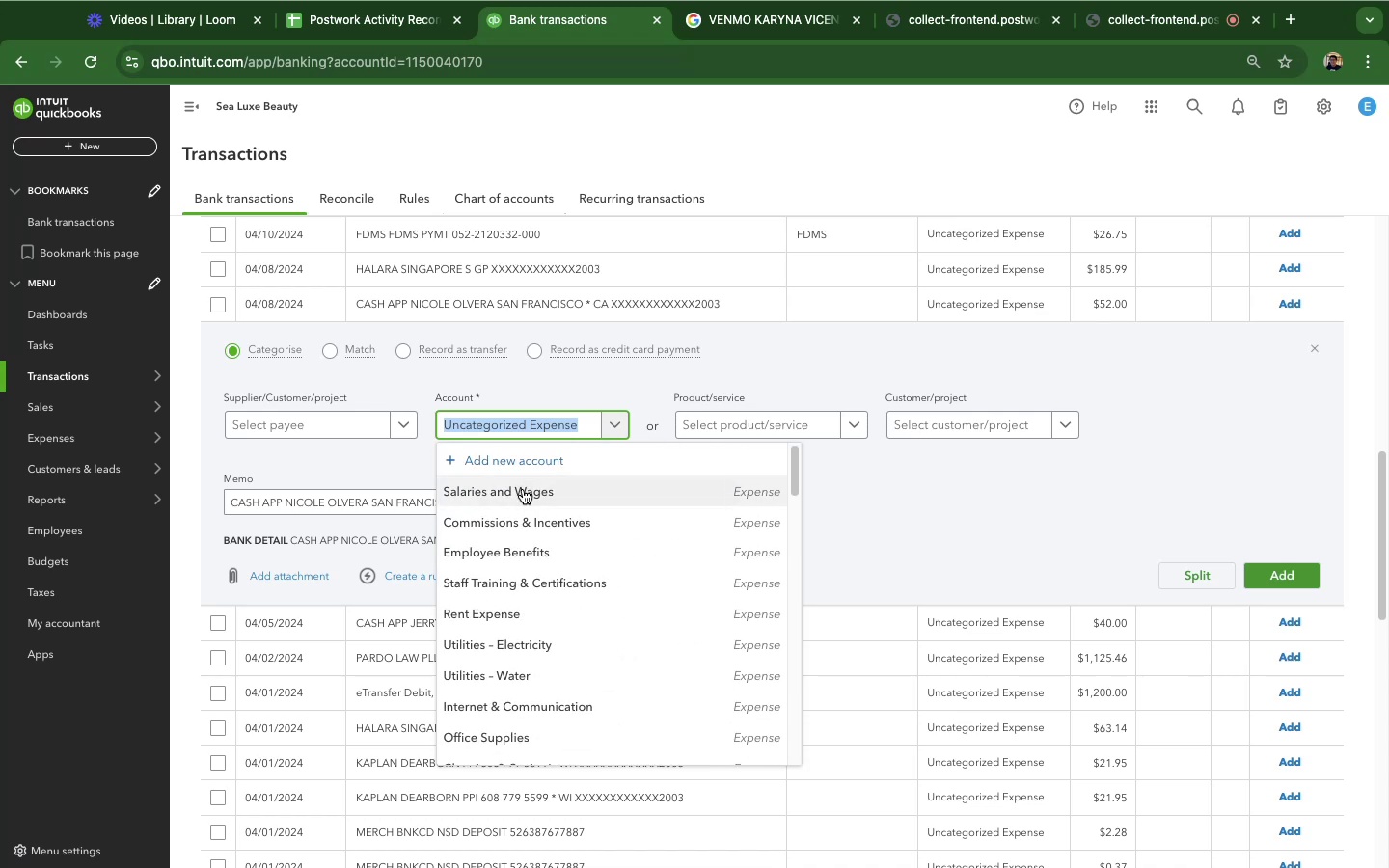 
left_click([523, 489])
 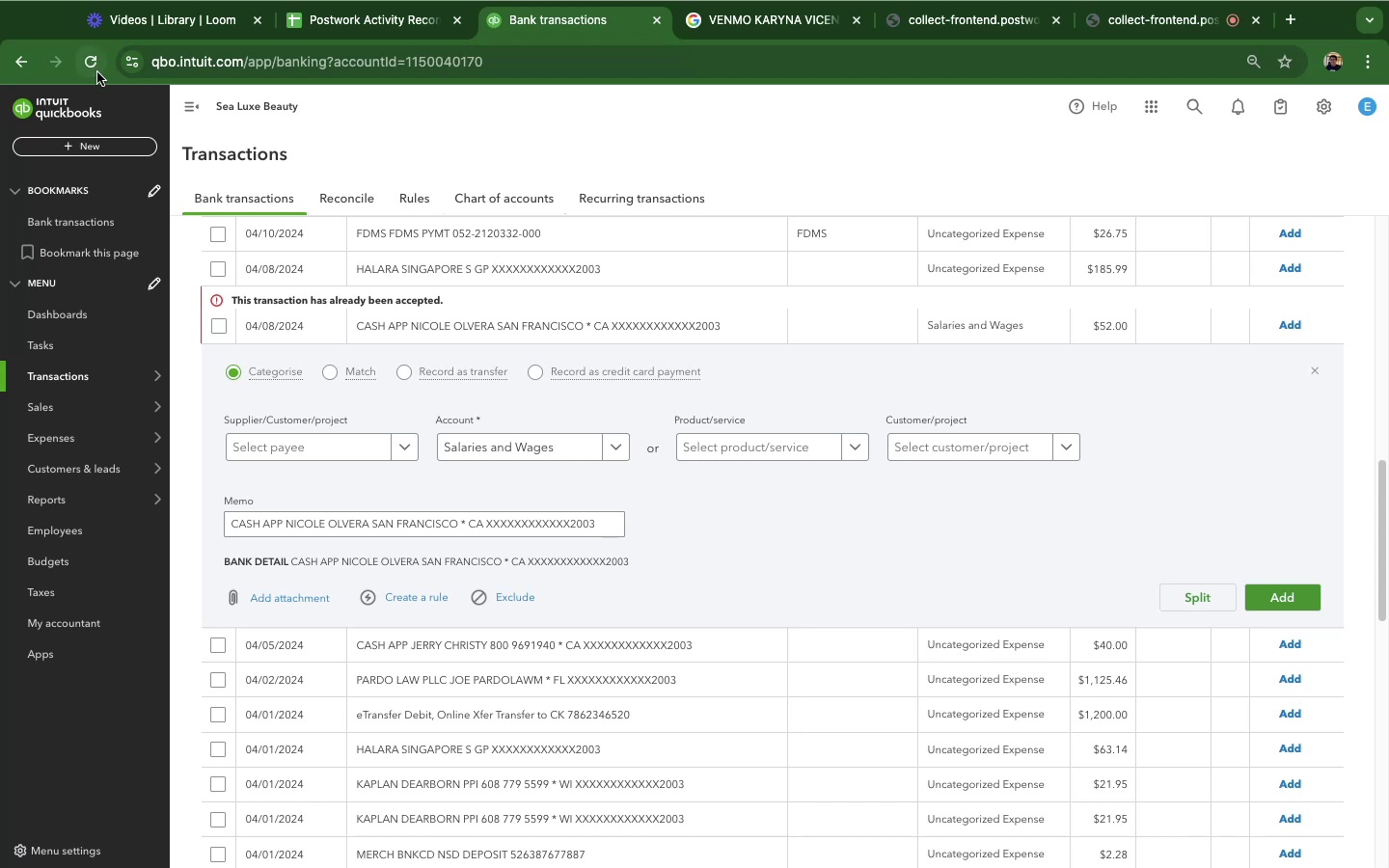 
wait(22.8)
 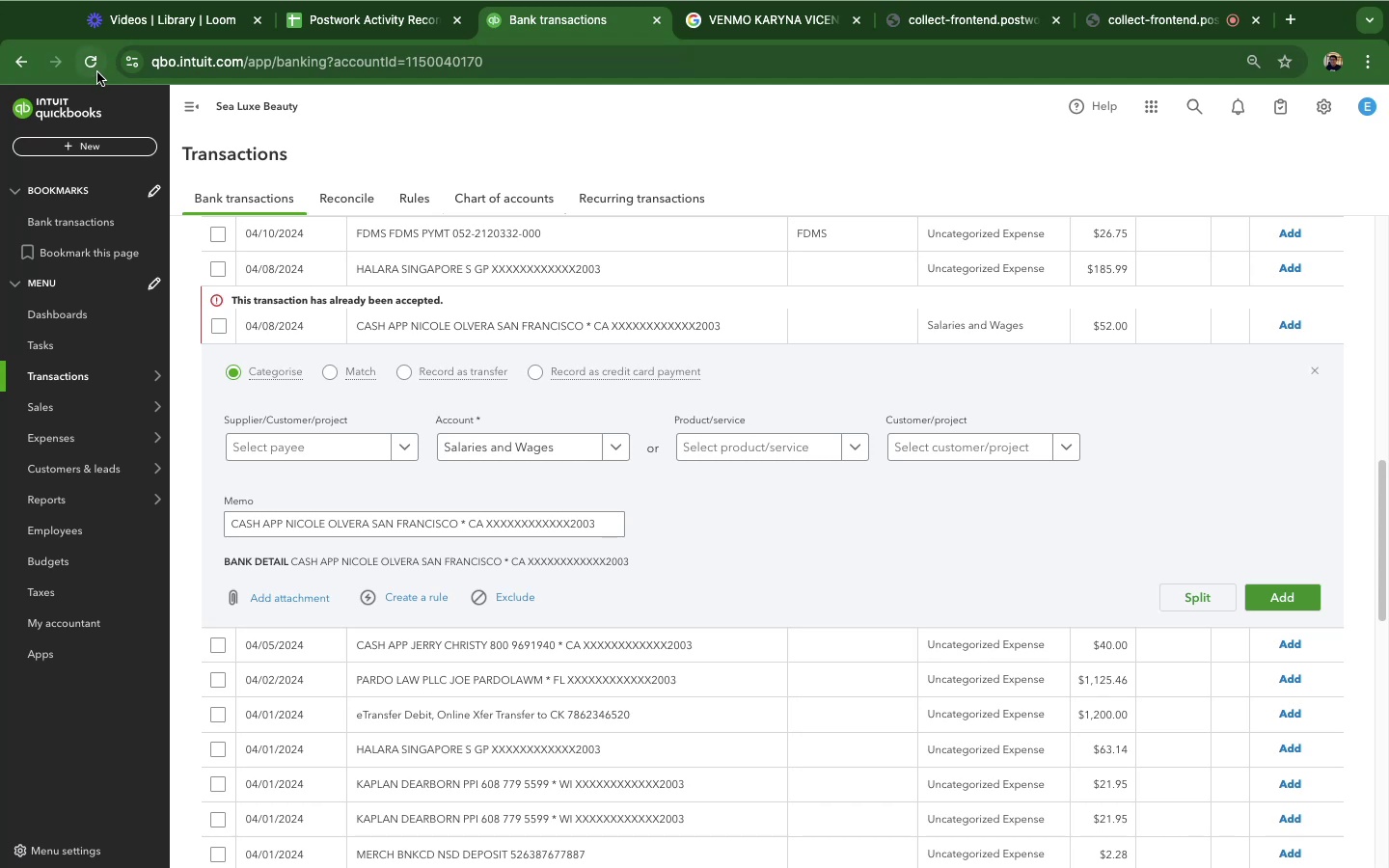 
left_click_drag(start_coordinate=[80, 62], to_coordinate=[74, 62])
 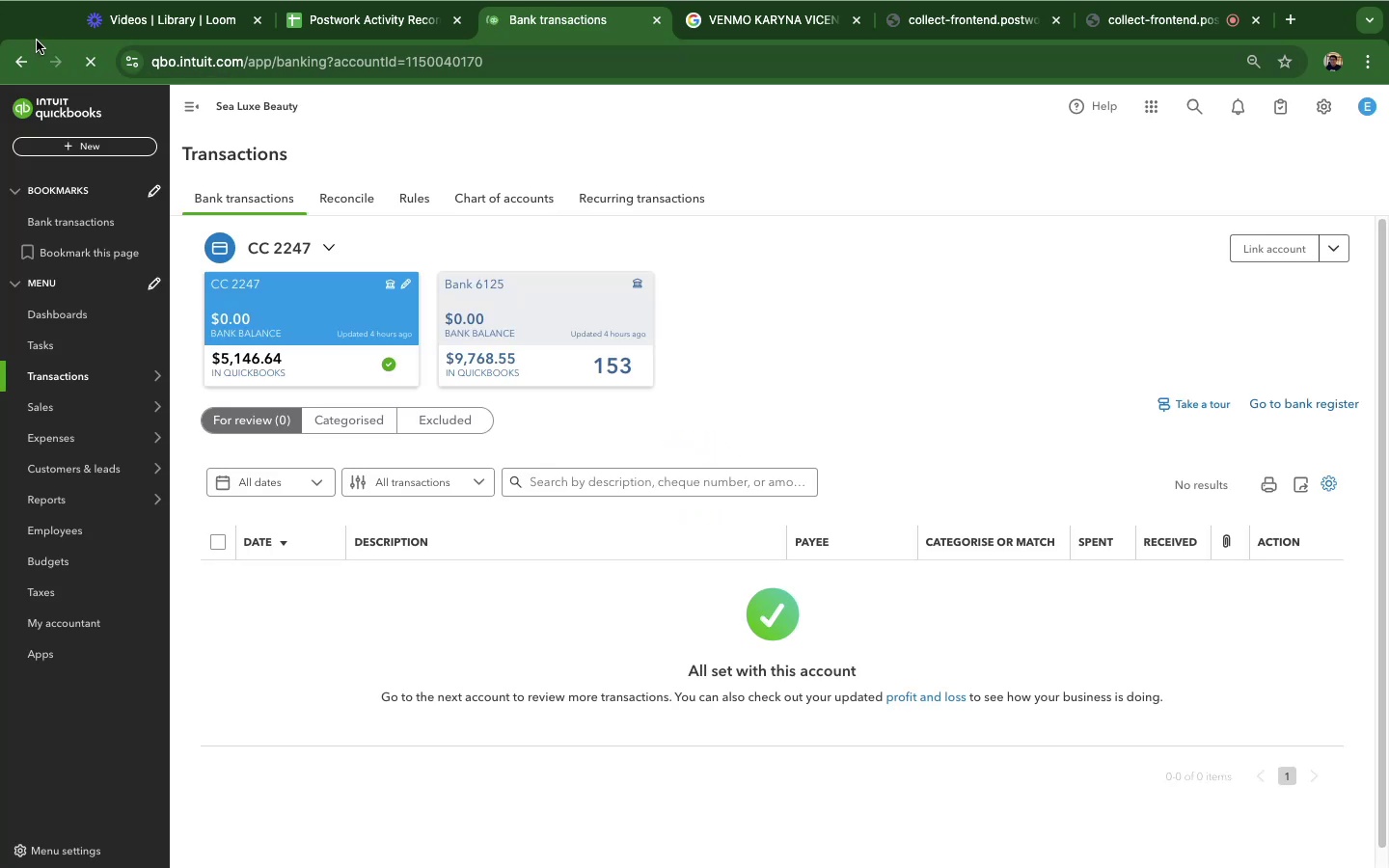 
wait(15.0)
 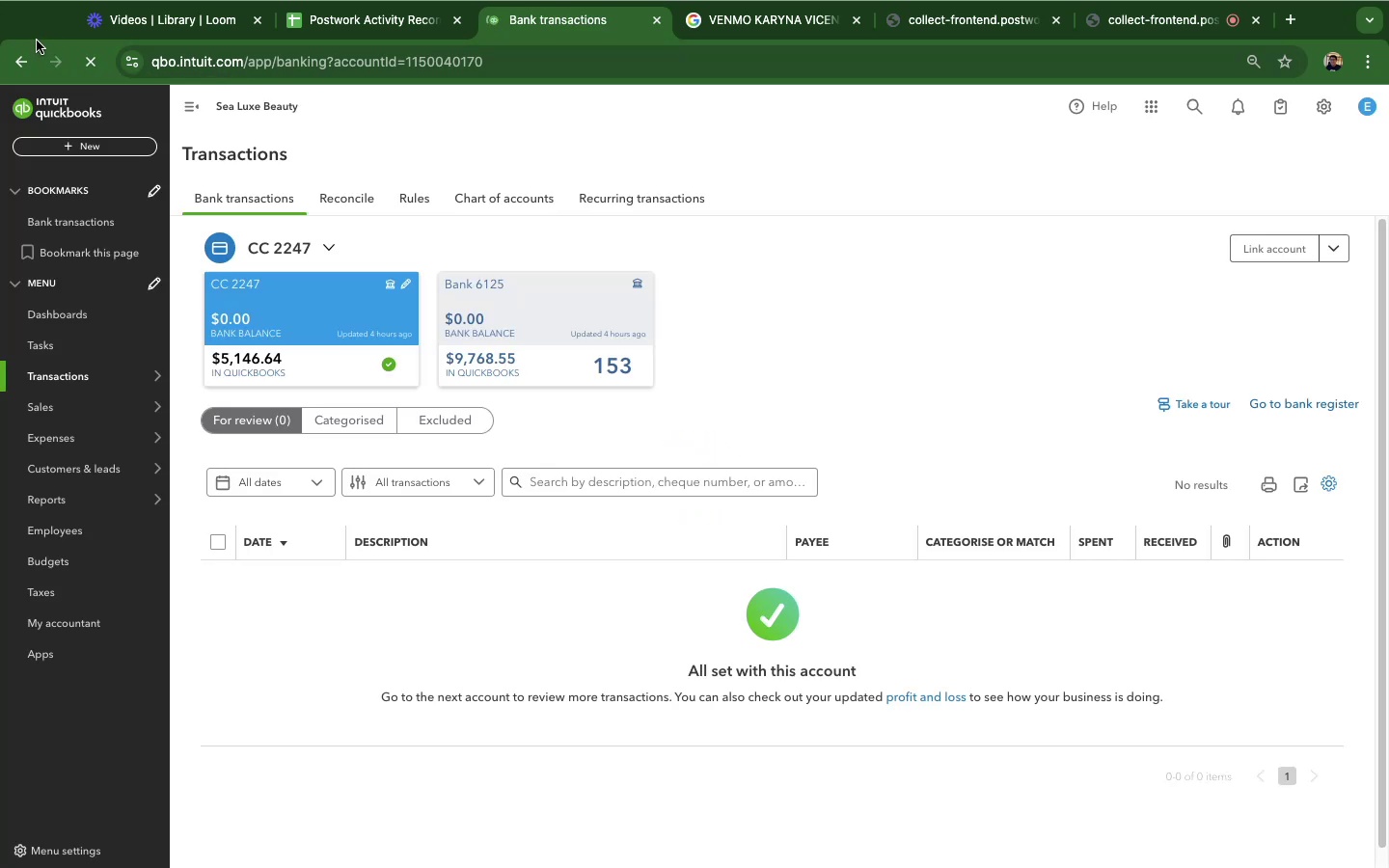 
scroll: coordinate [469, 418], scroll_direction: down, amount: 14.0
 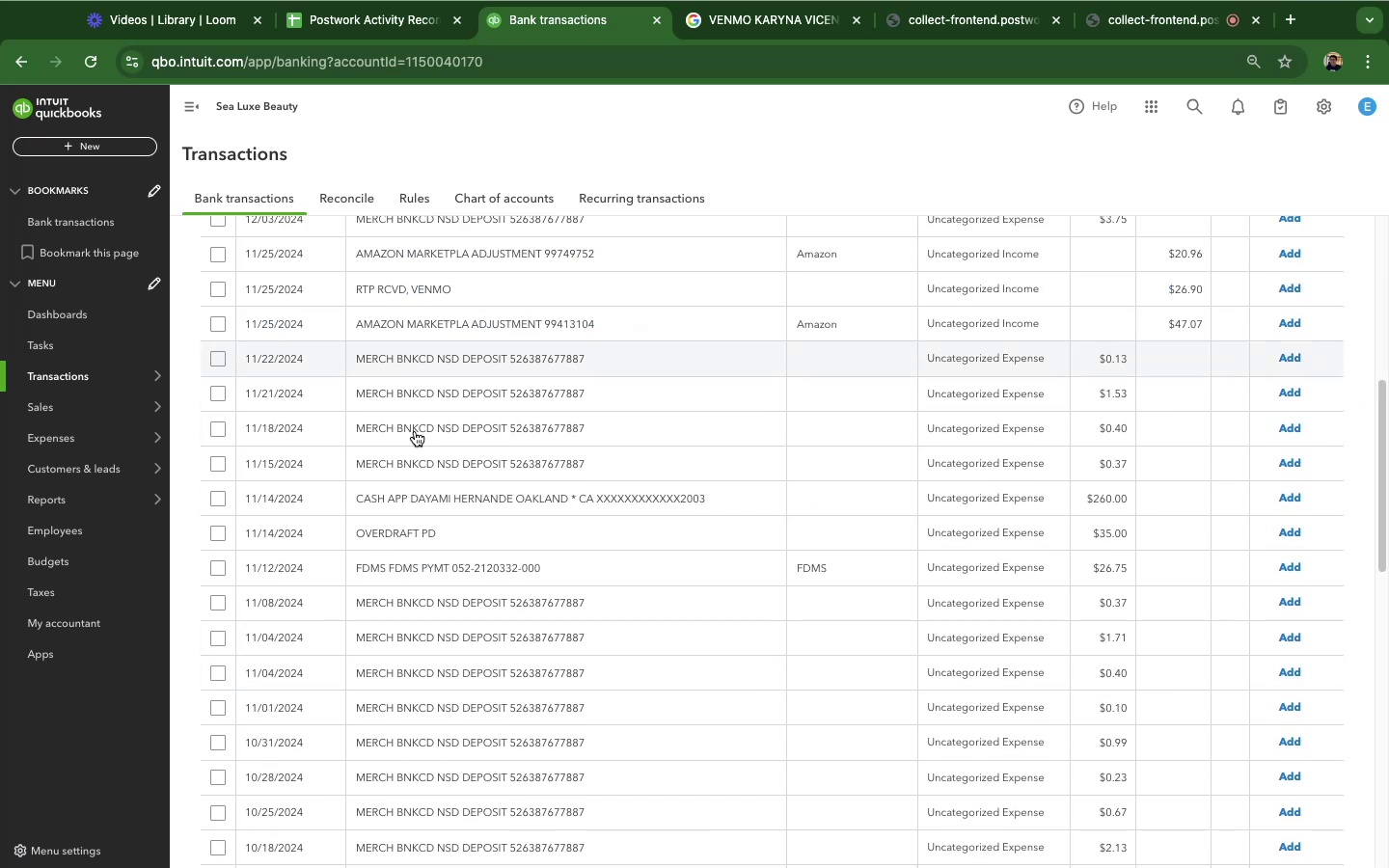 
left_click([474, 508])
 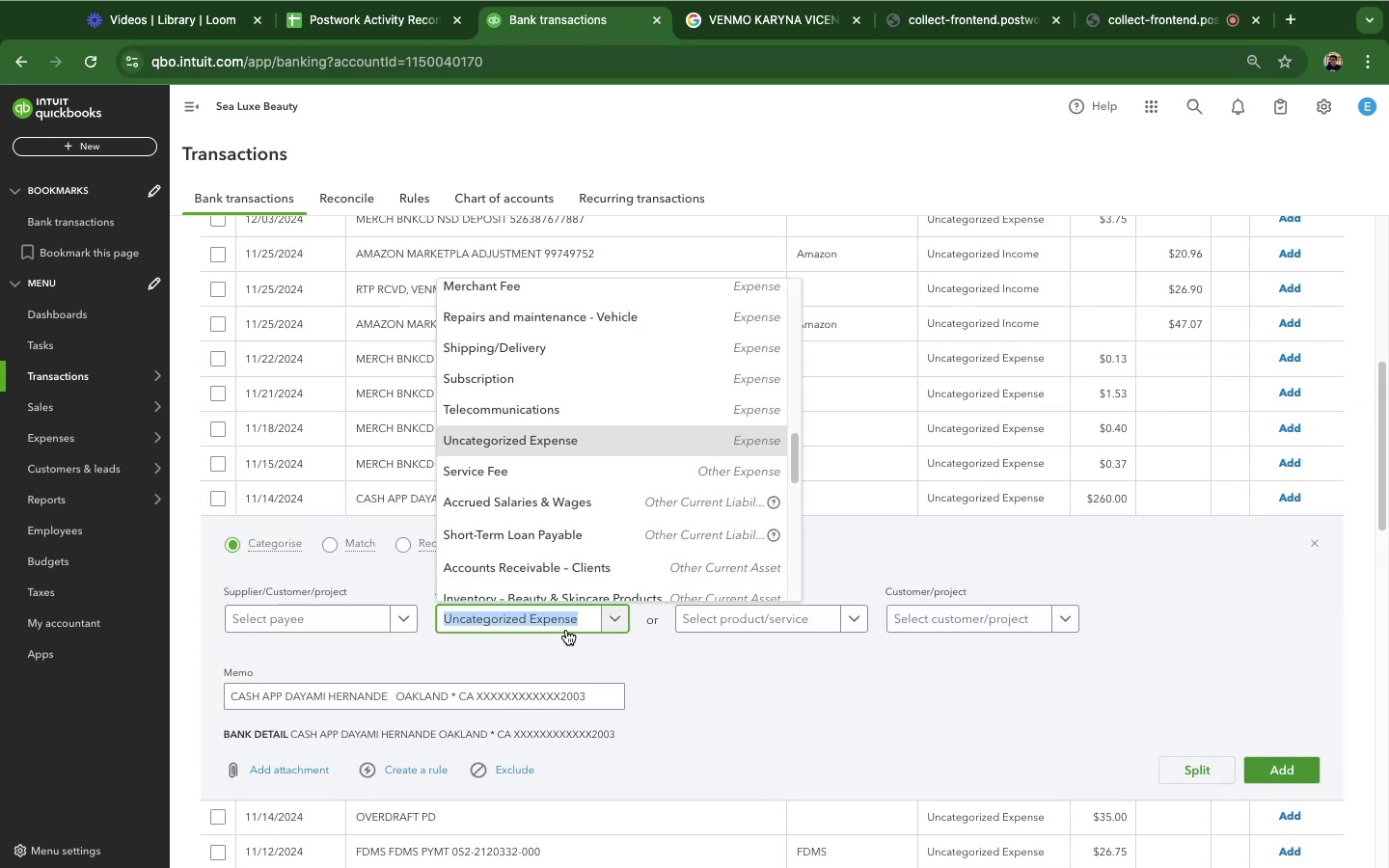 
scroll: coordinate [517, 443], scroll_direction: up, amount: 22.0
 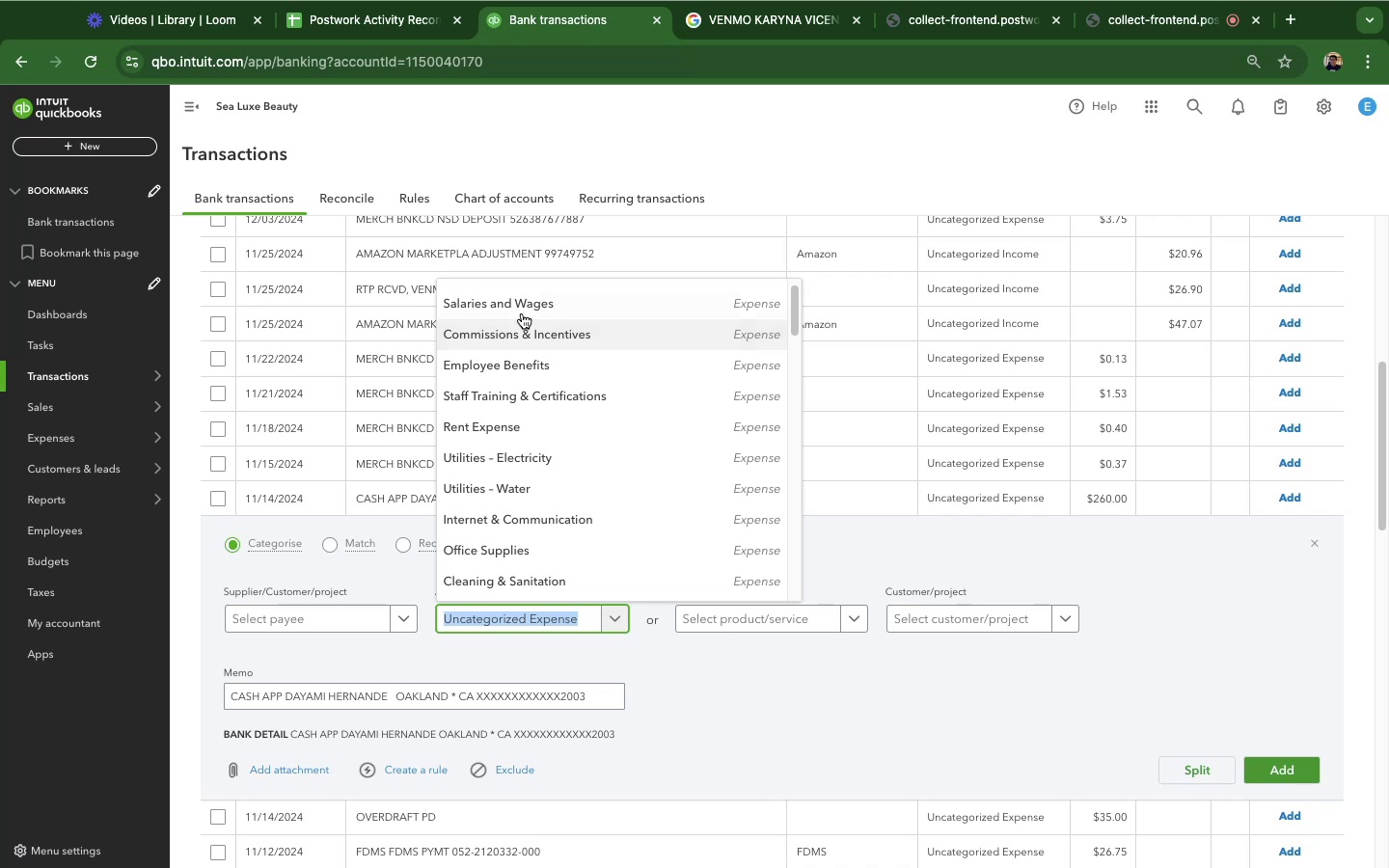 
left_click([522, 312])
 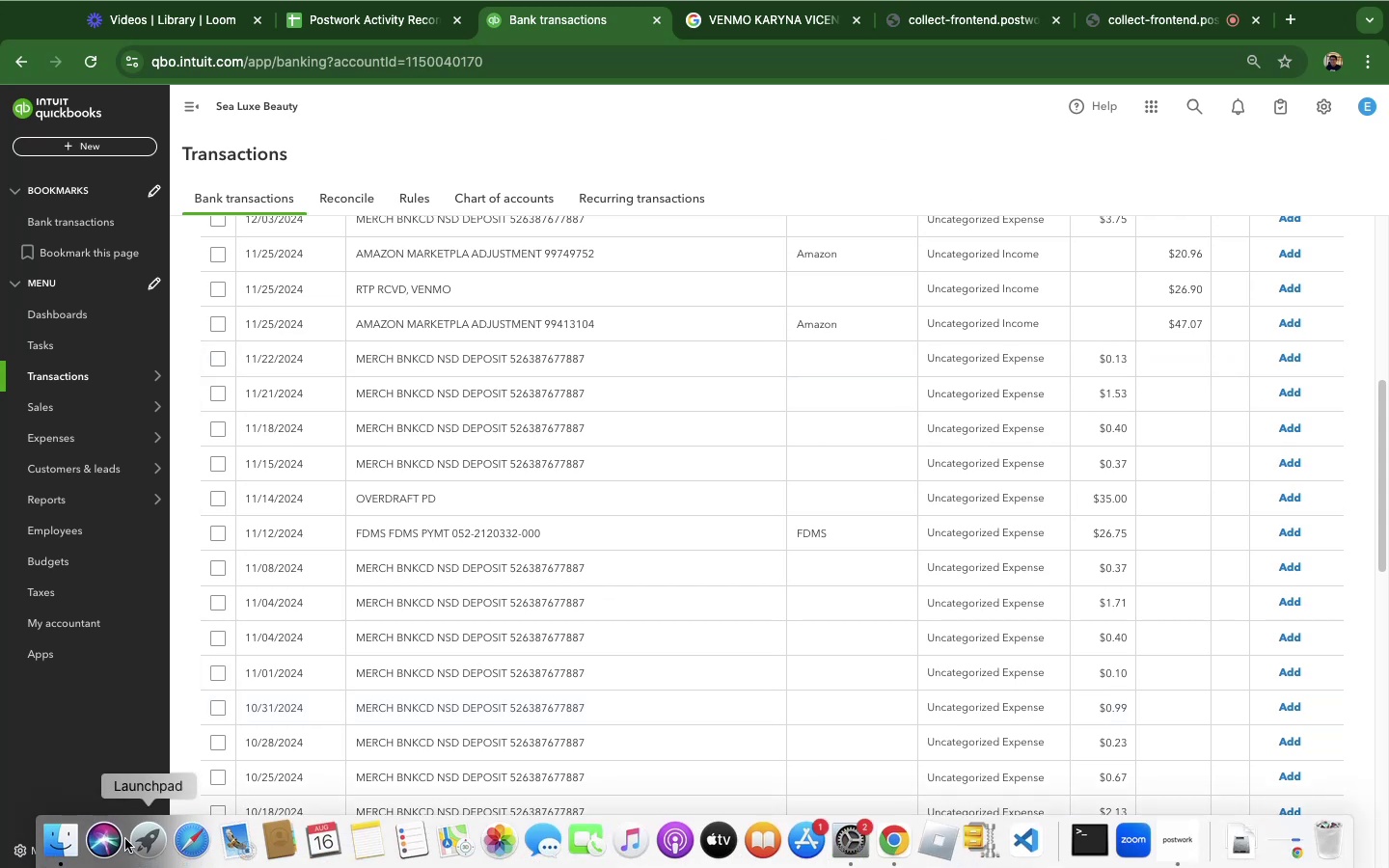 
wait(42.74)
 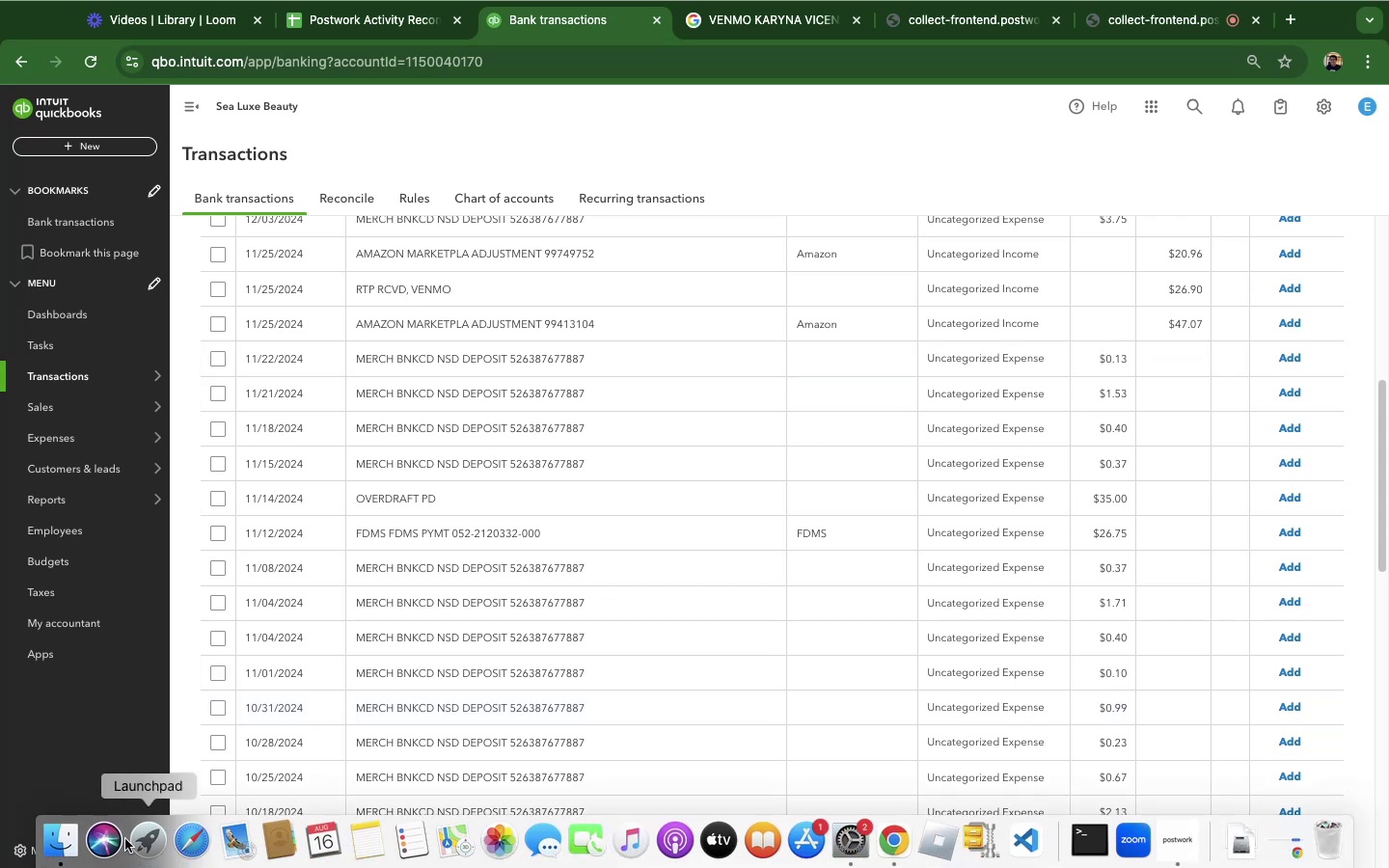 
scroll: coordinate [501, 611], scroll_direction: up, amount: 13.0
 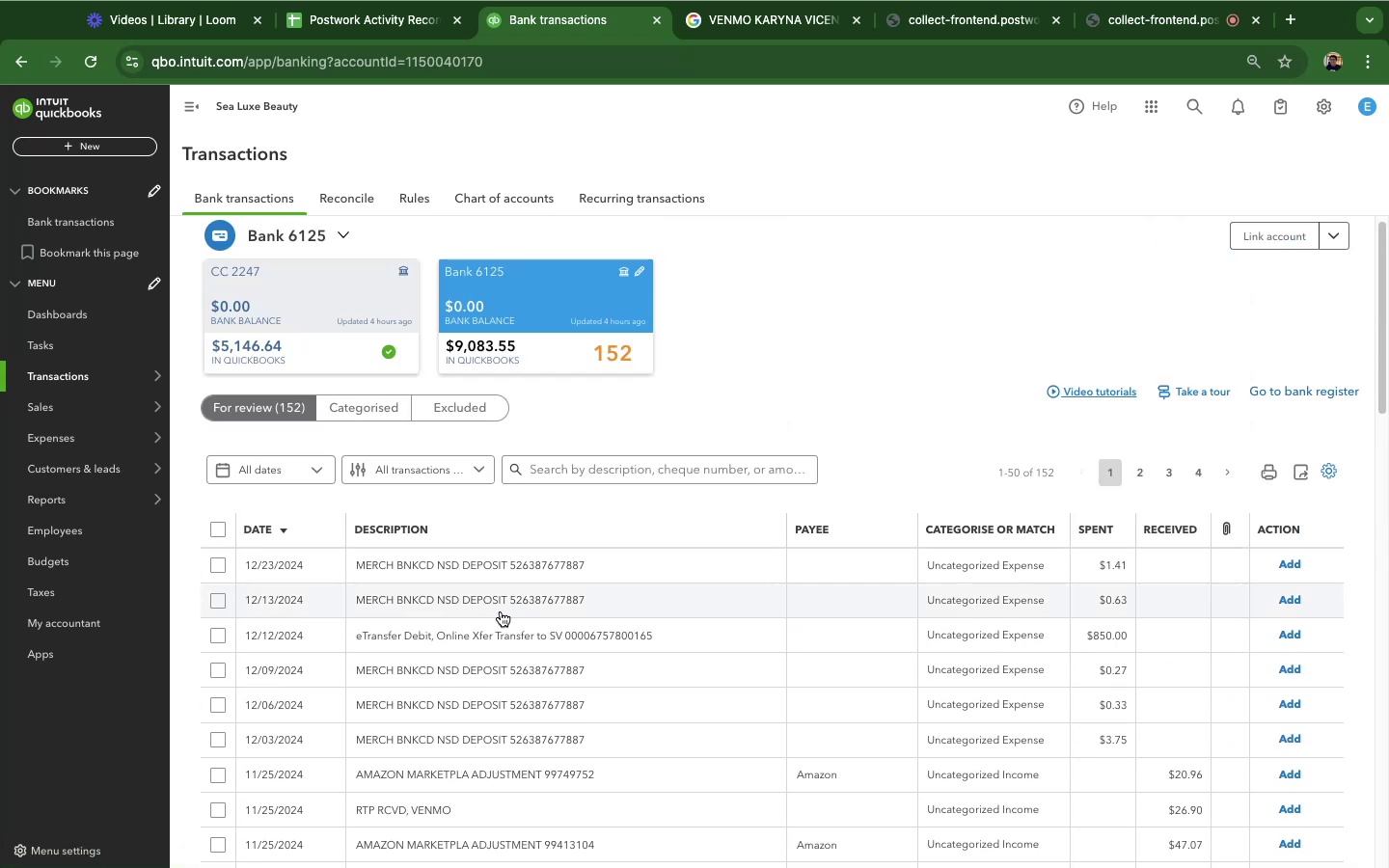 
scroll: coordinate [501, 611], scroll_direction: down, amount: 36.0
 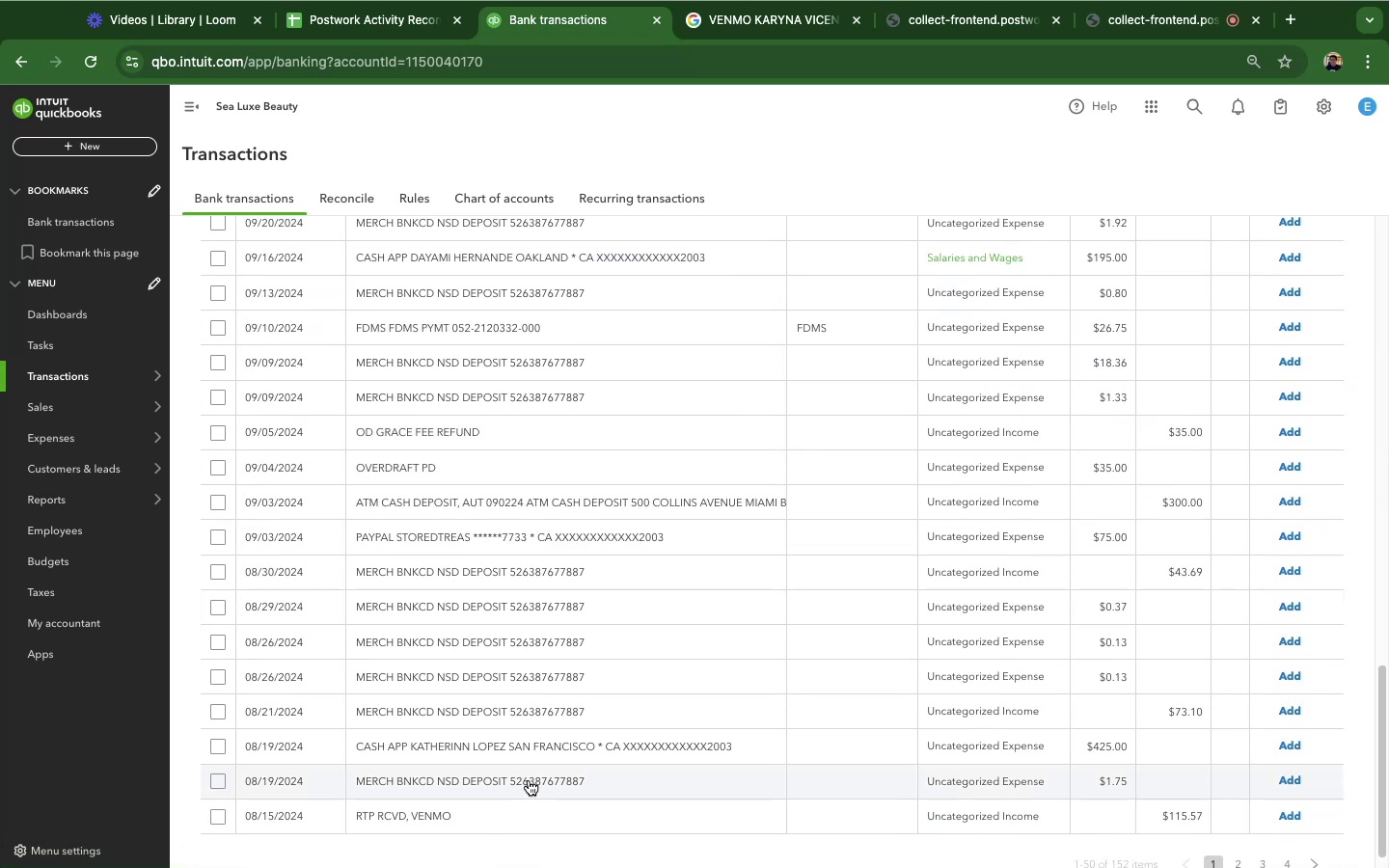 
left_click([546, 756])
 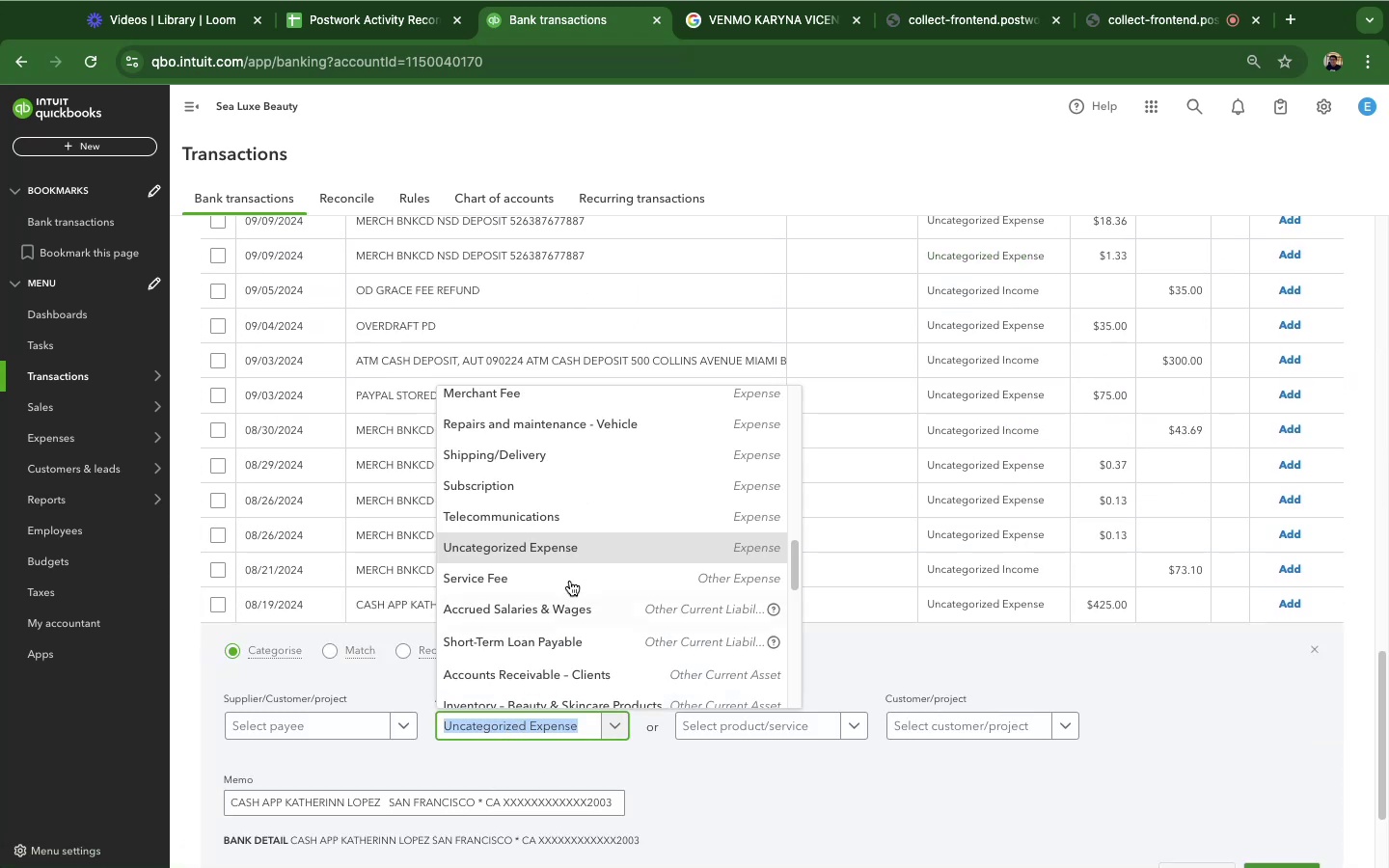 
scroll: coordinate [580, 540], scroll_direction: up, amount: 31.0
 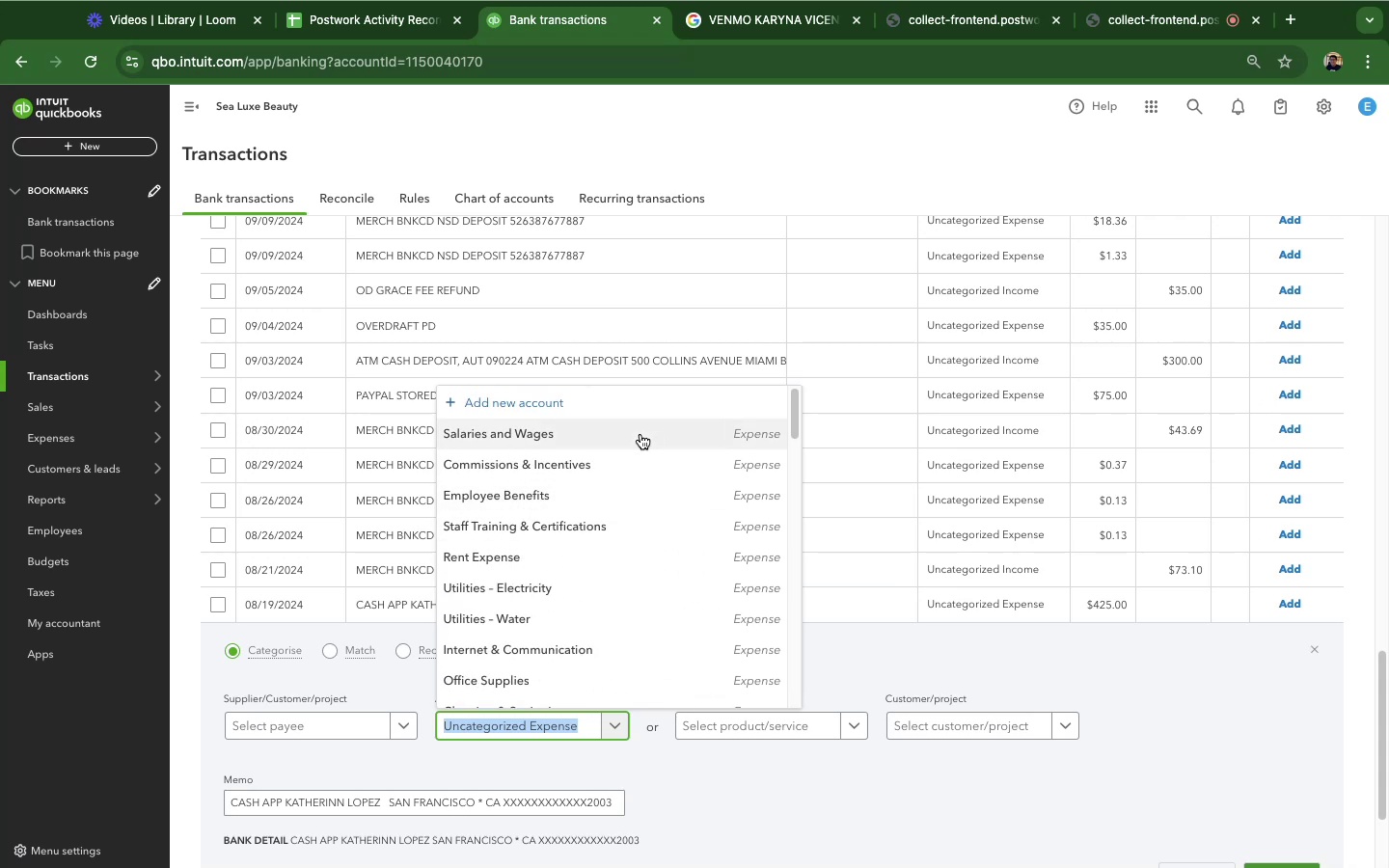 
left_click([640, 434])
 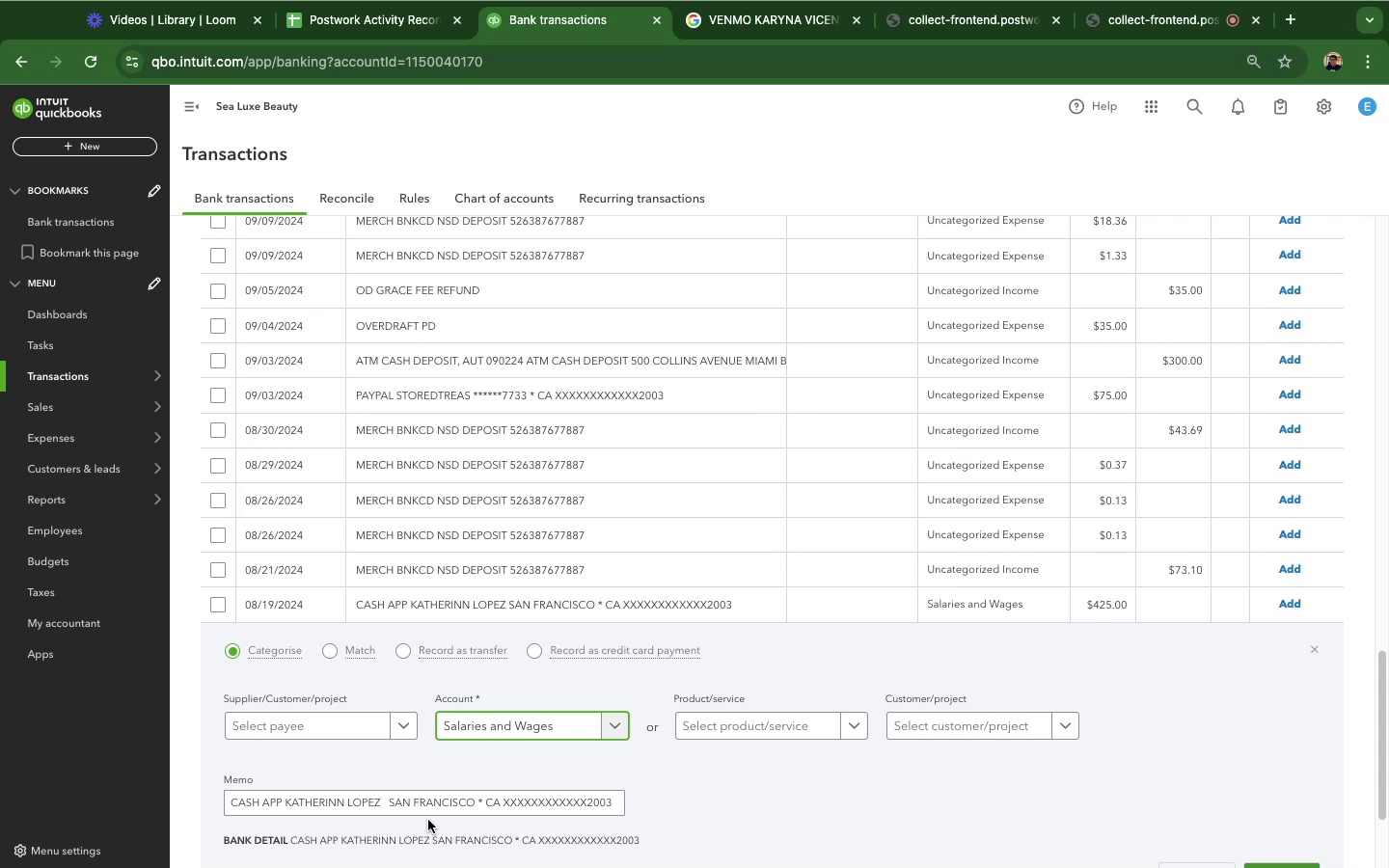 
wait(12.84)
 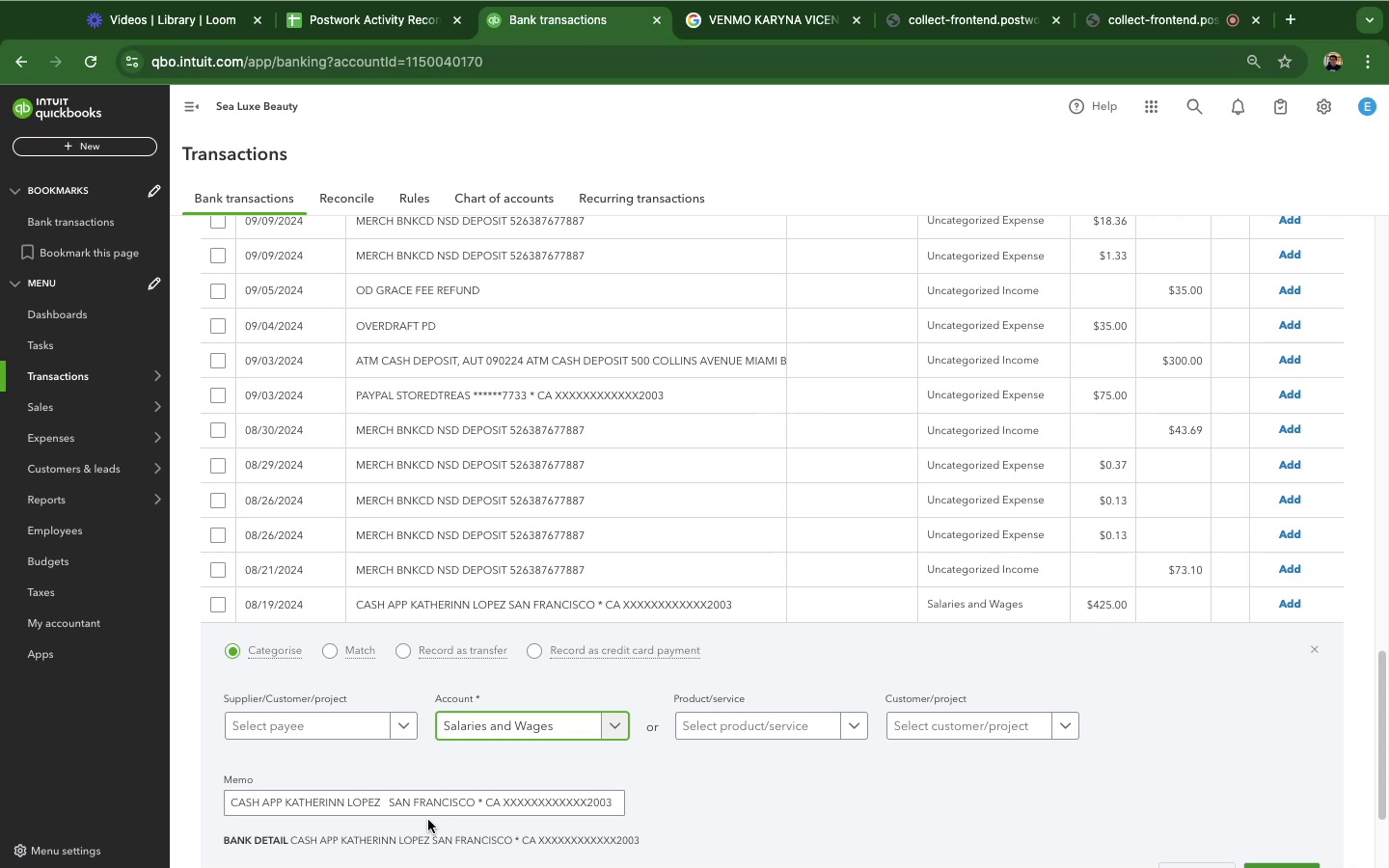 
scroll: coordinate [993, 666], scroll_direction: down, amount: 22.0
 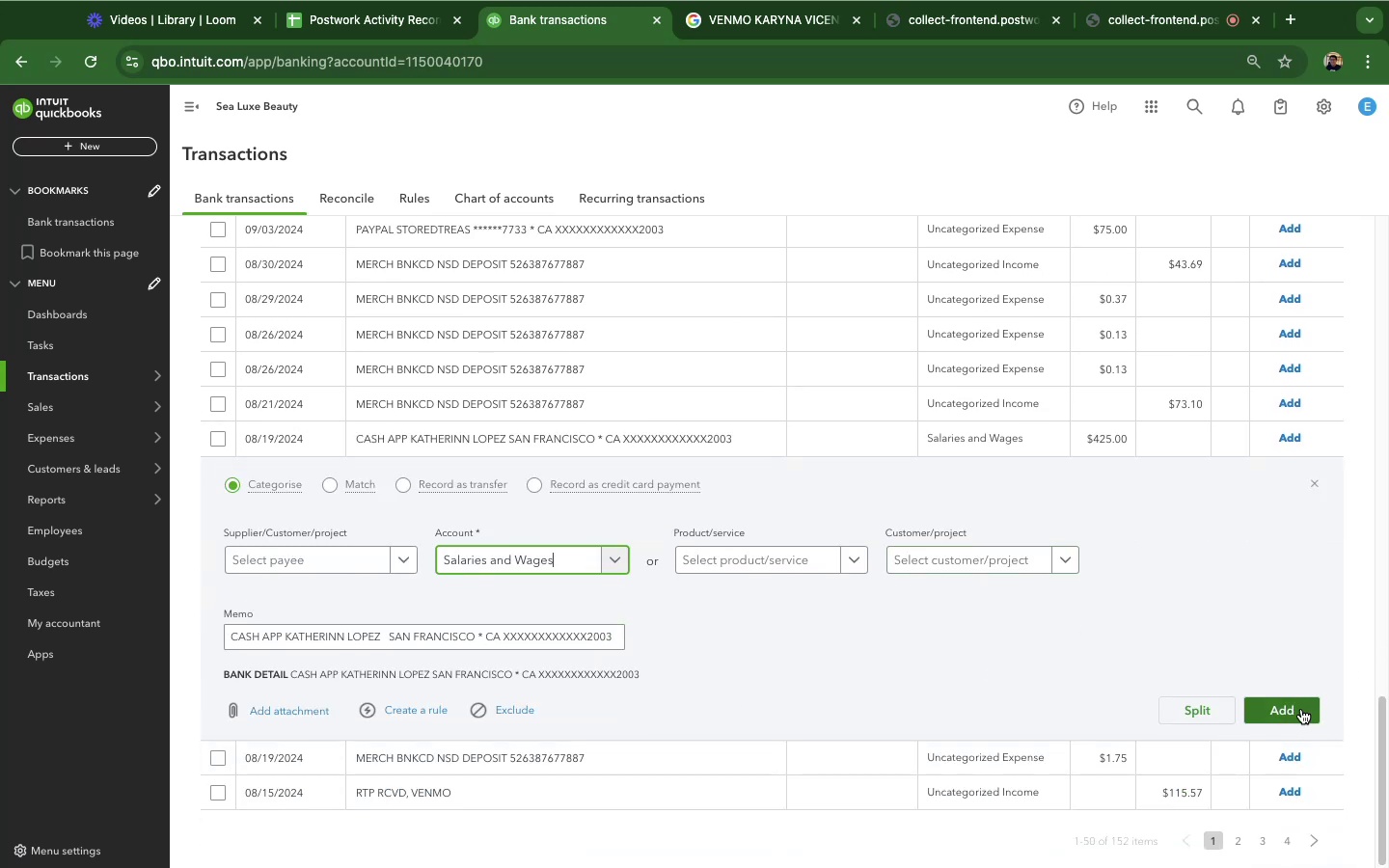 
left_click([1297, 706])
 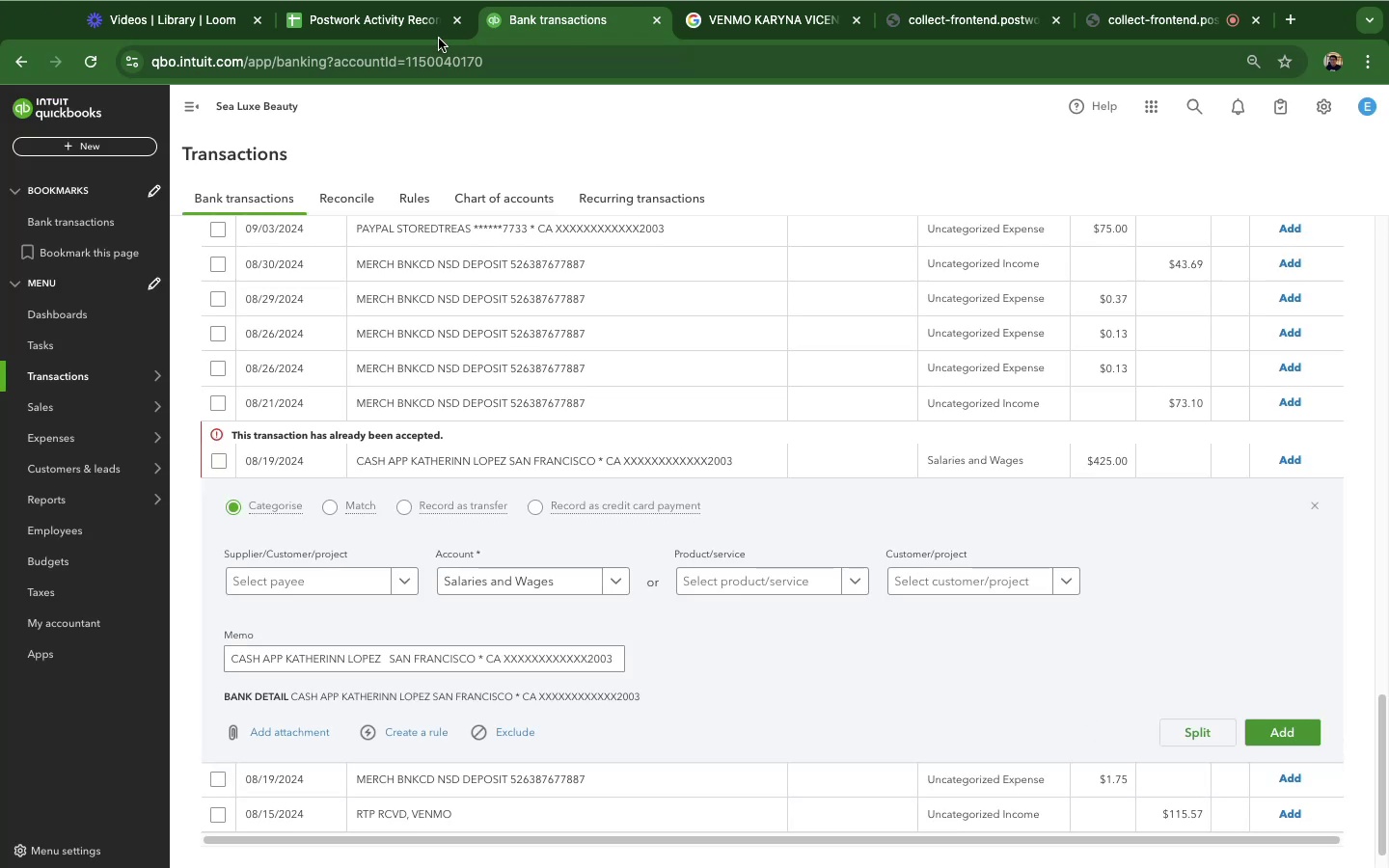 
wait(7.66)
 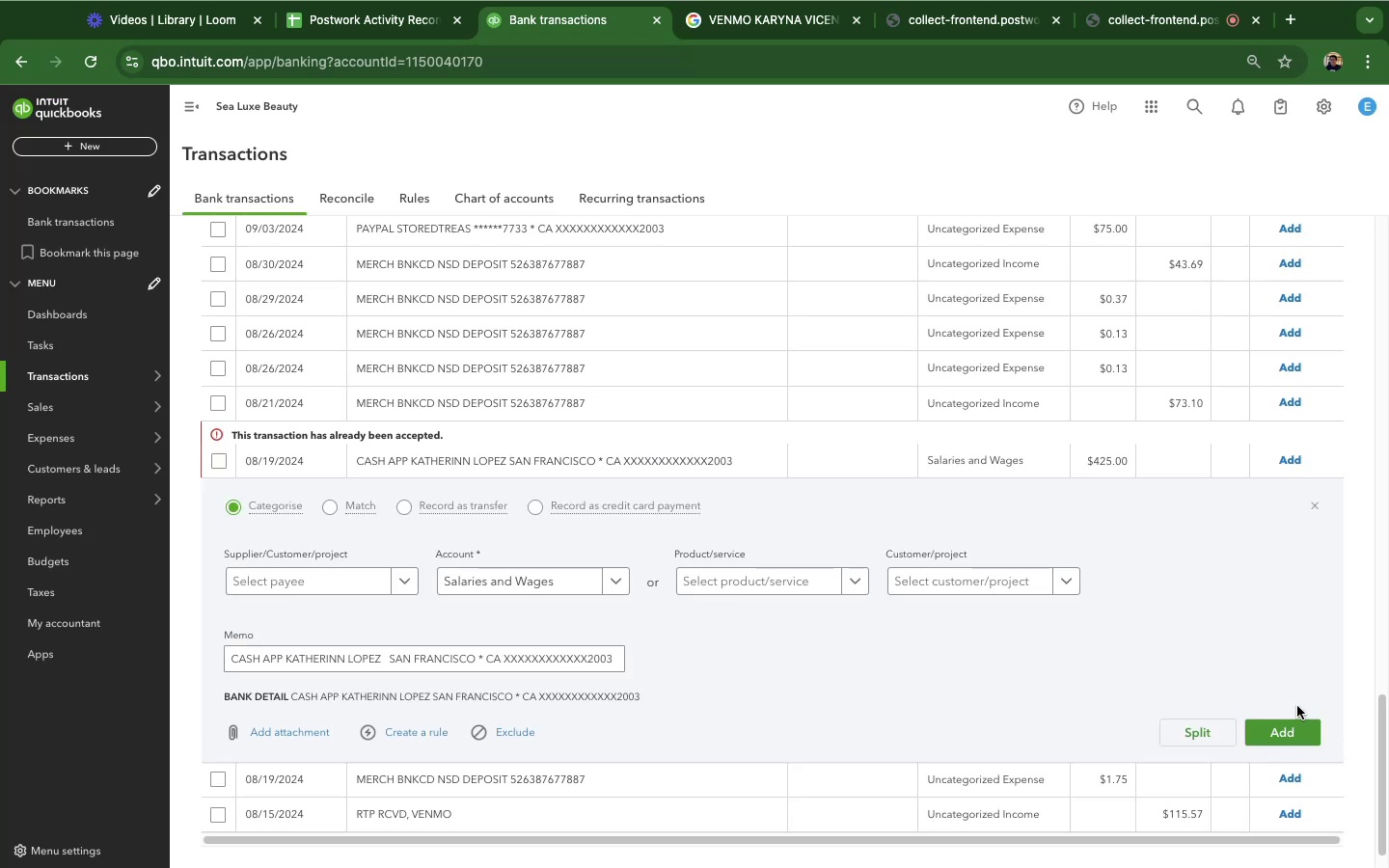 
left_click([86, 64])
 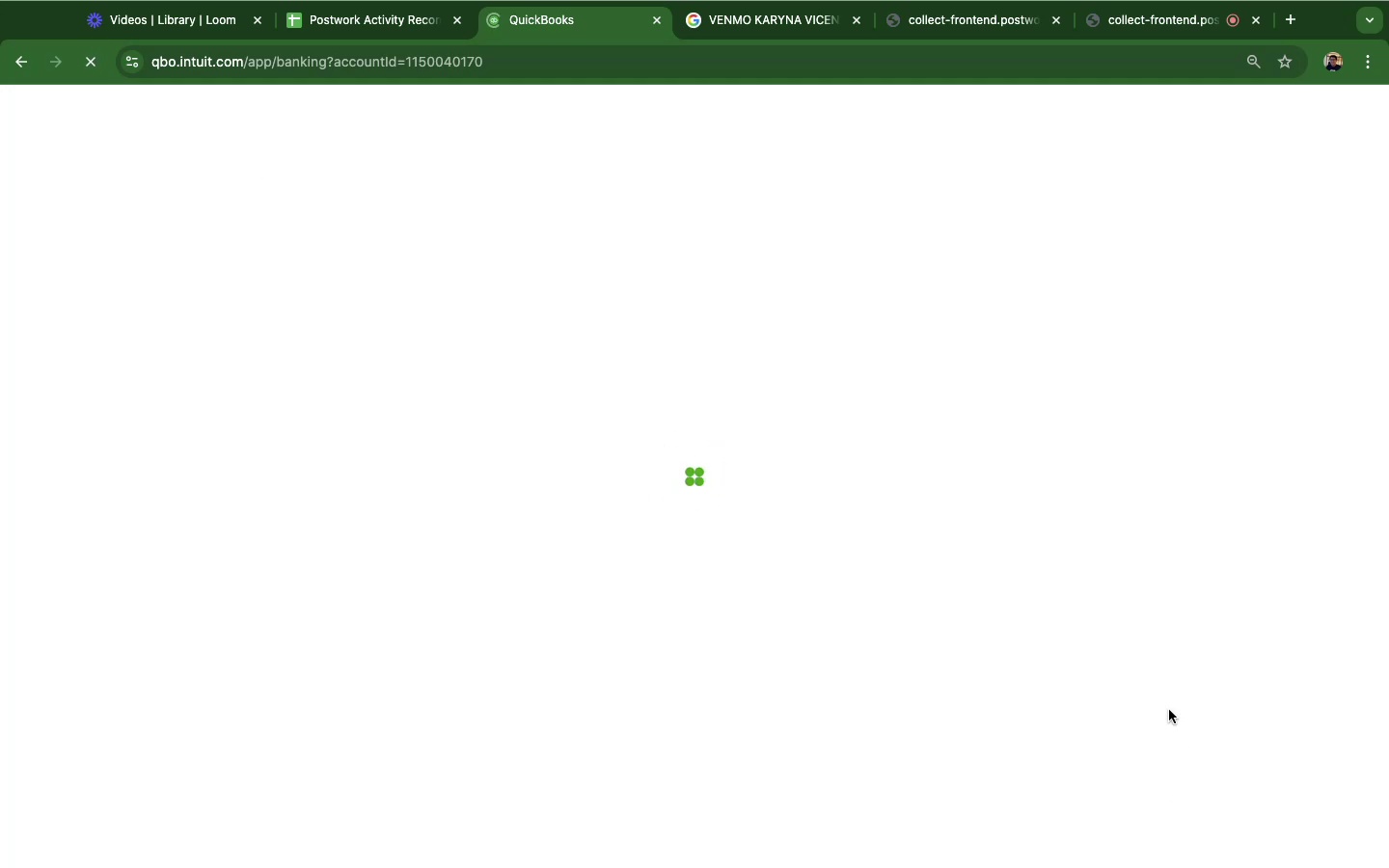 
wait(9.77)
 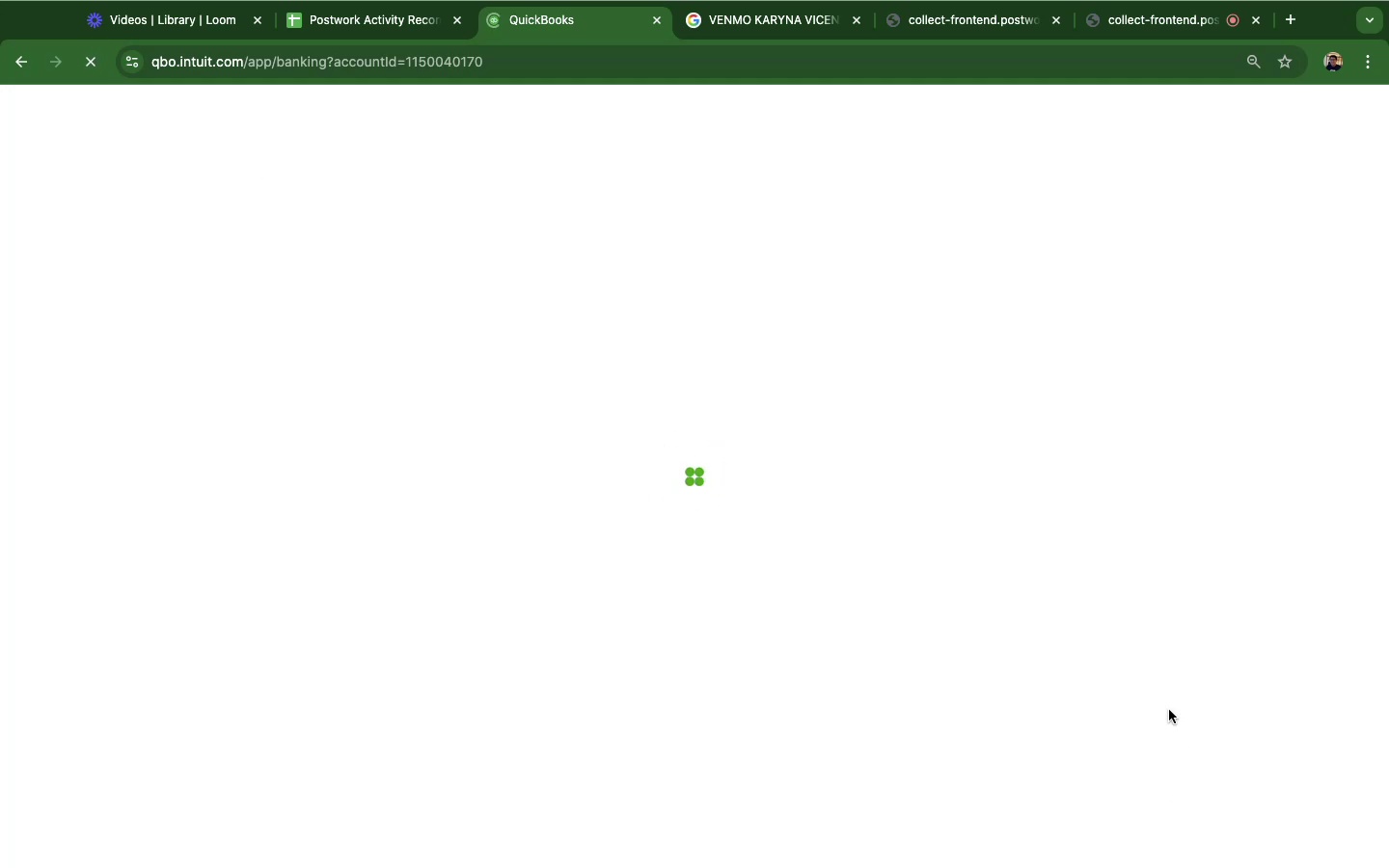 
mouse_move([805, 865])
 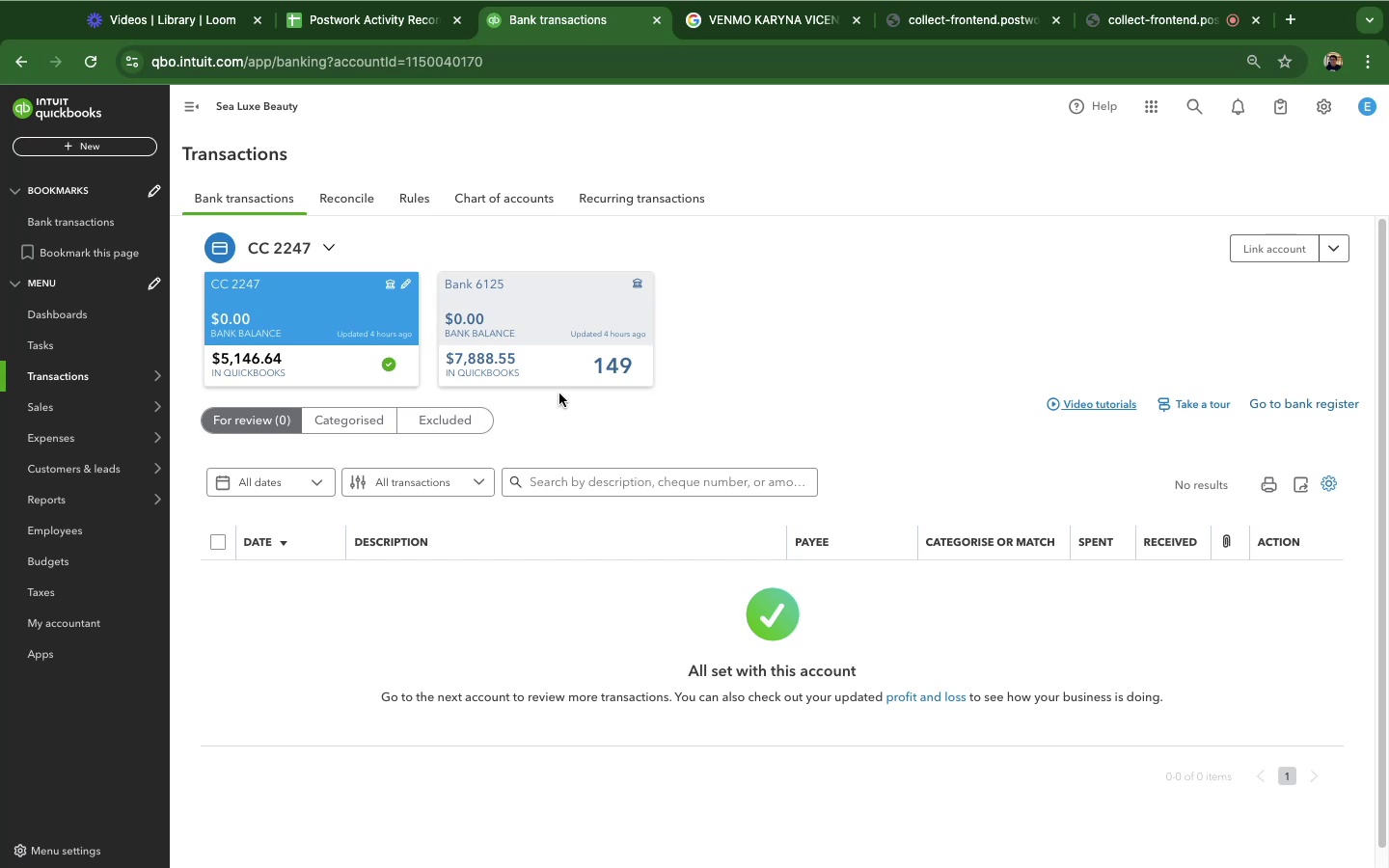 
left_click([567, 378])
 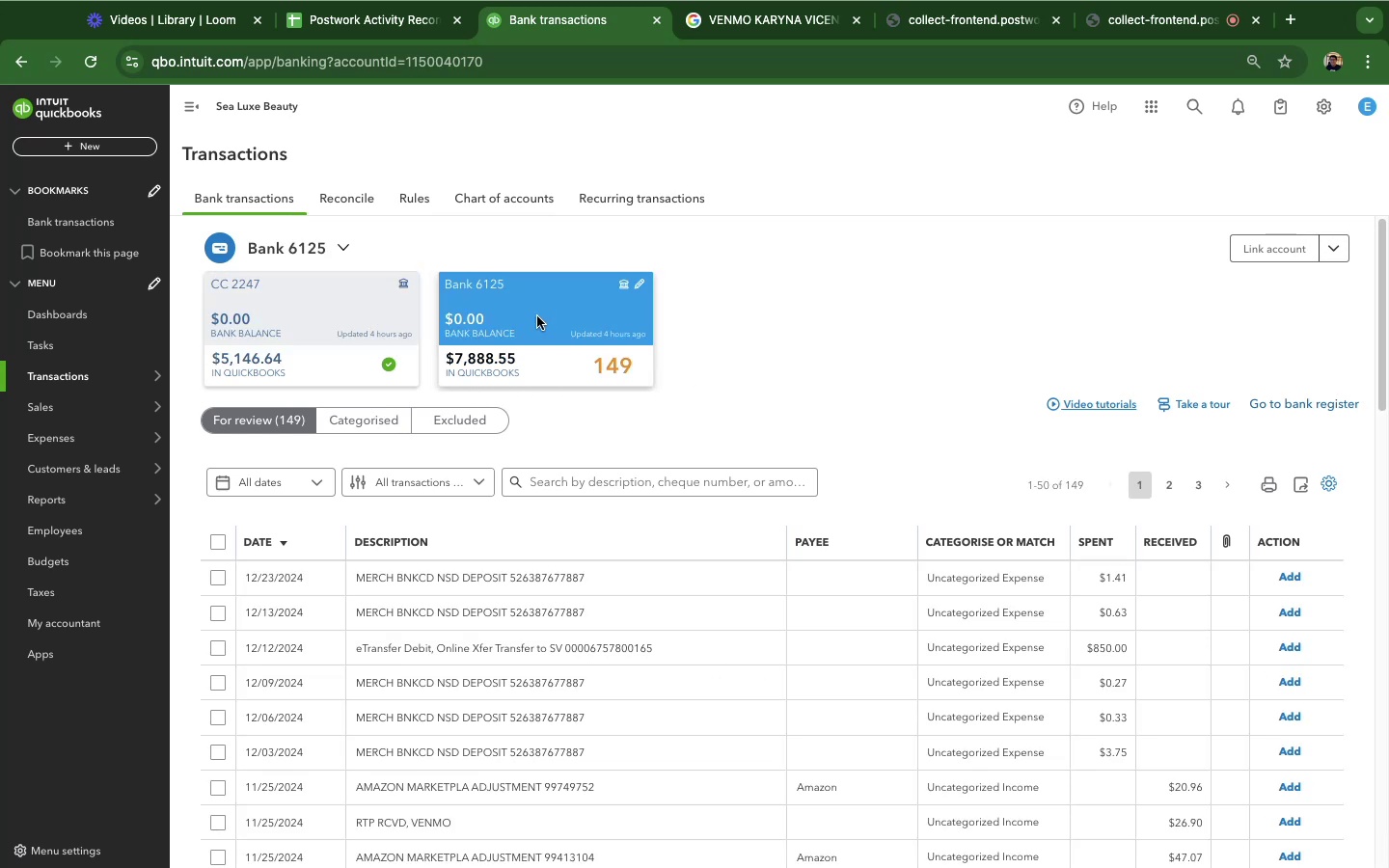 
left_click([525, 368])
 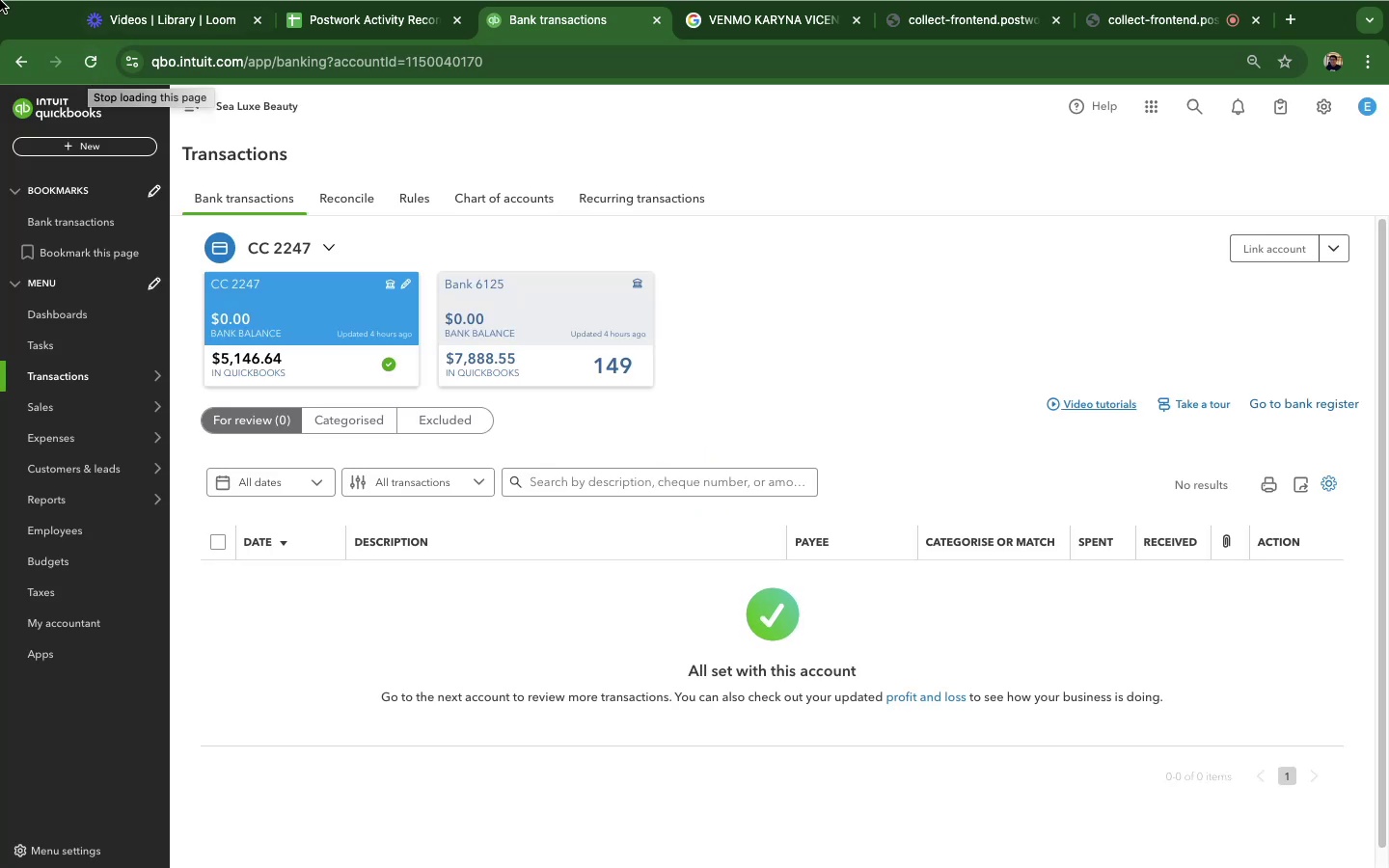 
wait(20.58)
 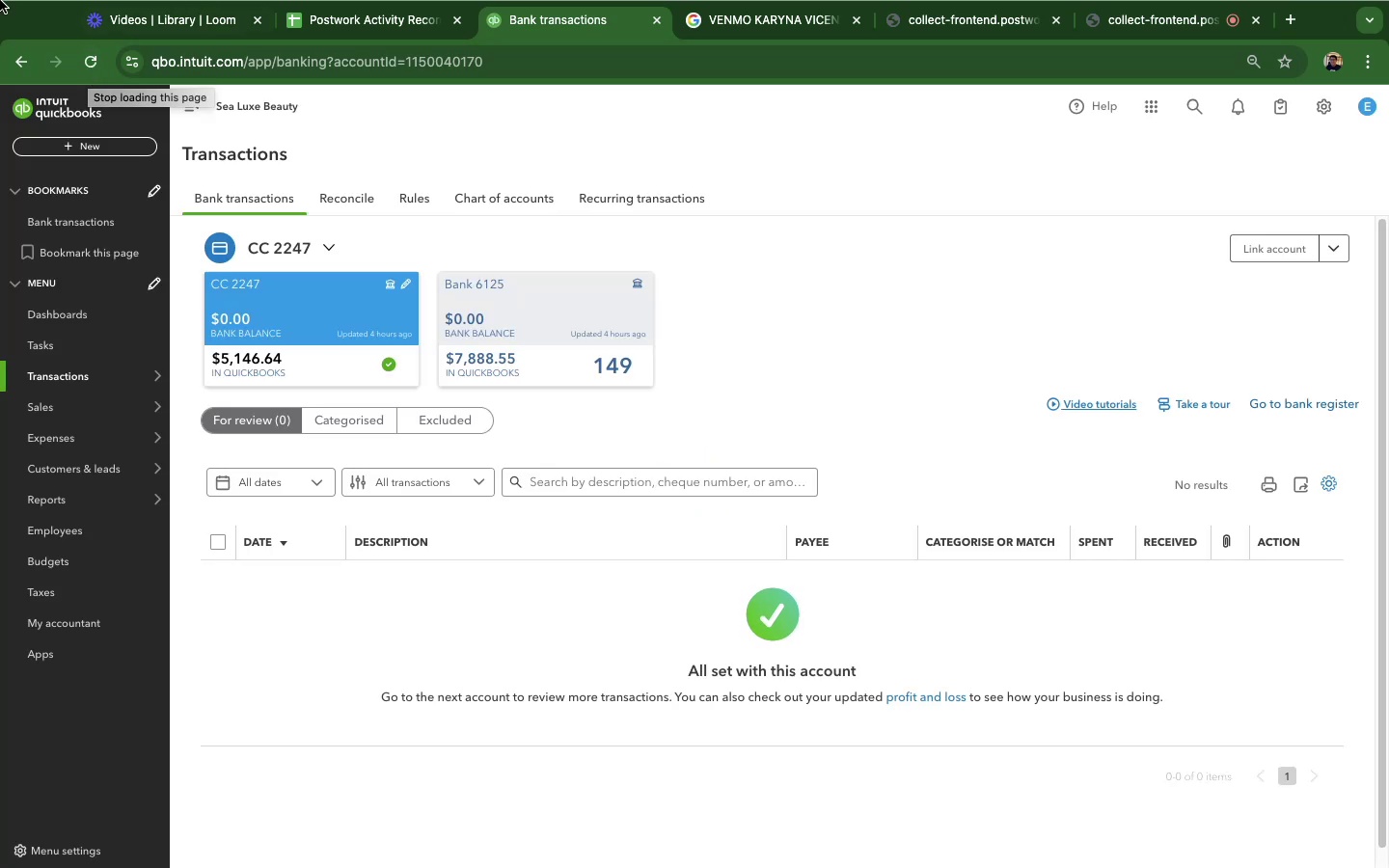 
left_click([592, 317])
 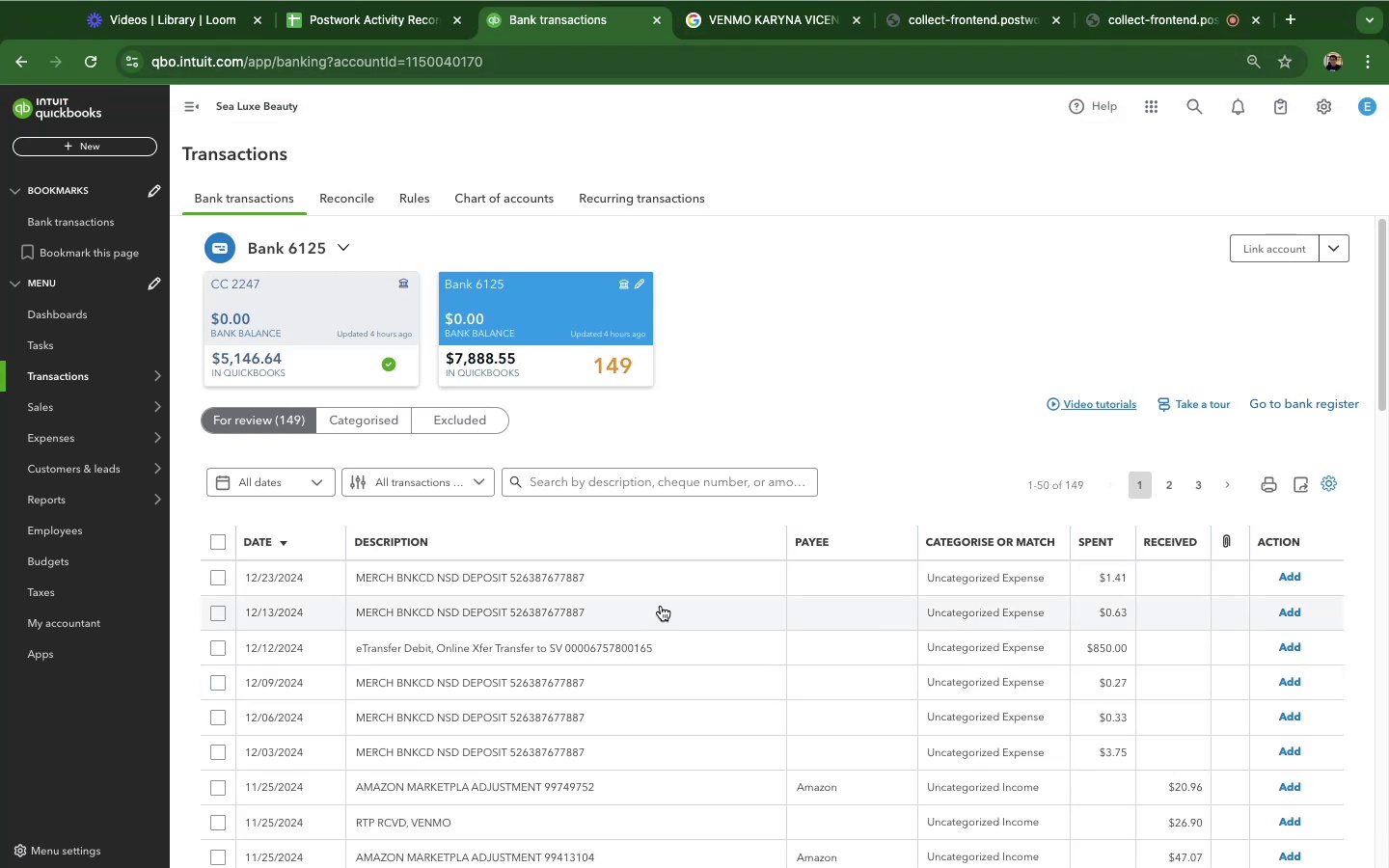 
wait(5.46)
 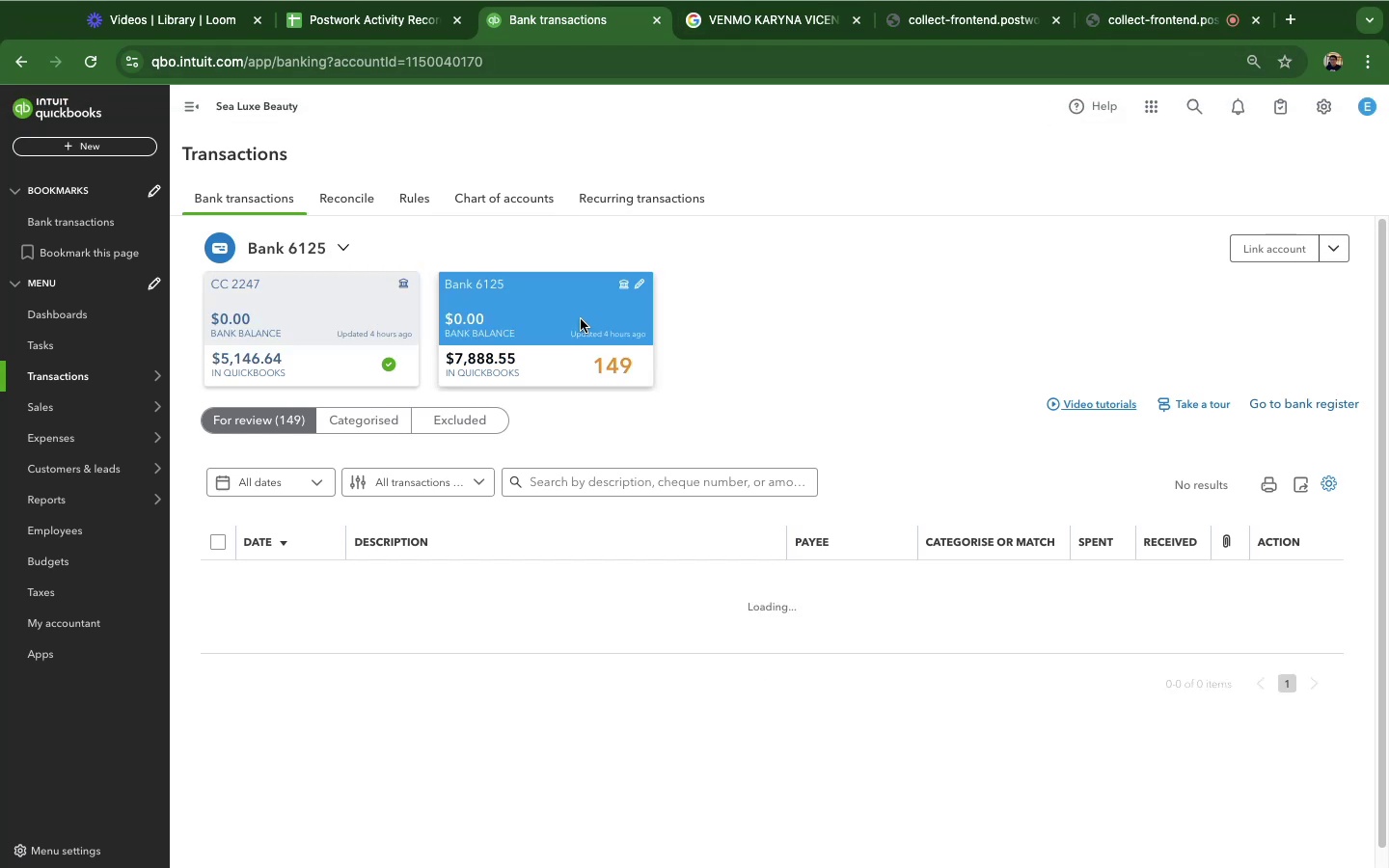 
scroll: coordinate [922, 634], scroll_direction: down, amount: 43.0
 